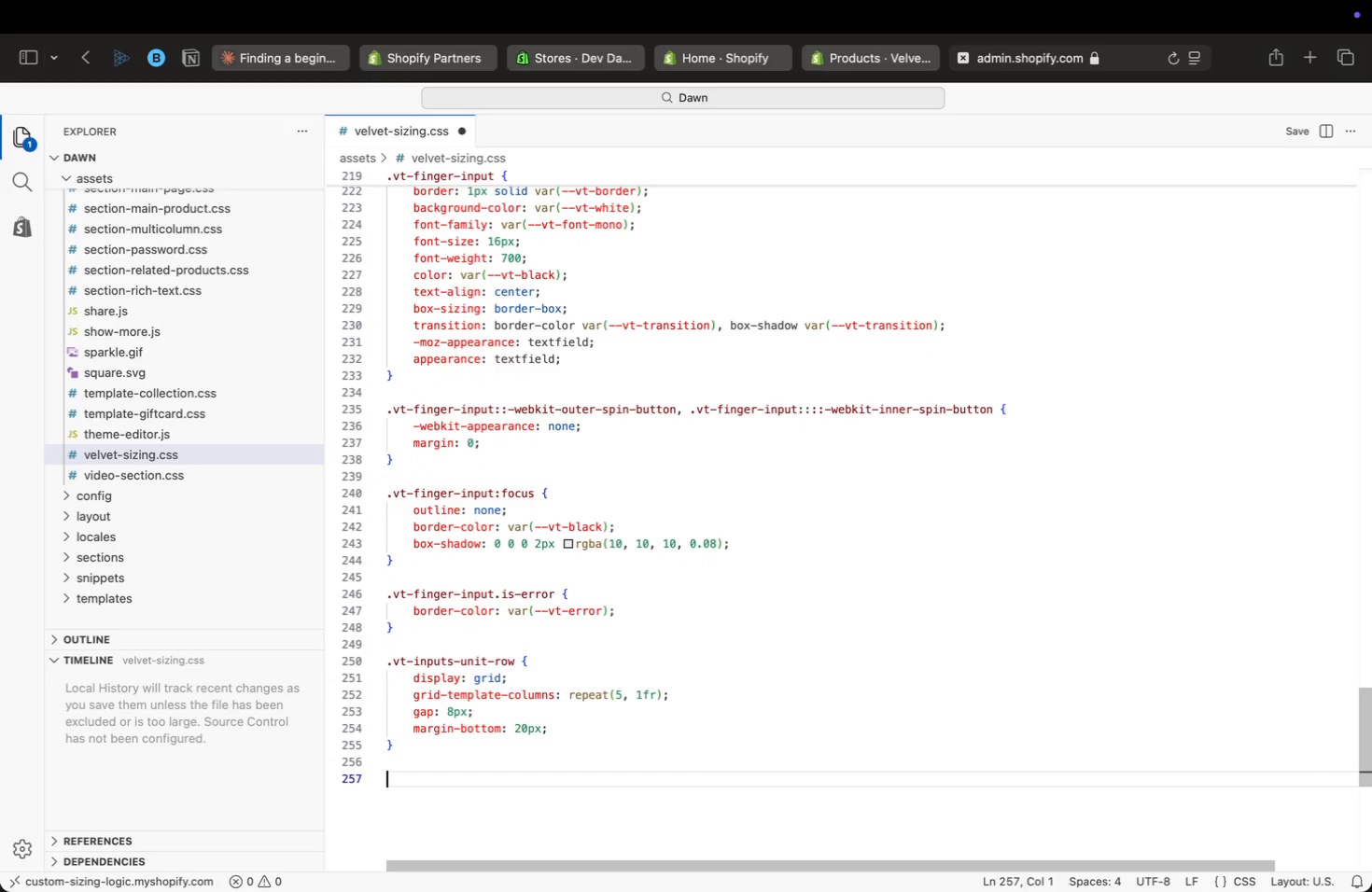 
type(inp)
 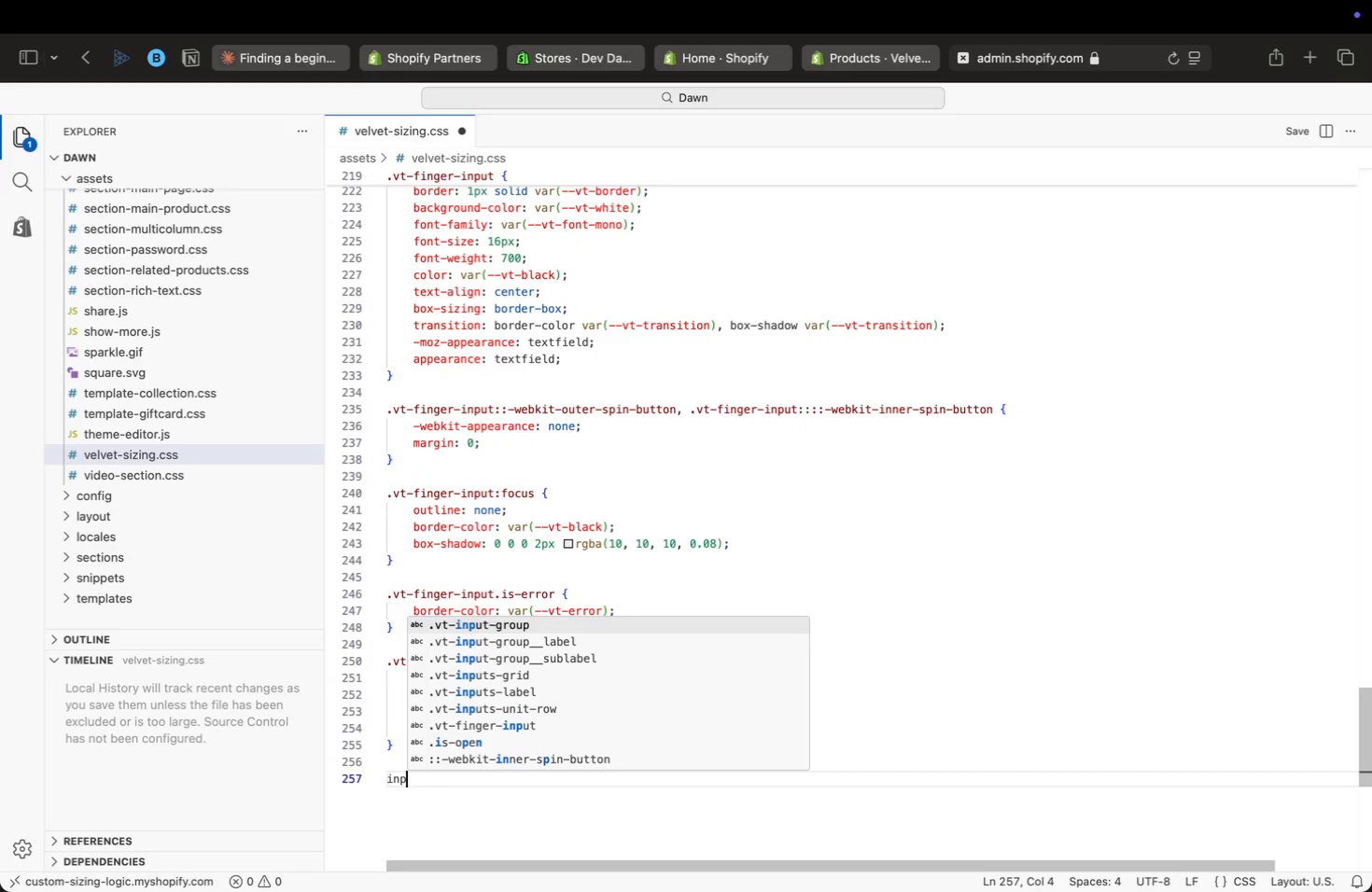 
wait(5.41)
 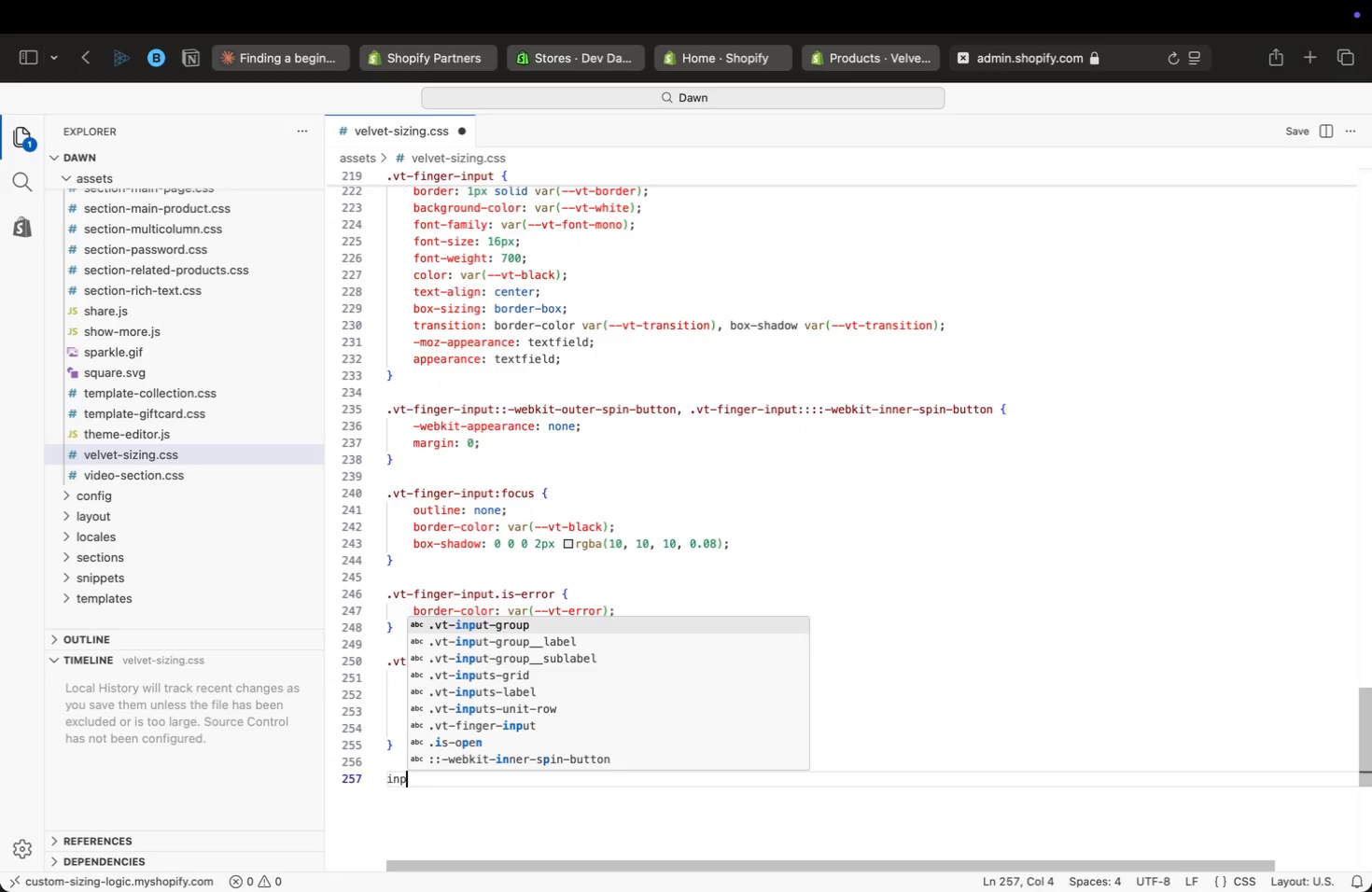 
key(Enter)
 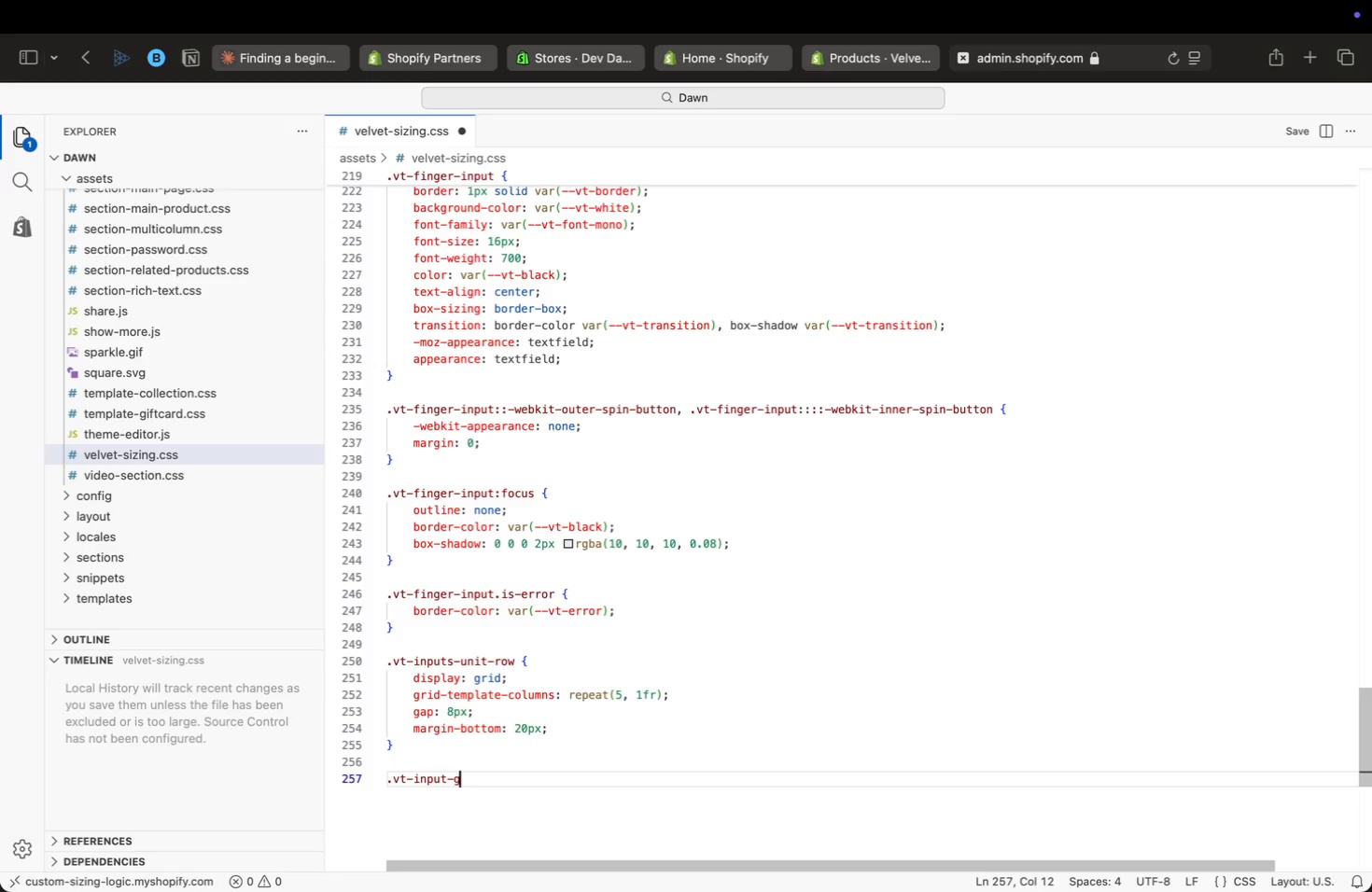 
key(Backspace)
key(Backspace)
key(Backspace)
key(Backspace)
key(Backspace)
type(unit {)
 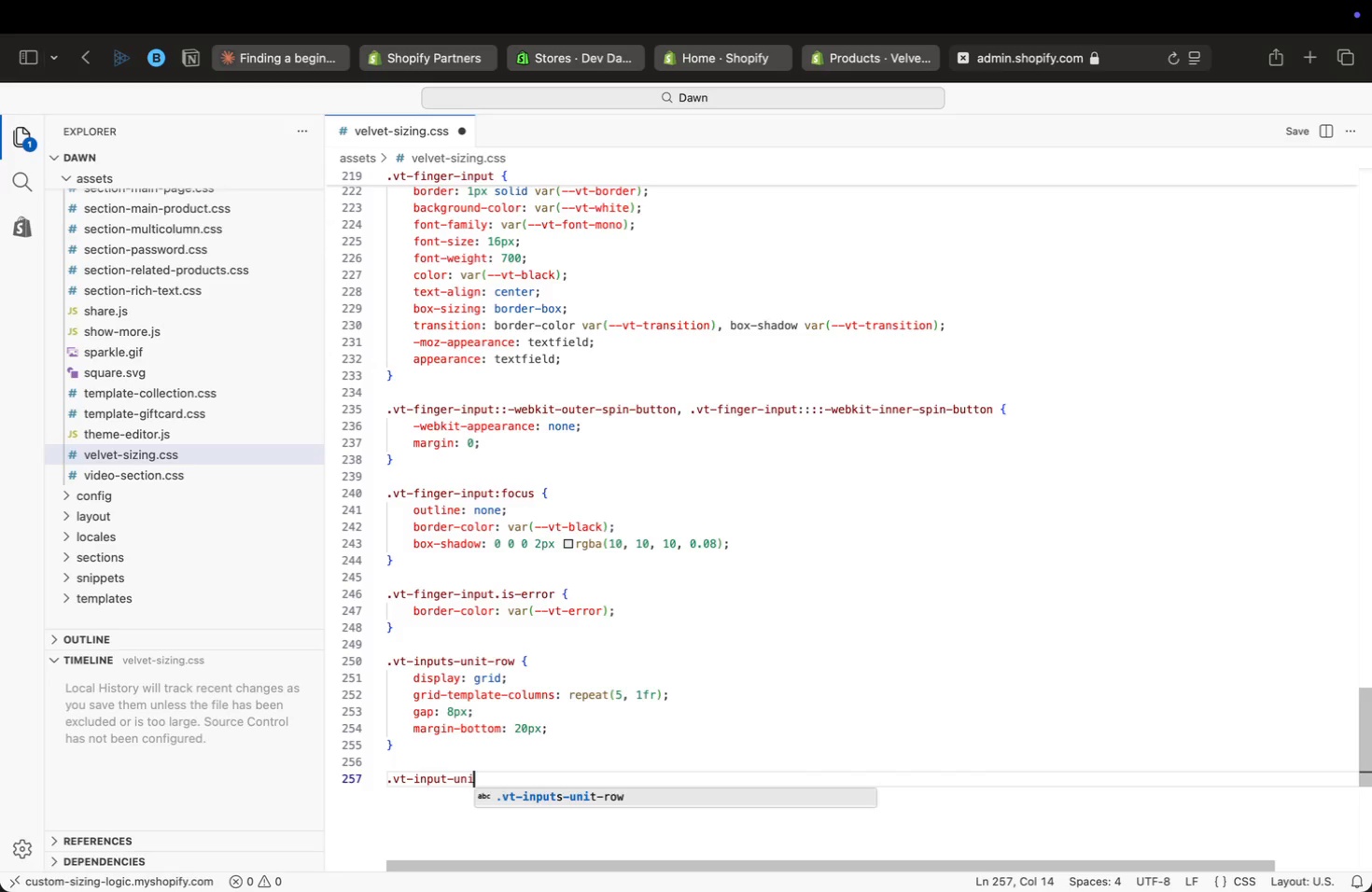 
 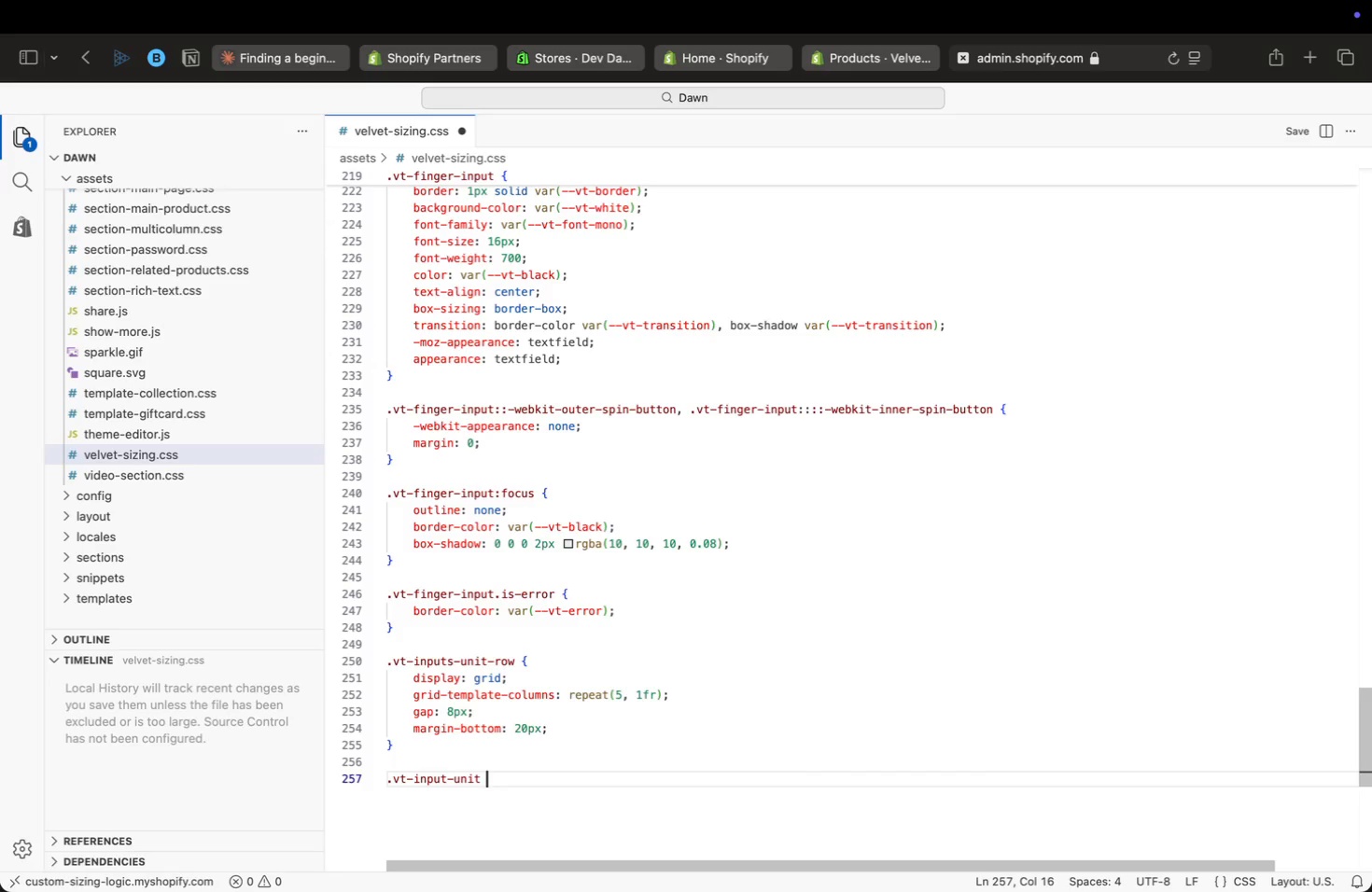 
key(Enter)
 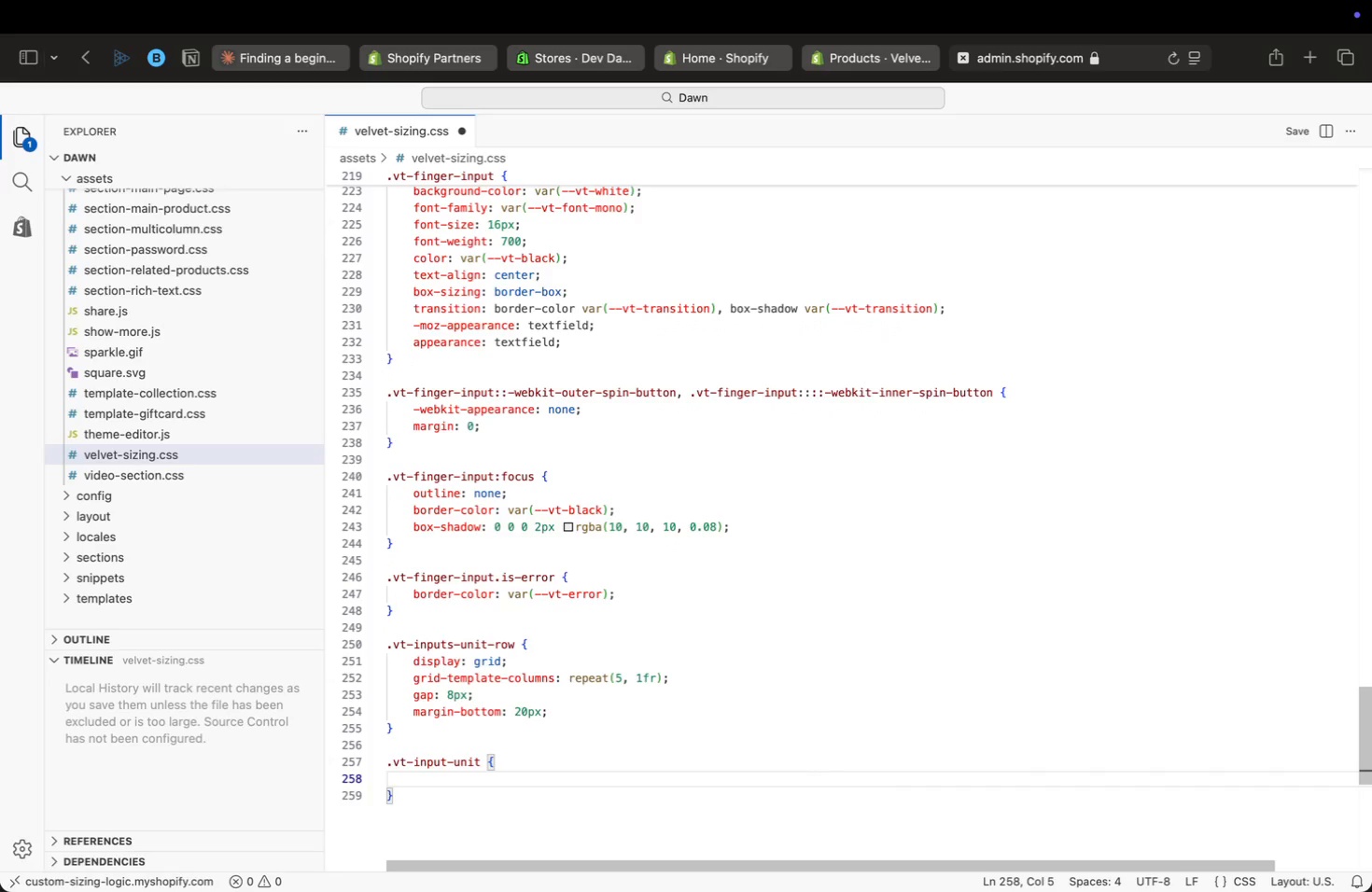 
key(ArrowUp)
 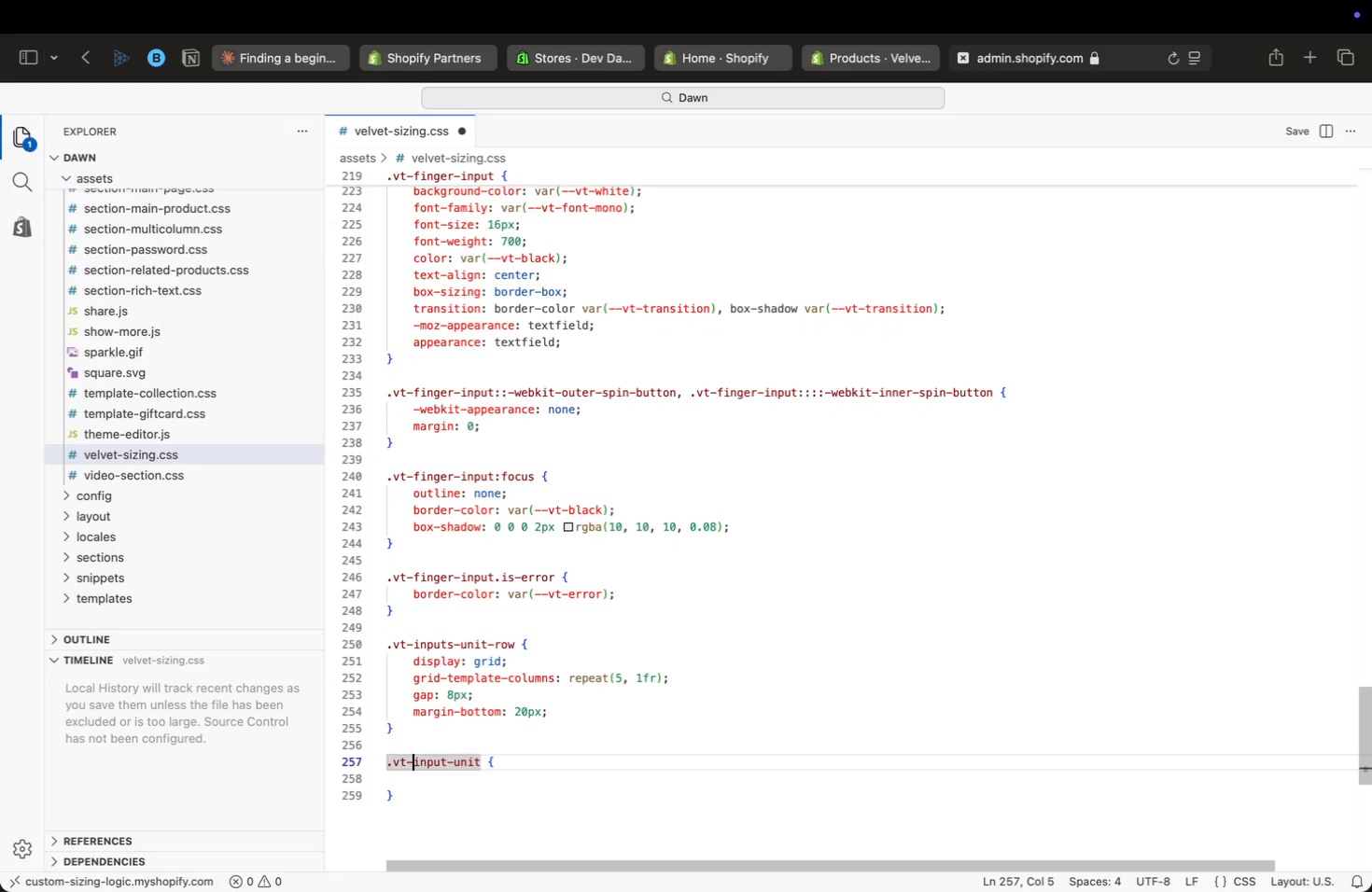 
key(ArrowRight)
 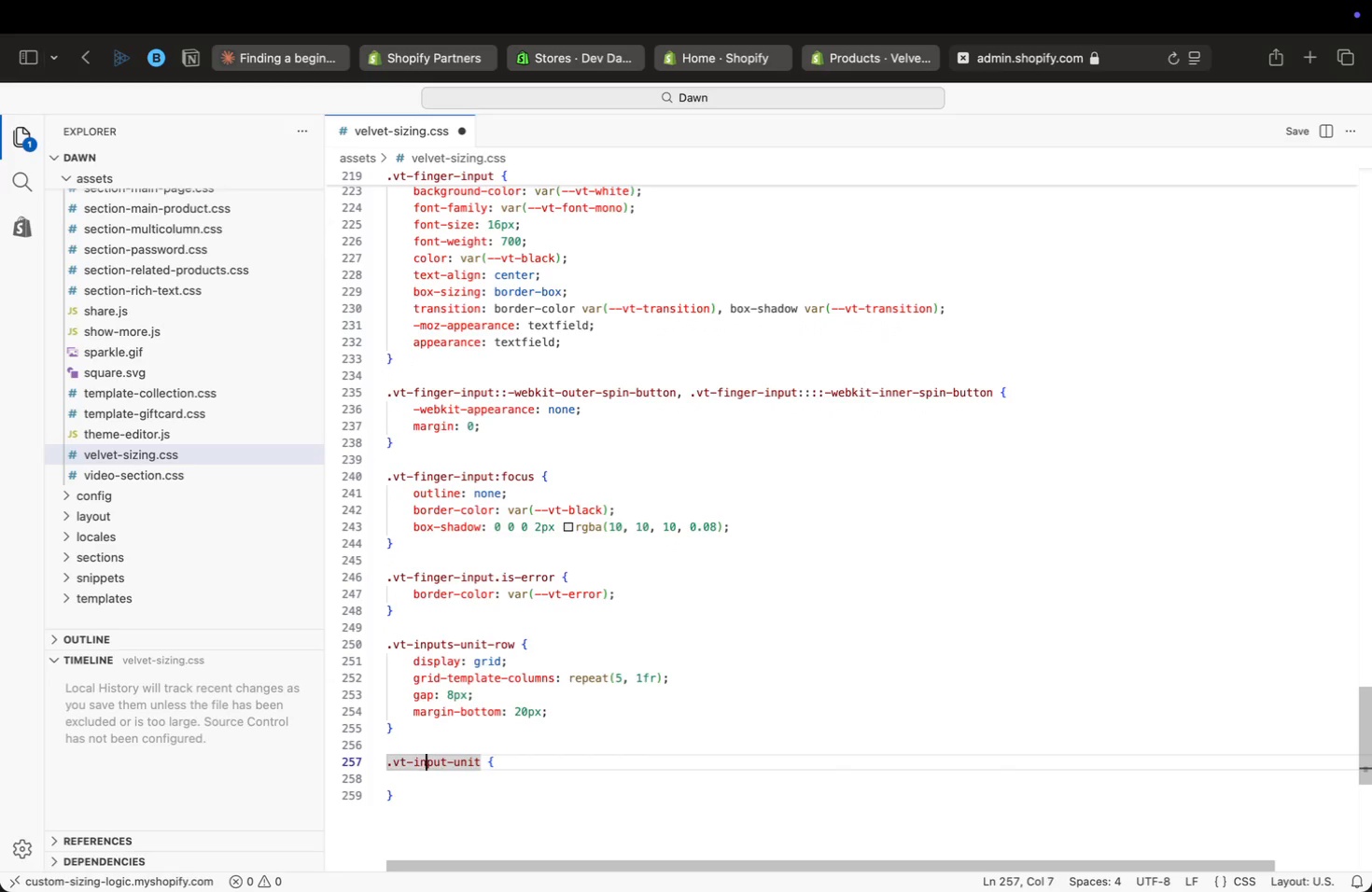 
key(ArrowRight)
 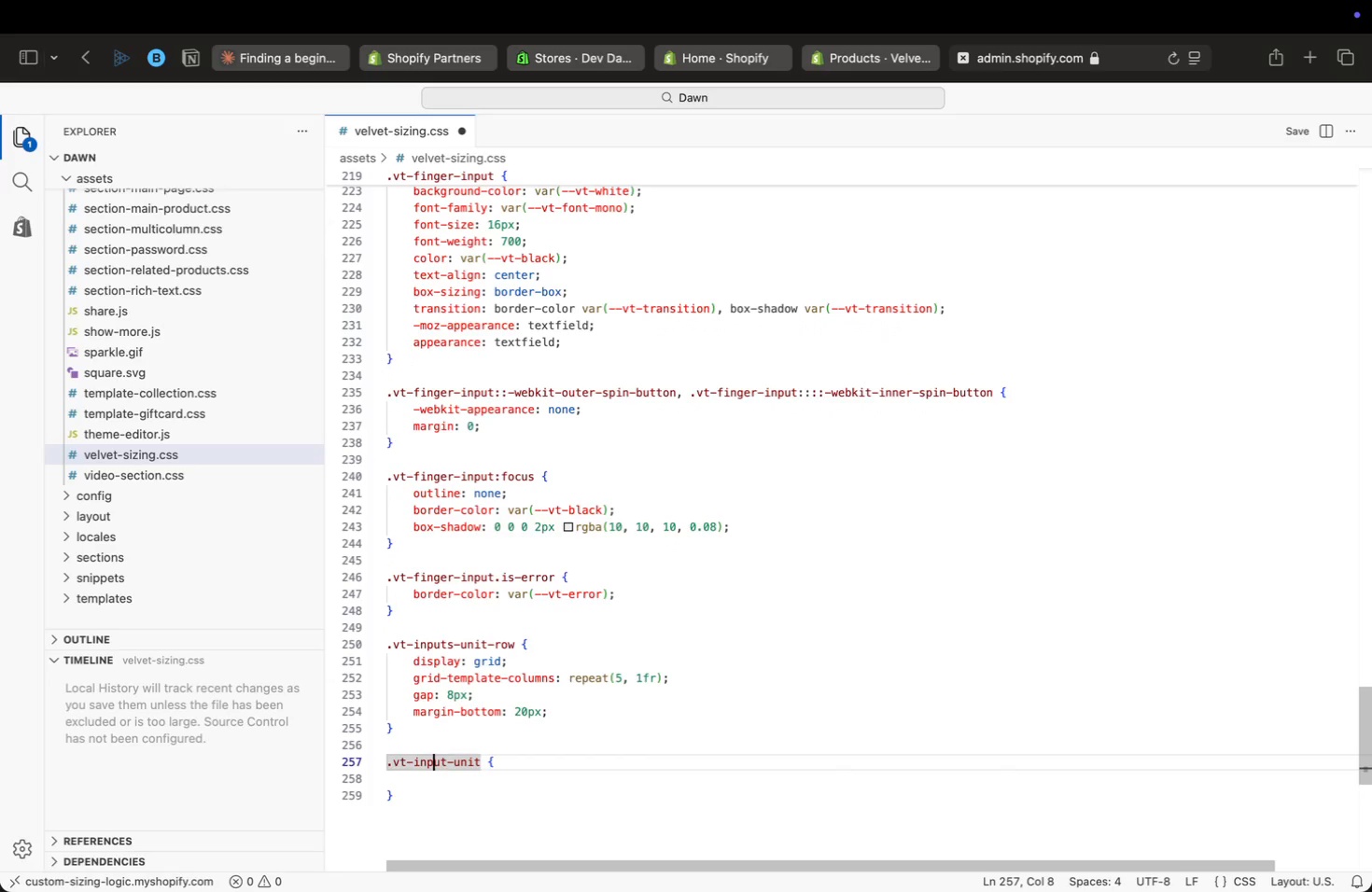 
key(ArrowRight)
 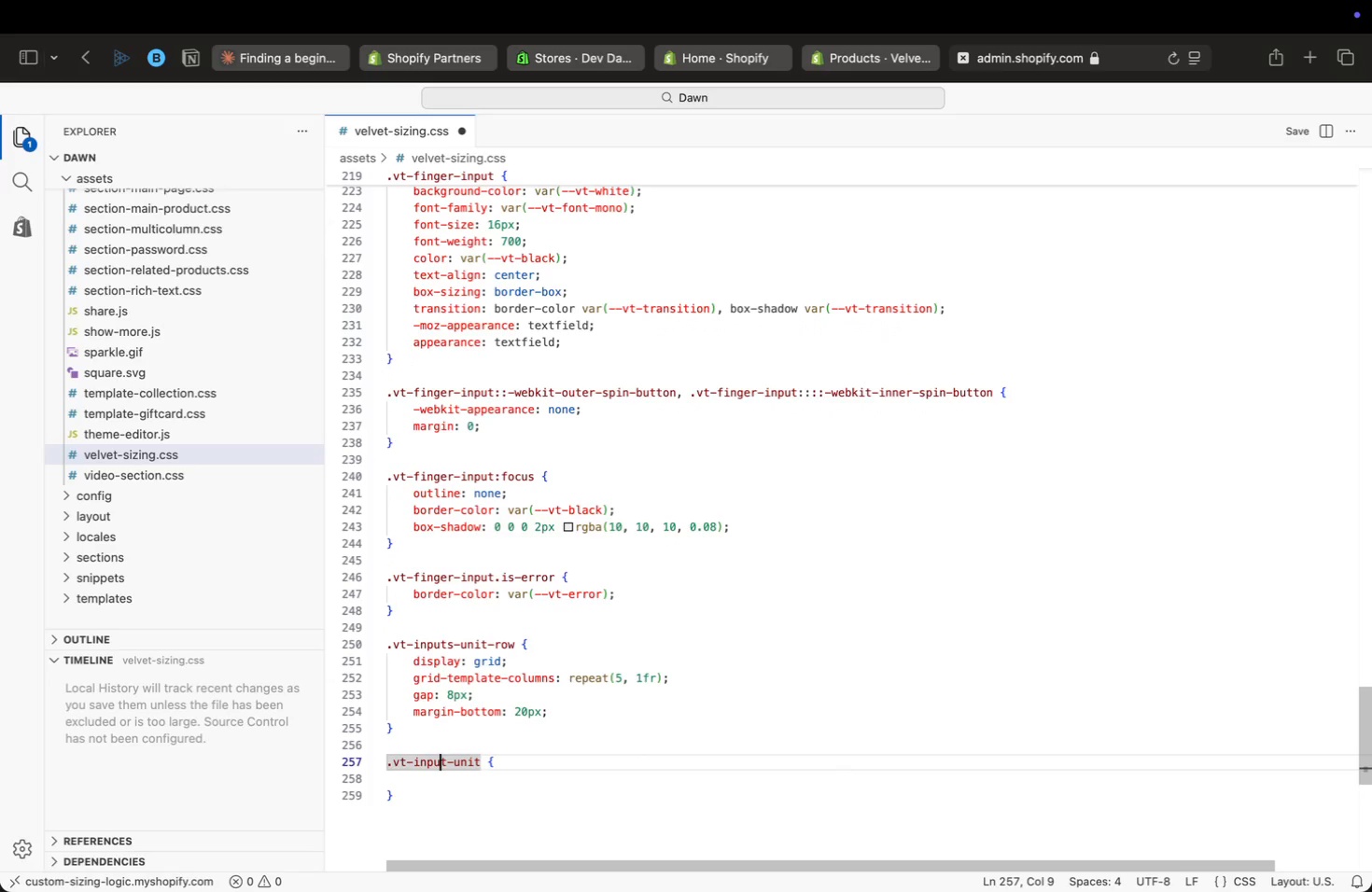 
key(ArrowRight)
 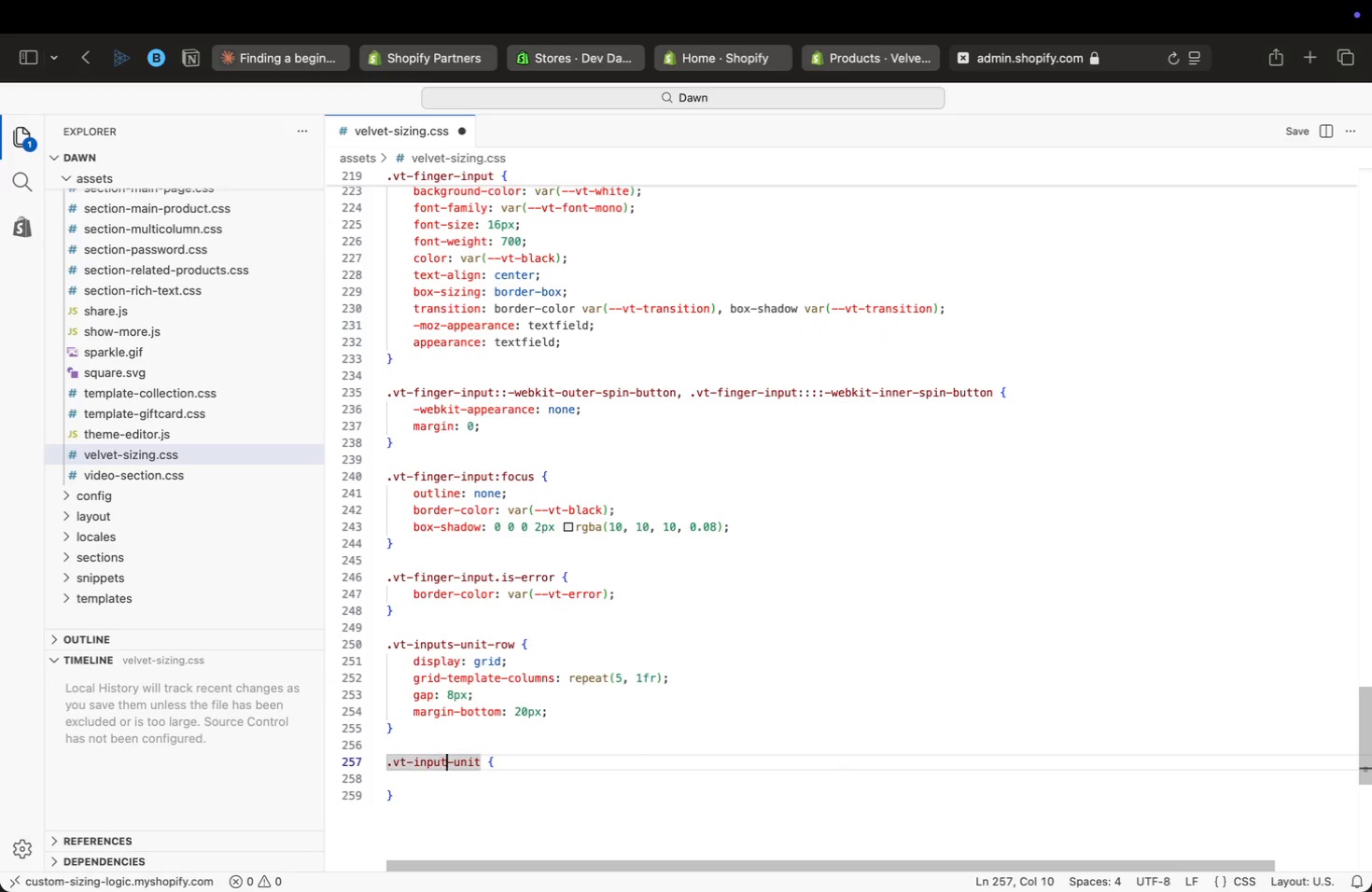 
key(ArrowRight)
 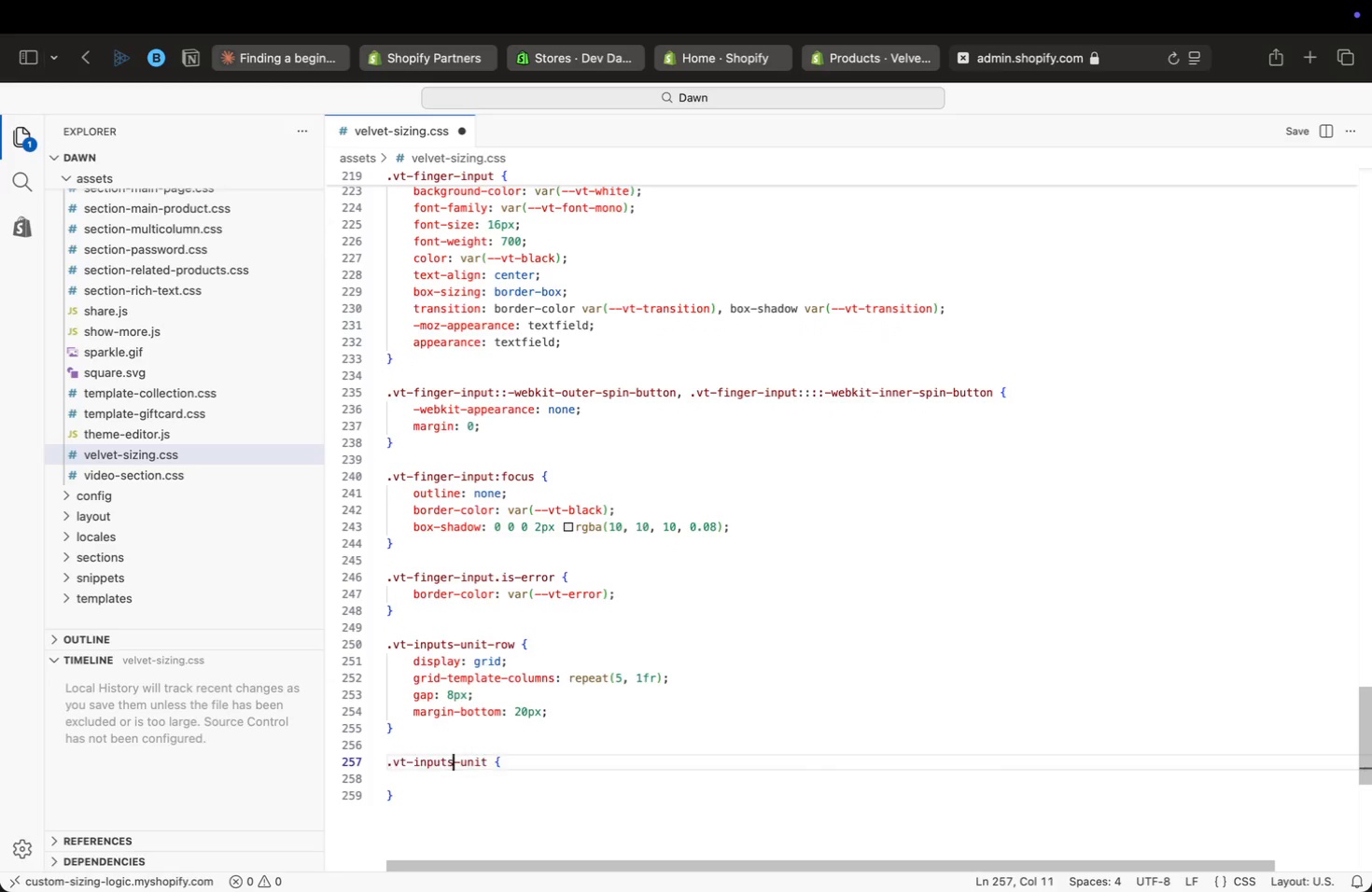 
key(S)
 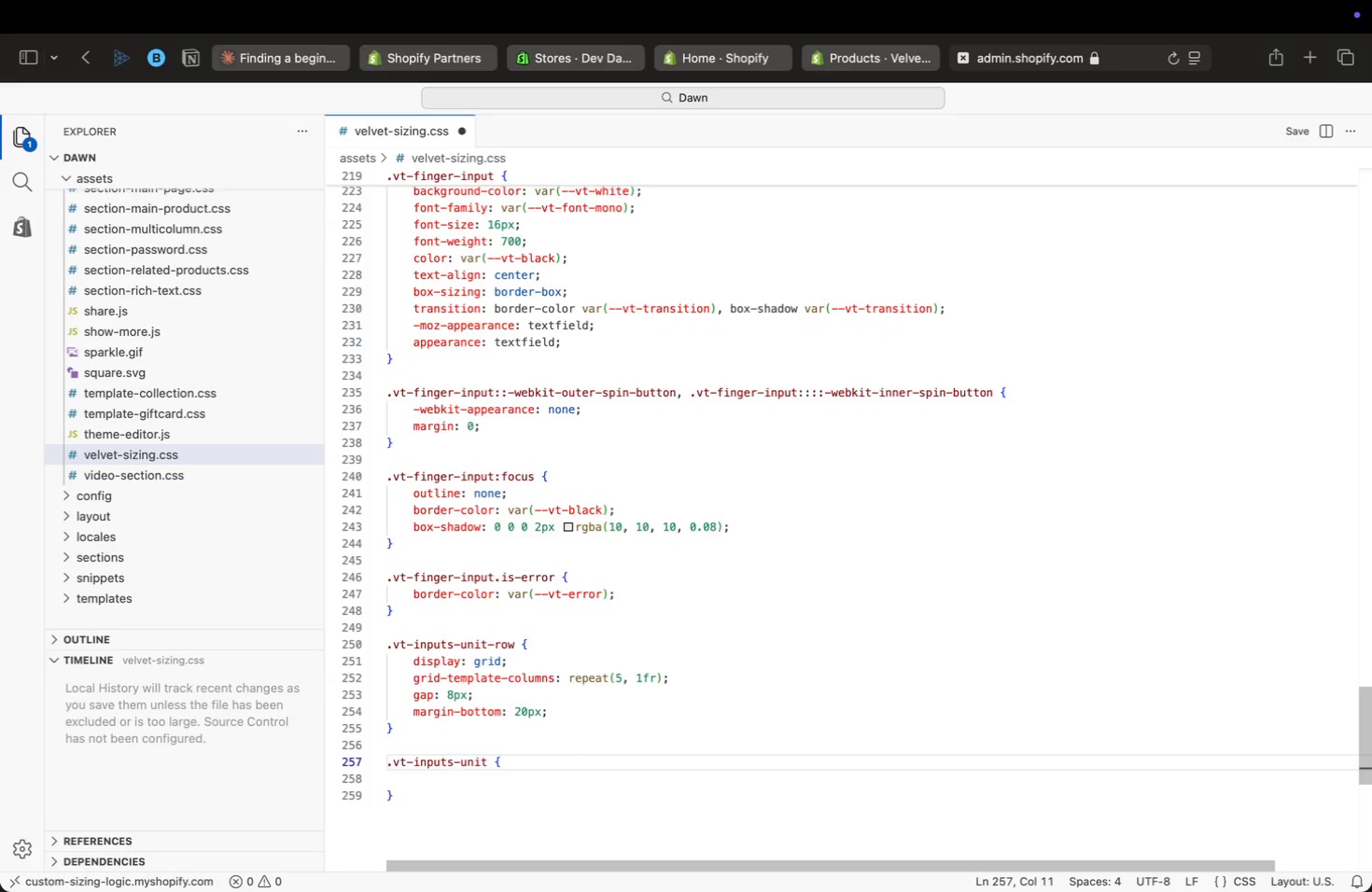 
key(ArrowDown)
 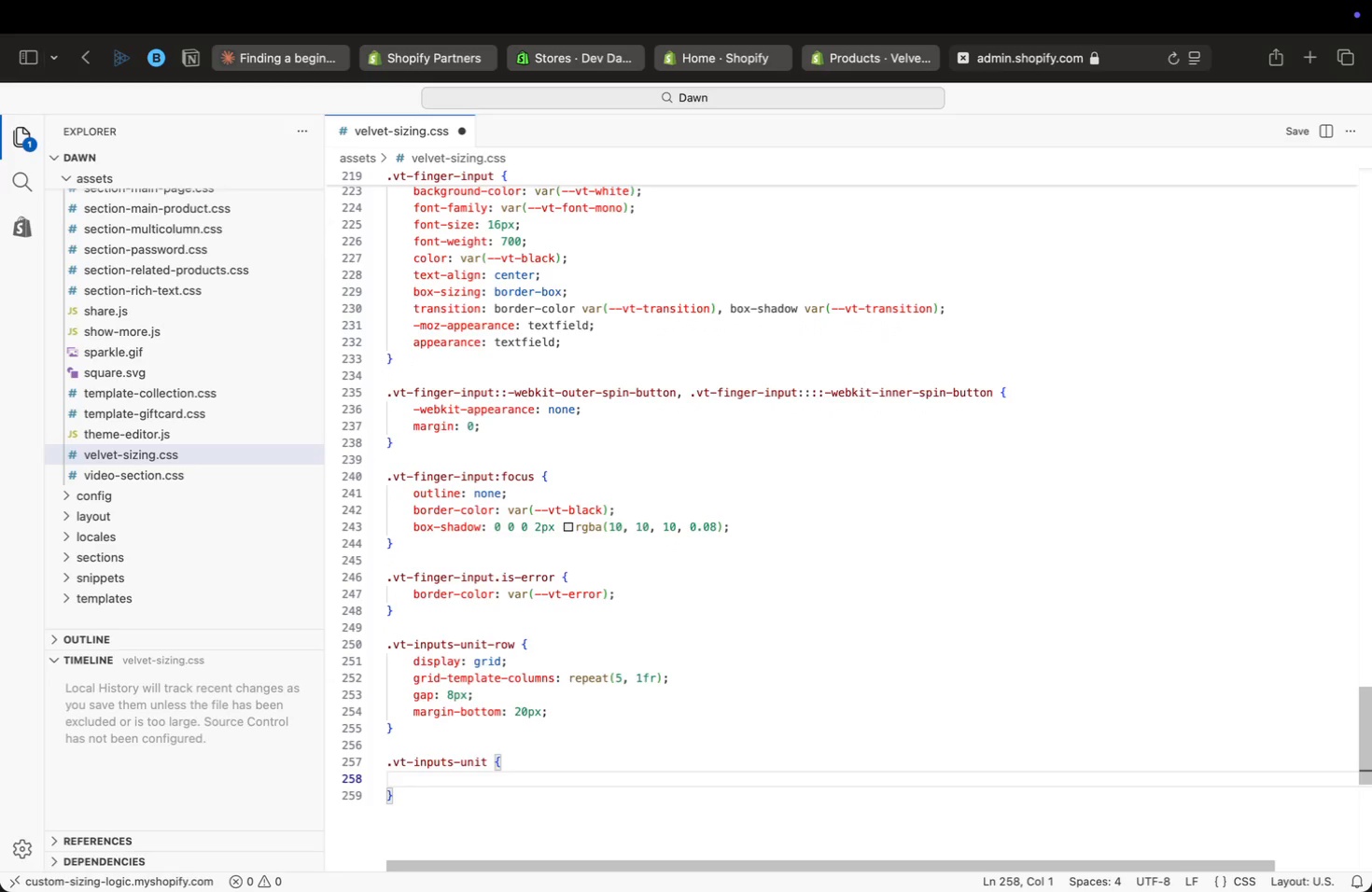 
key(Tab)
 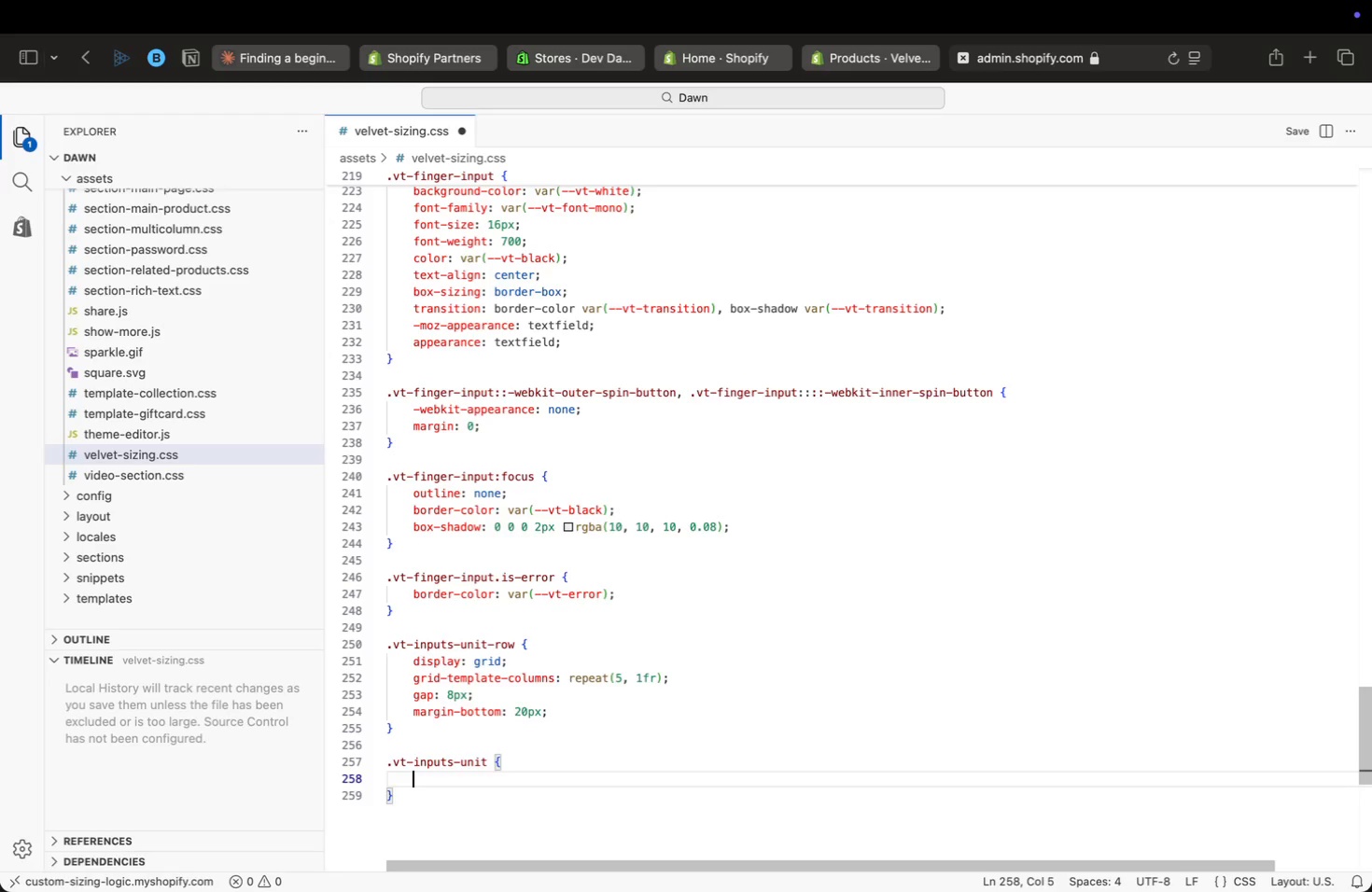 
wait(5.09)
 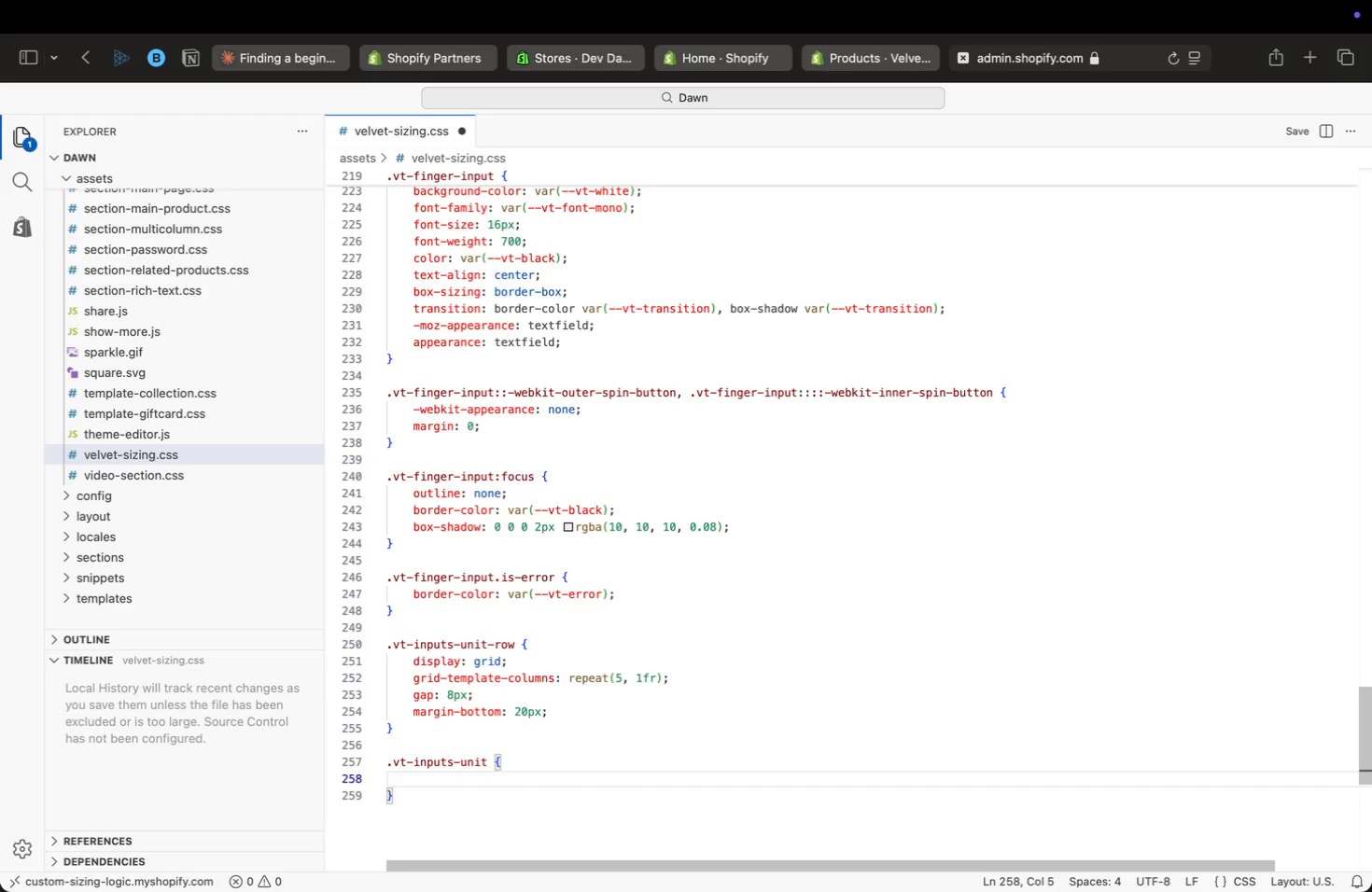 
type(text)
 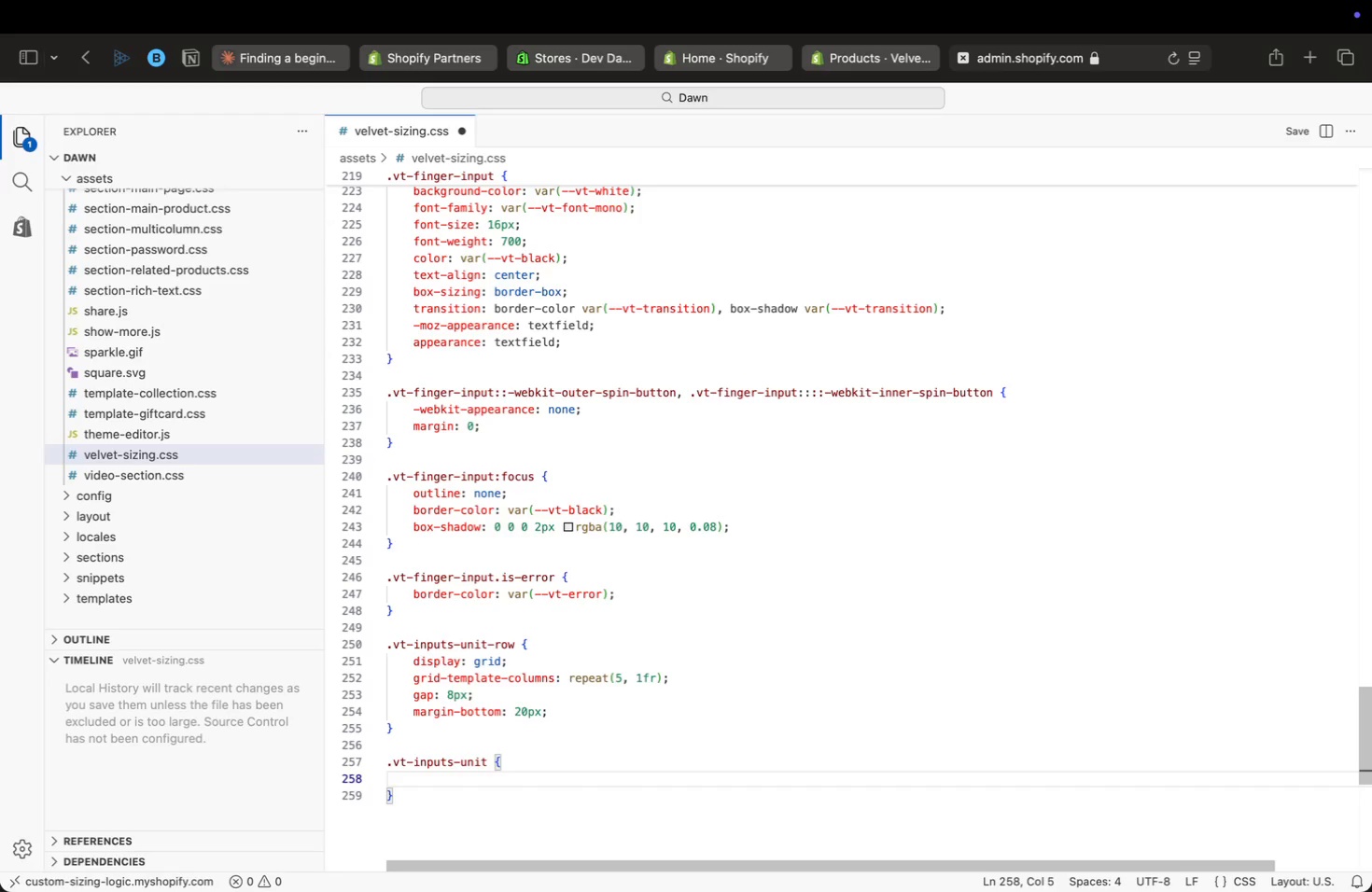 
key(Enter)
 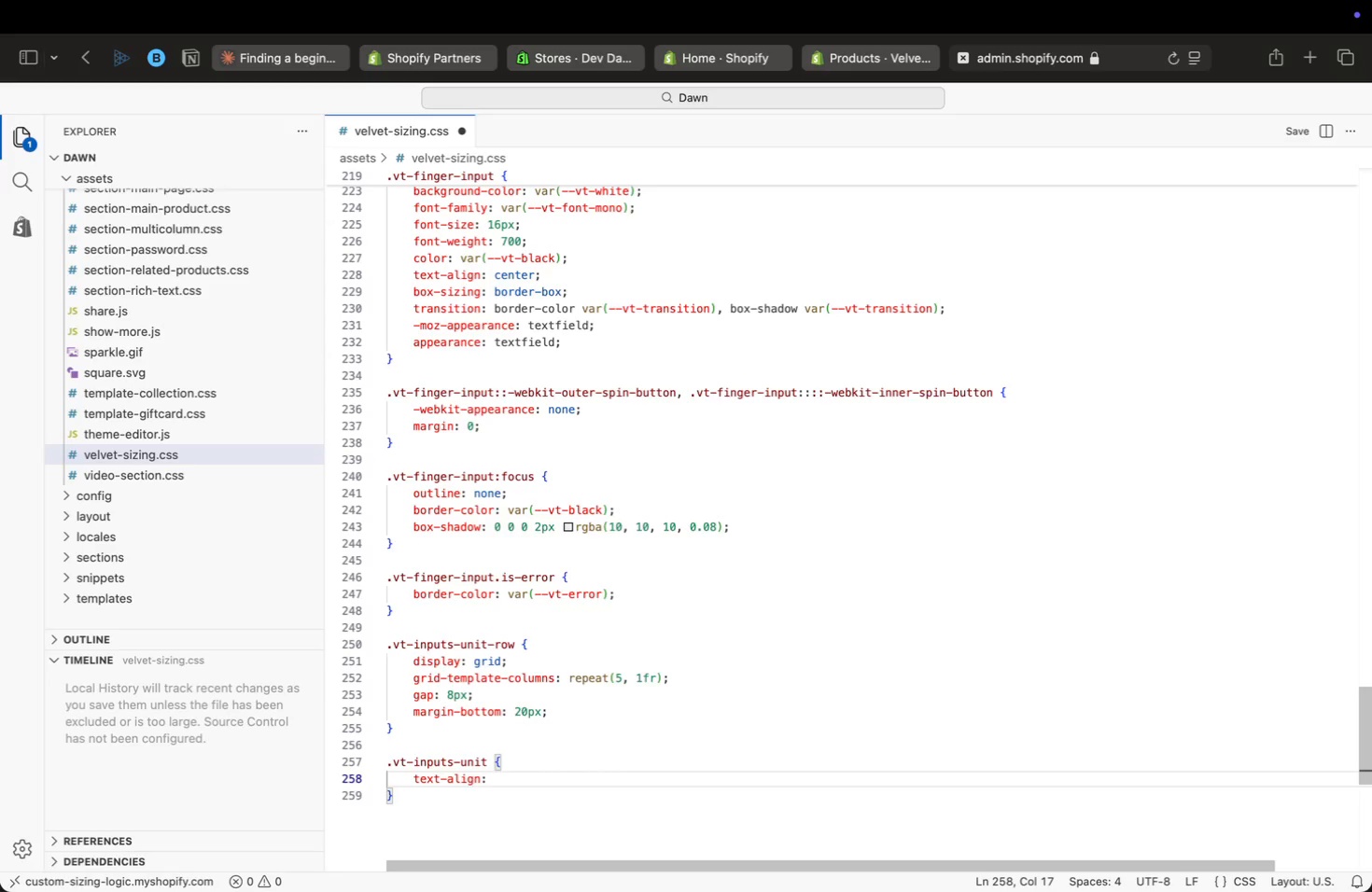 
type(: ce)
 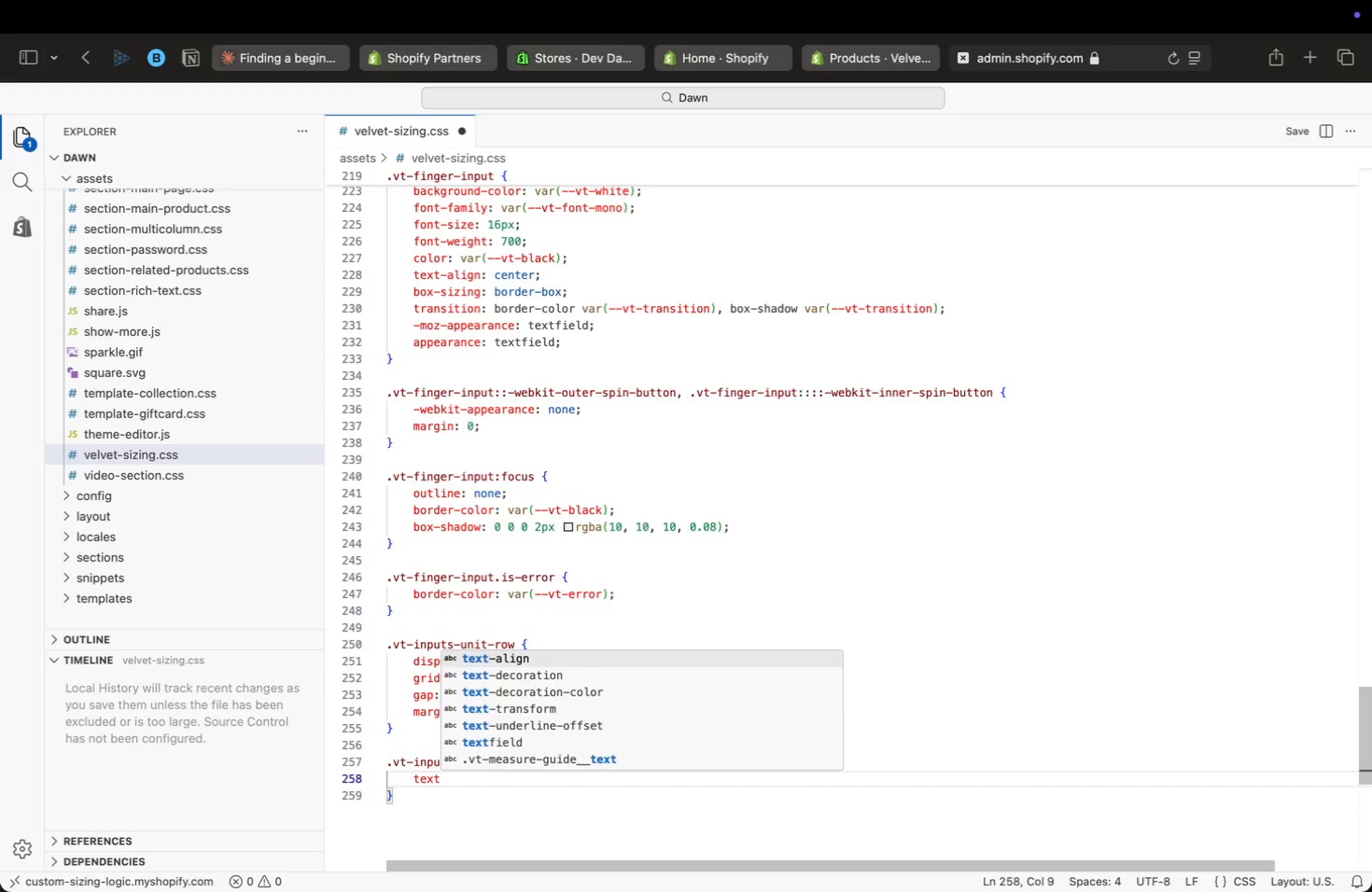 
key(Enter)
 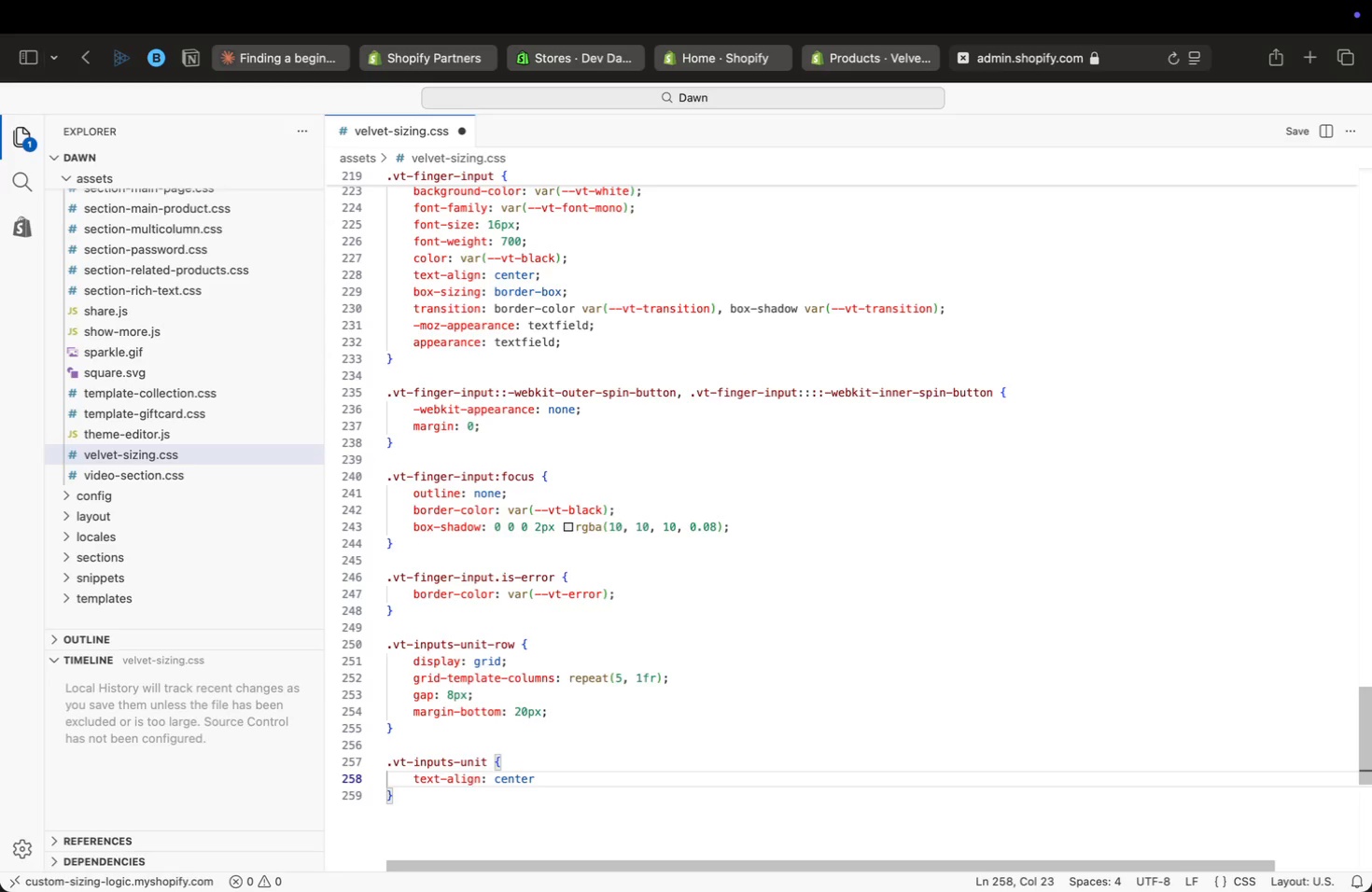 
key(Semicolon)
 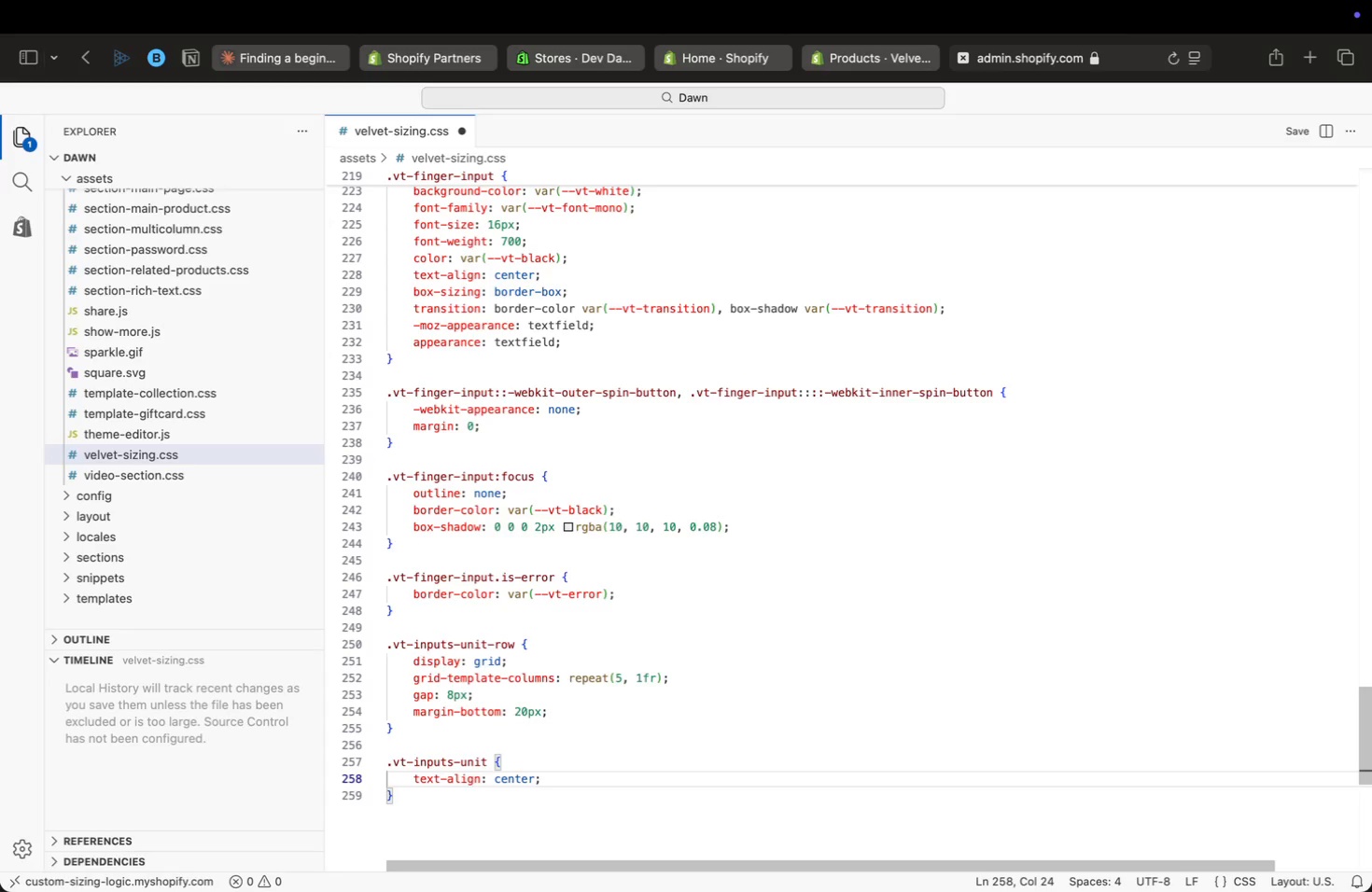 
key(Enter)
 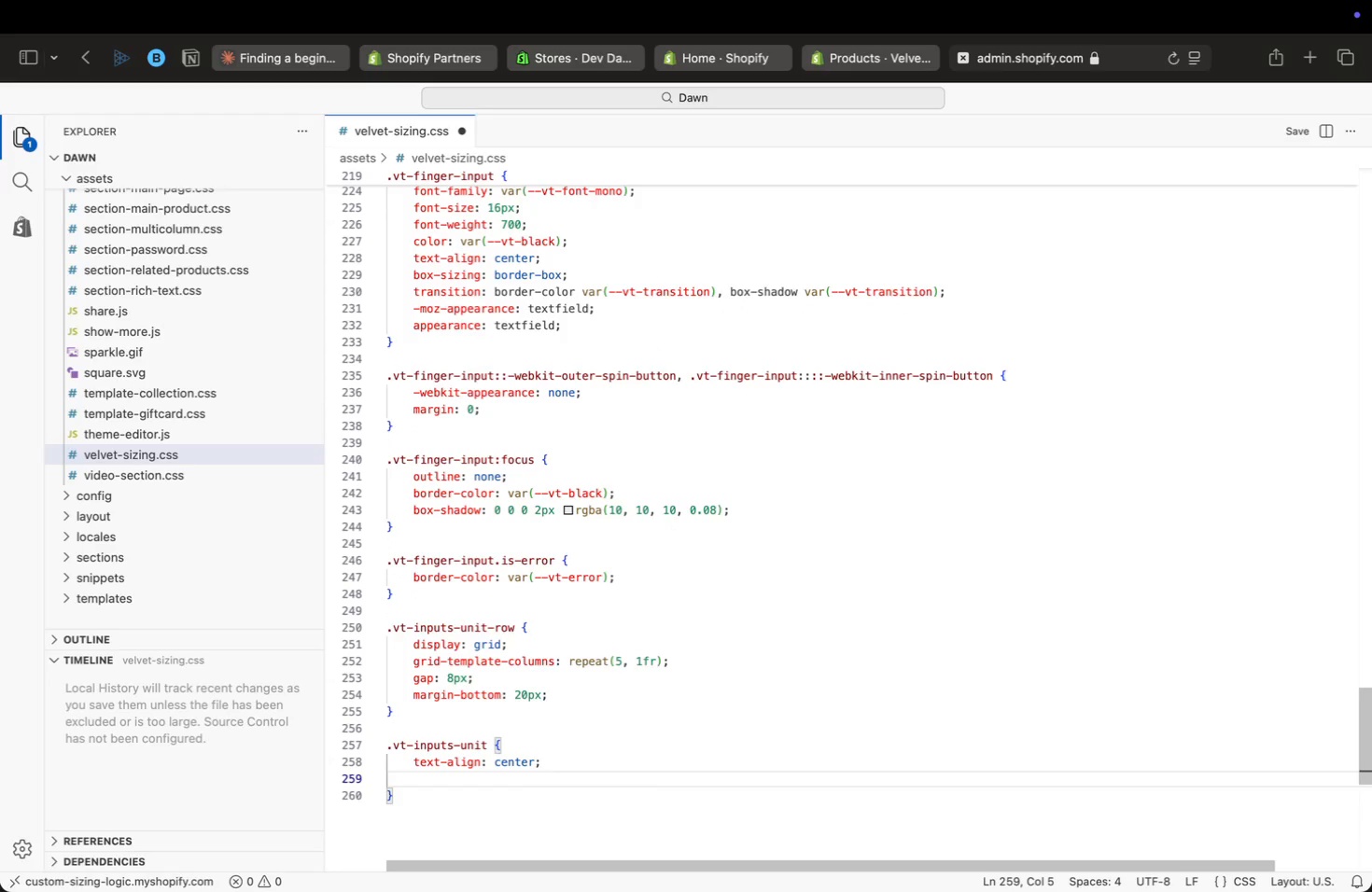 
type(font)
 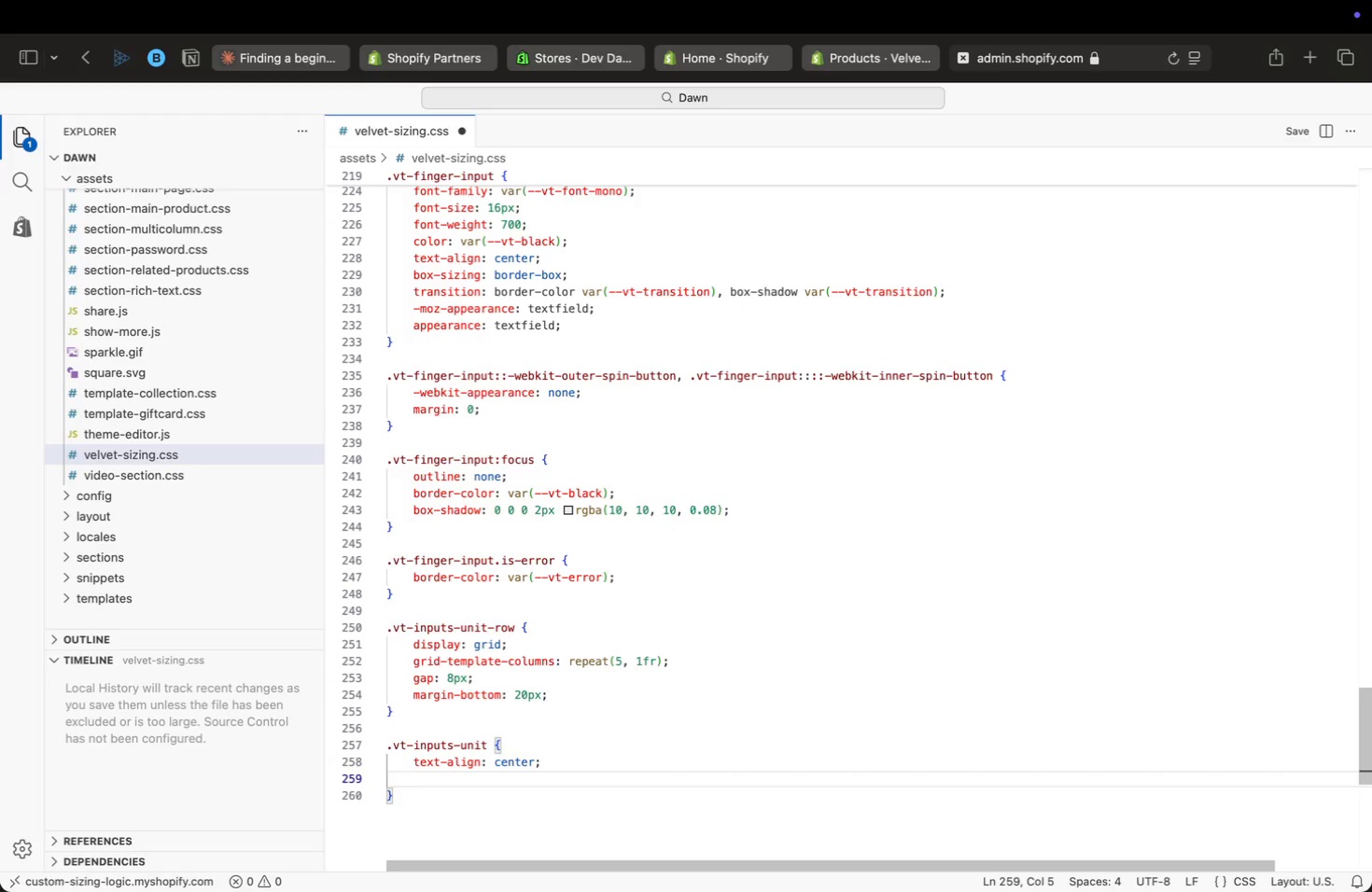 
key(Enter)
 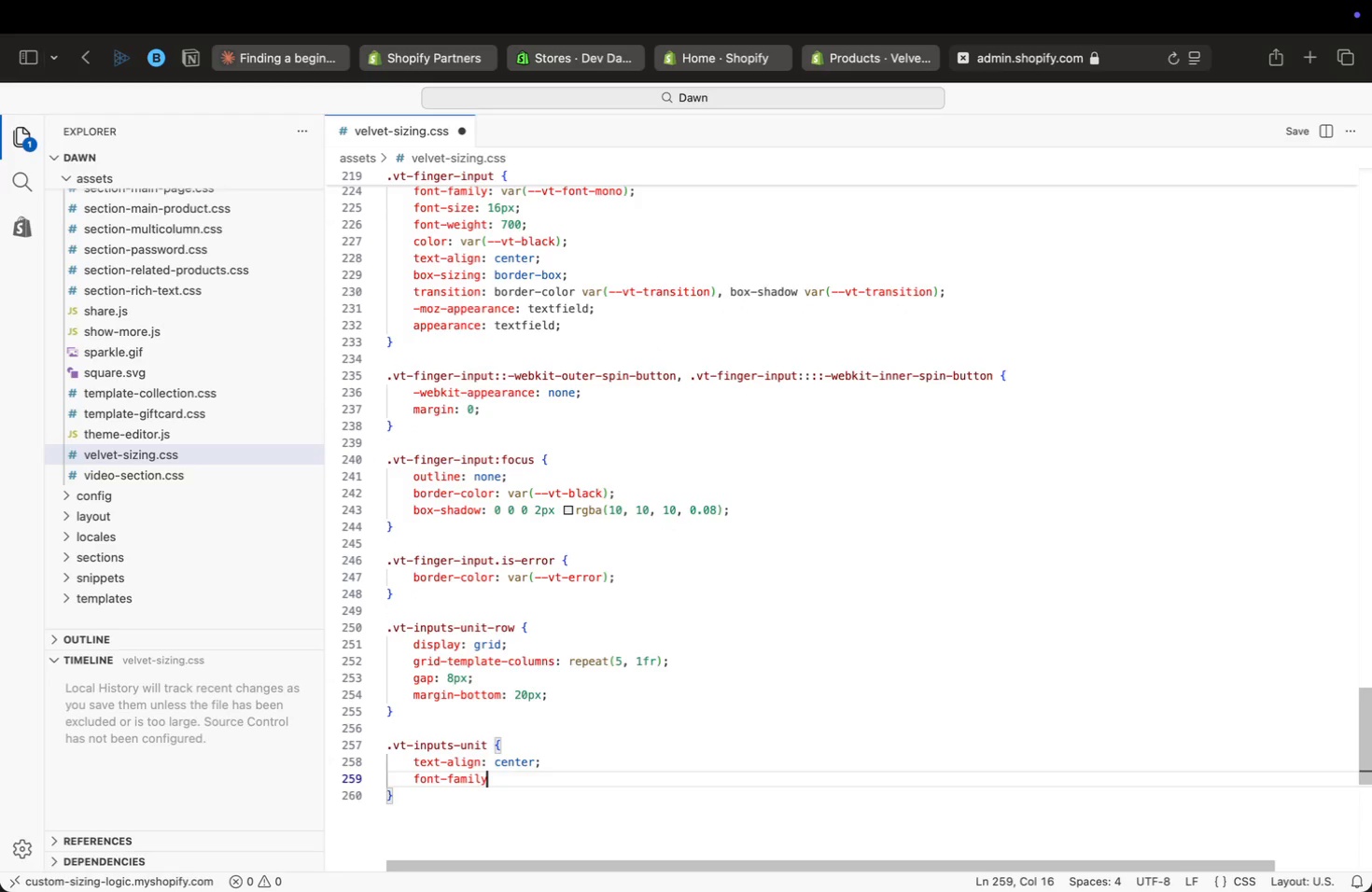 
type(: var(mono)
 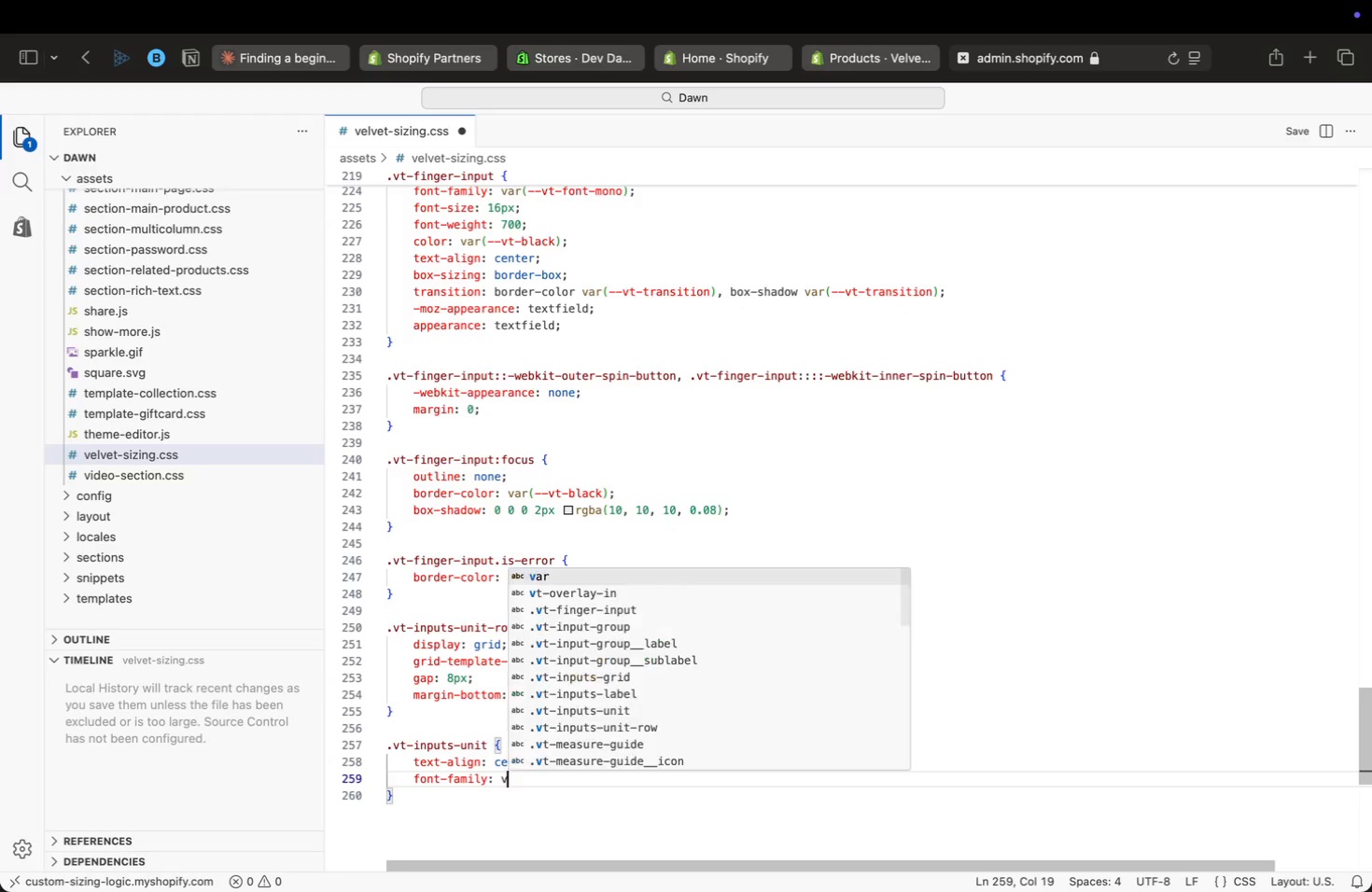 
key(ArrowDown)
 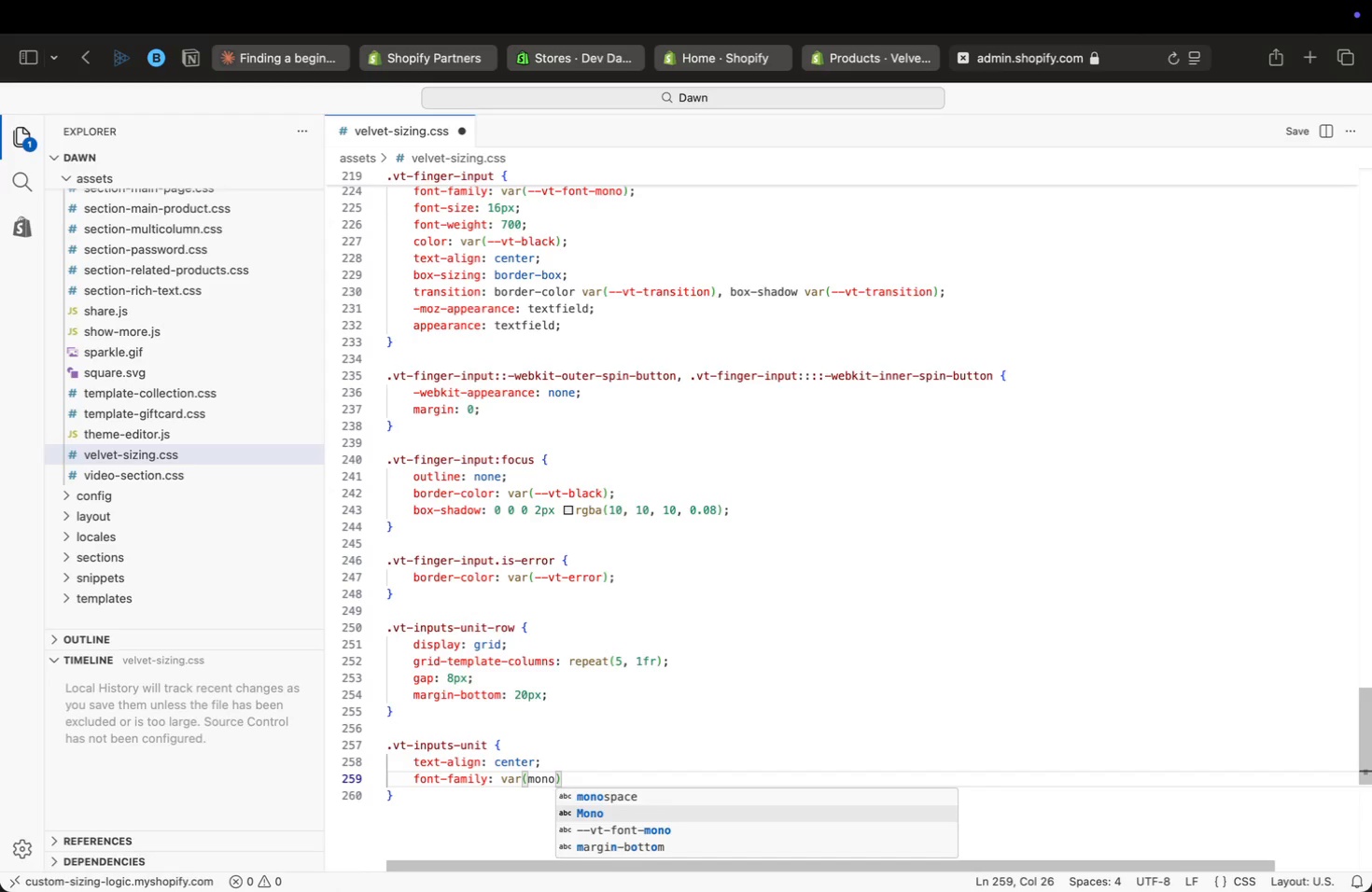 
key(ArrowDown)
 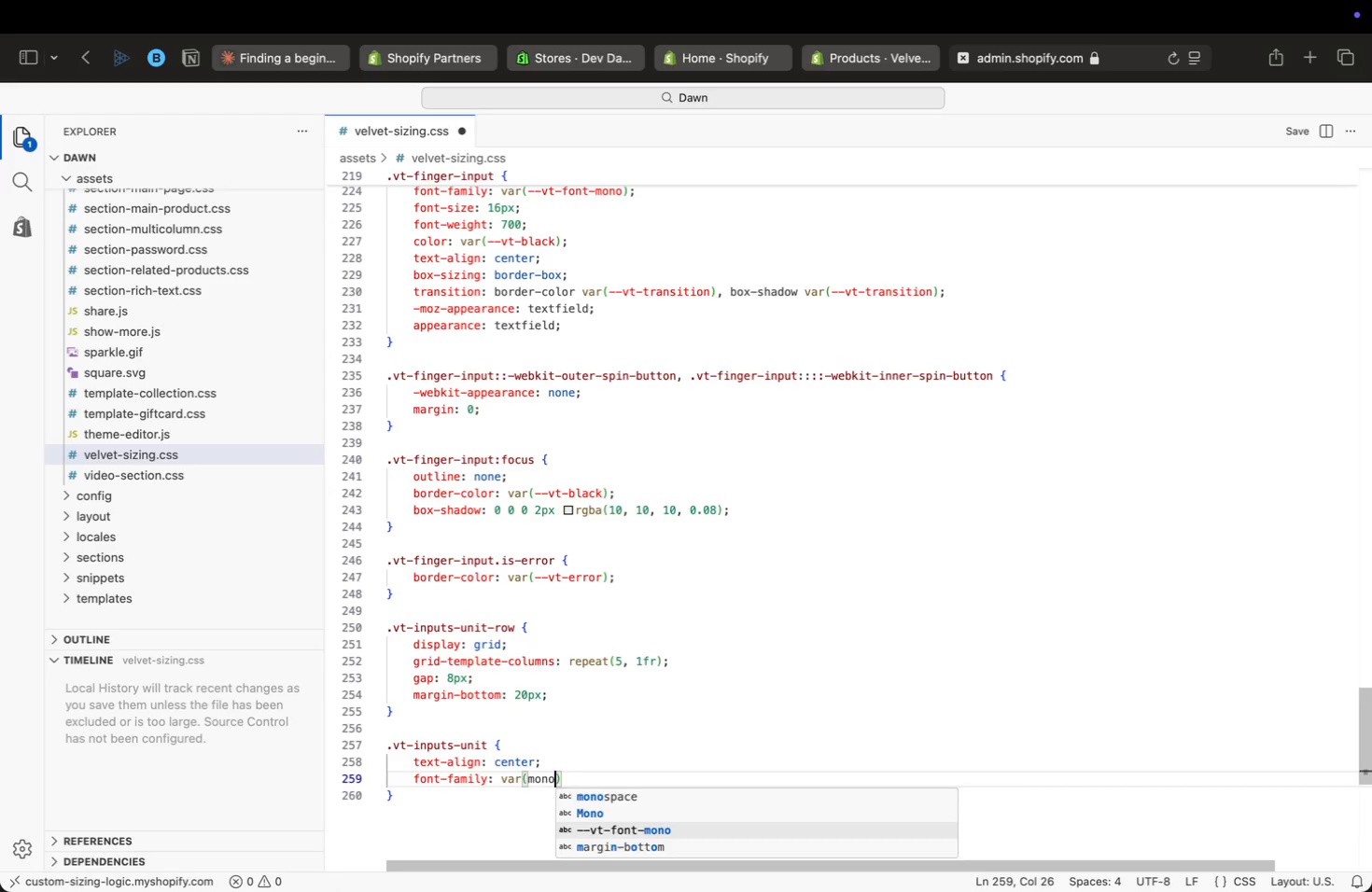 
key(Enter)
 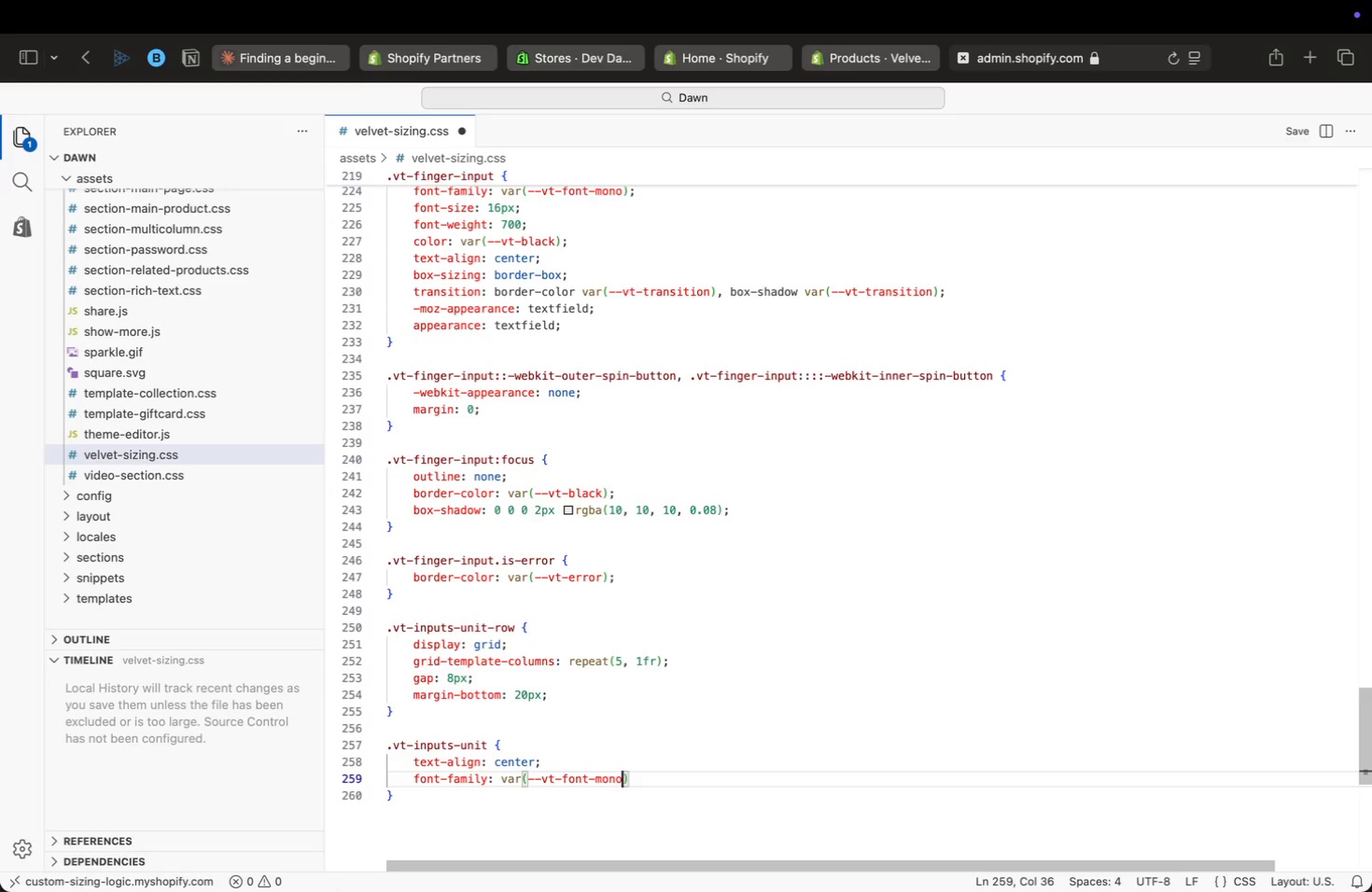 
key(ArrowRight)
 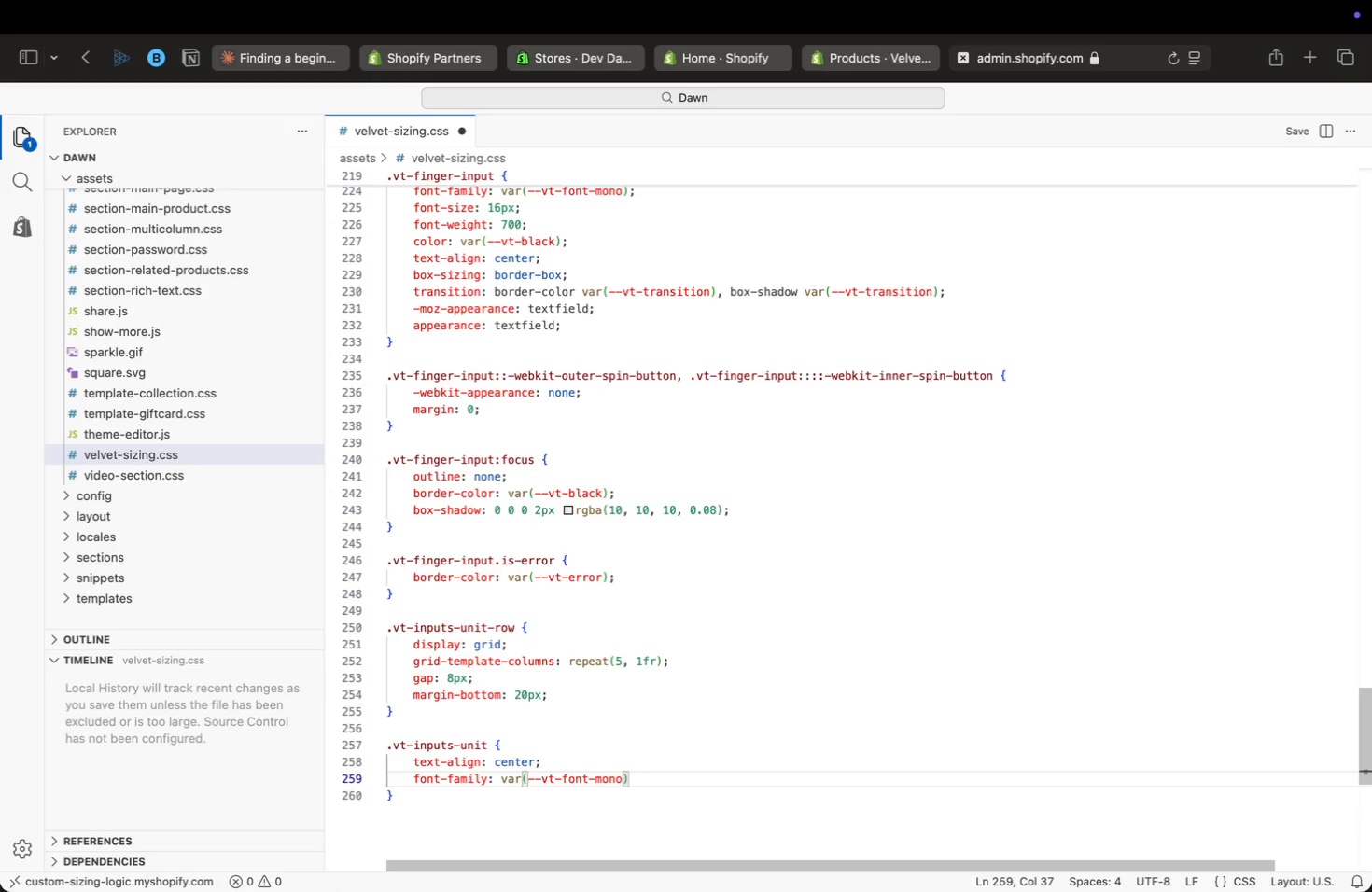 
key(Semicolon)
 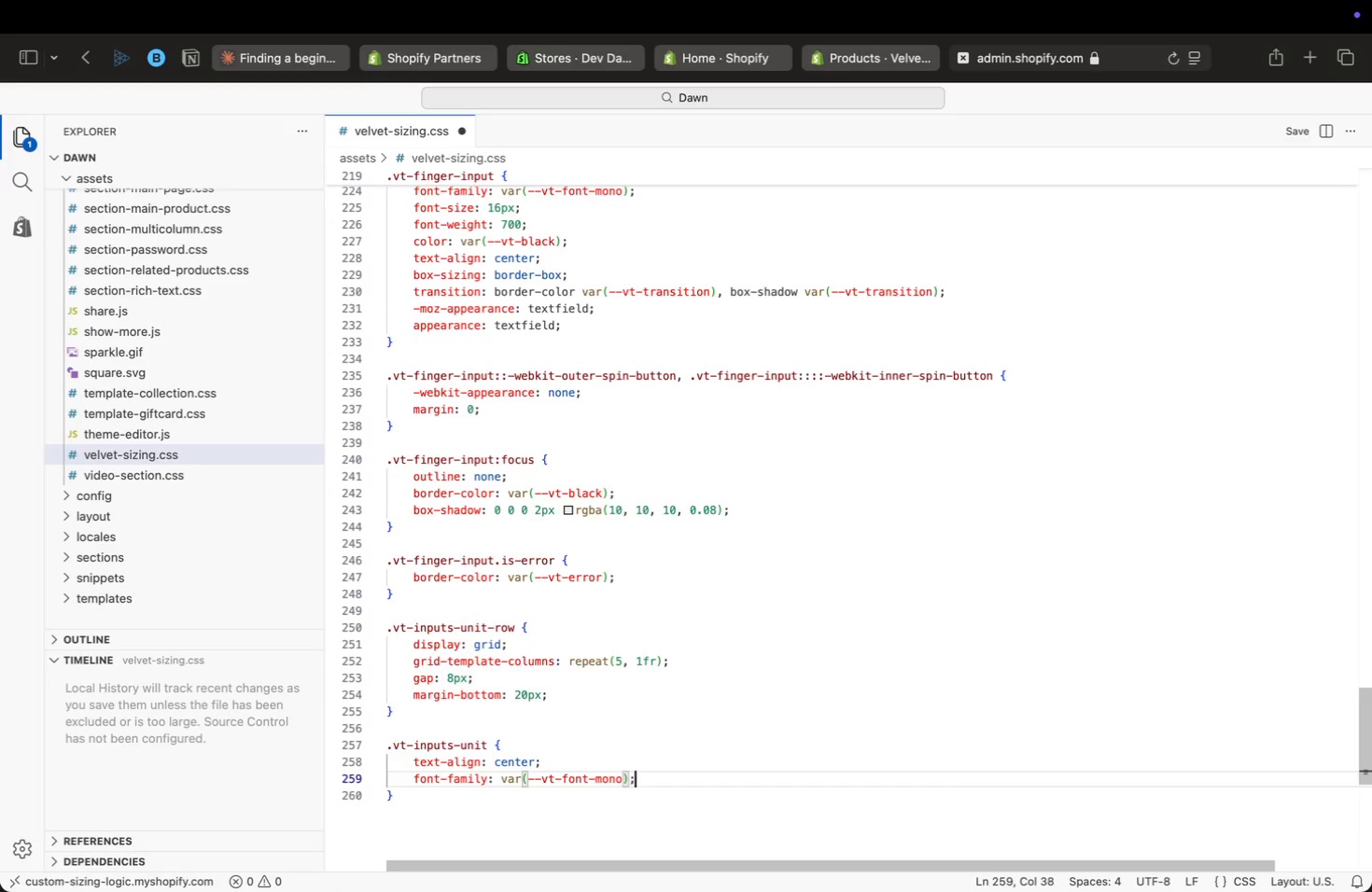 
key(Enter)
 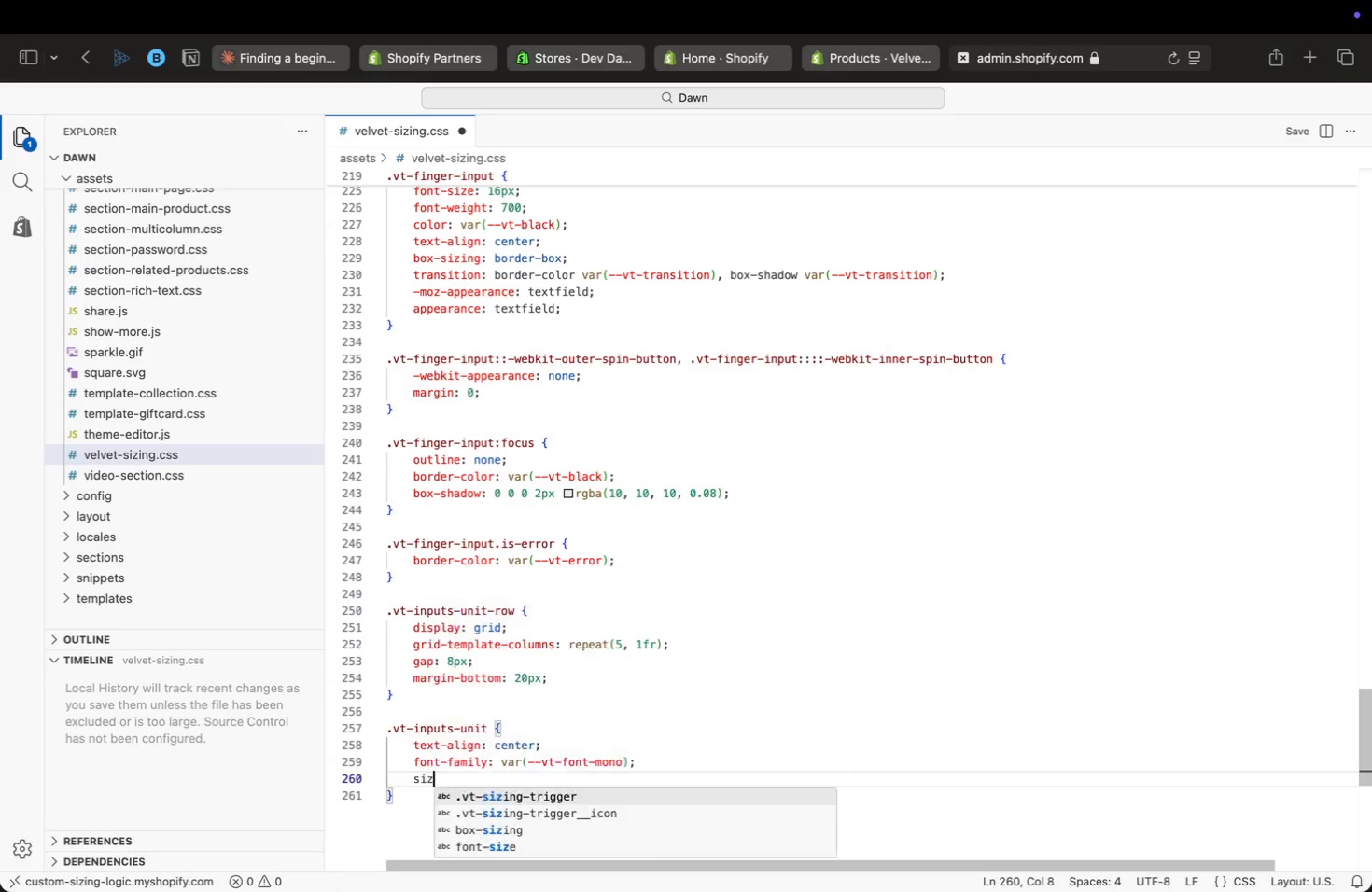 
type(size)
 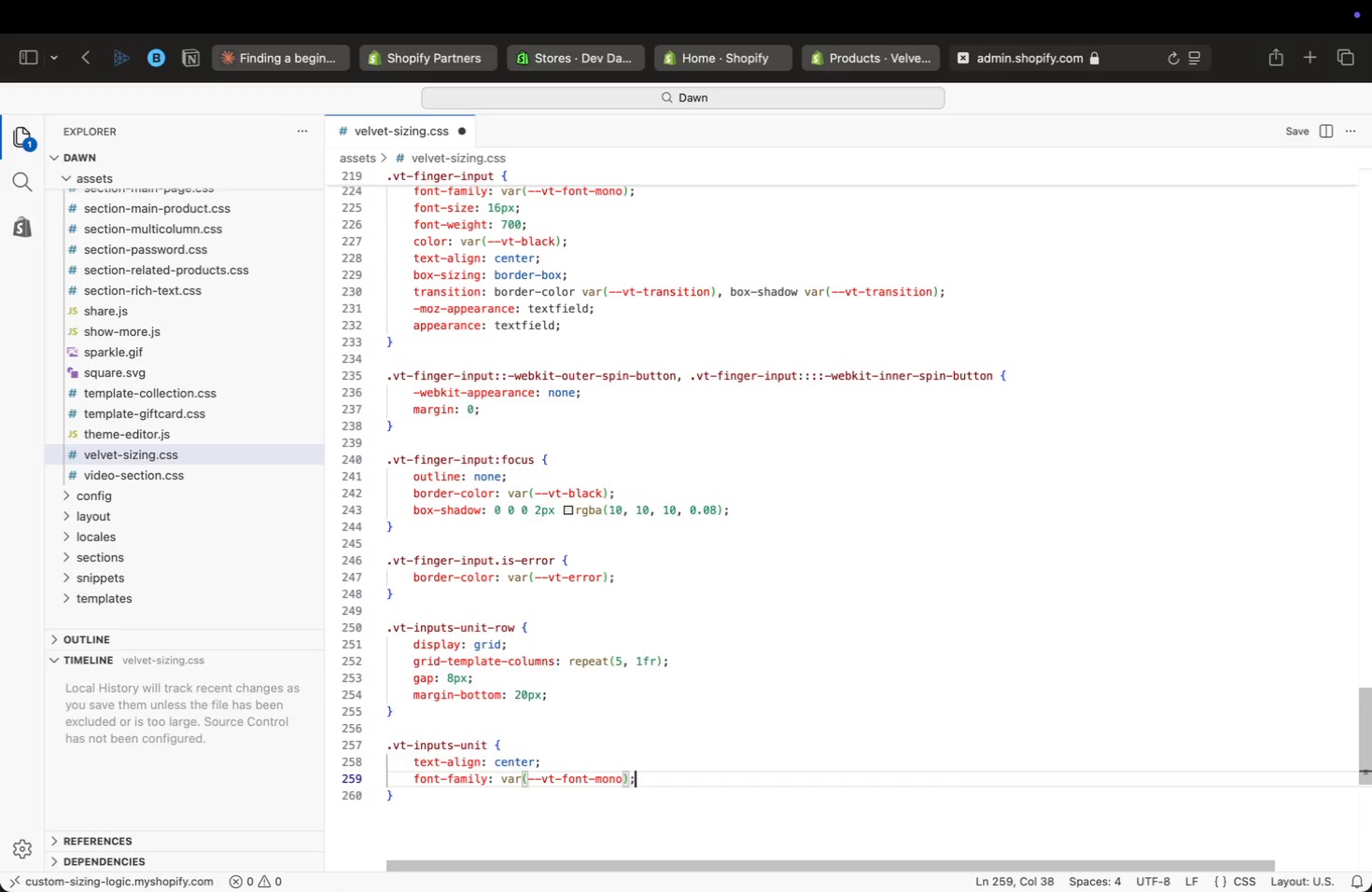 
key(Enter)
 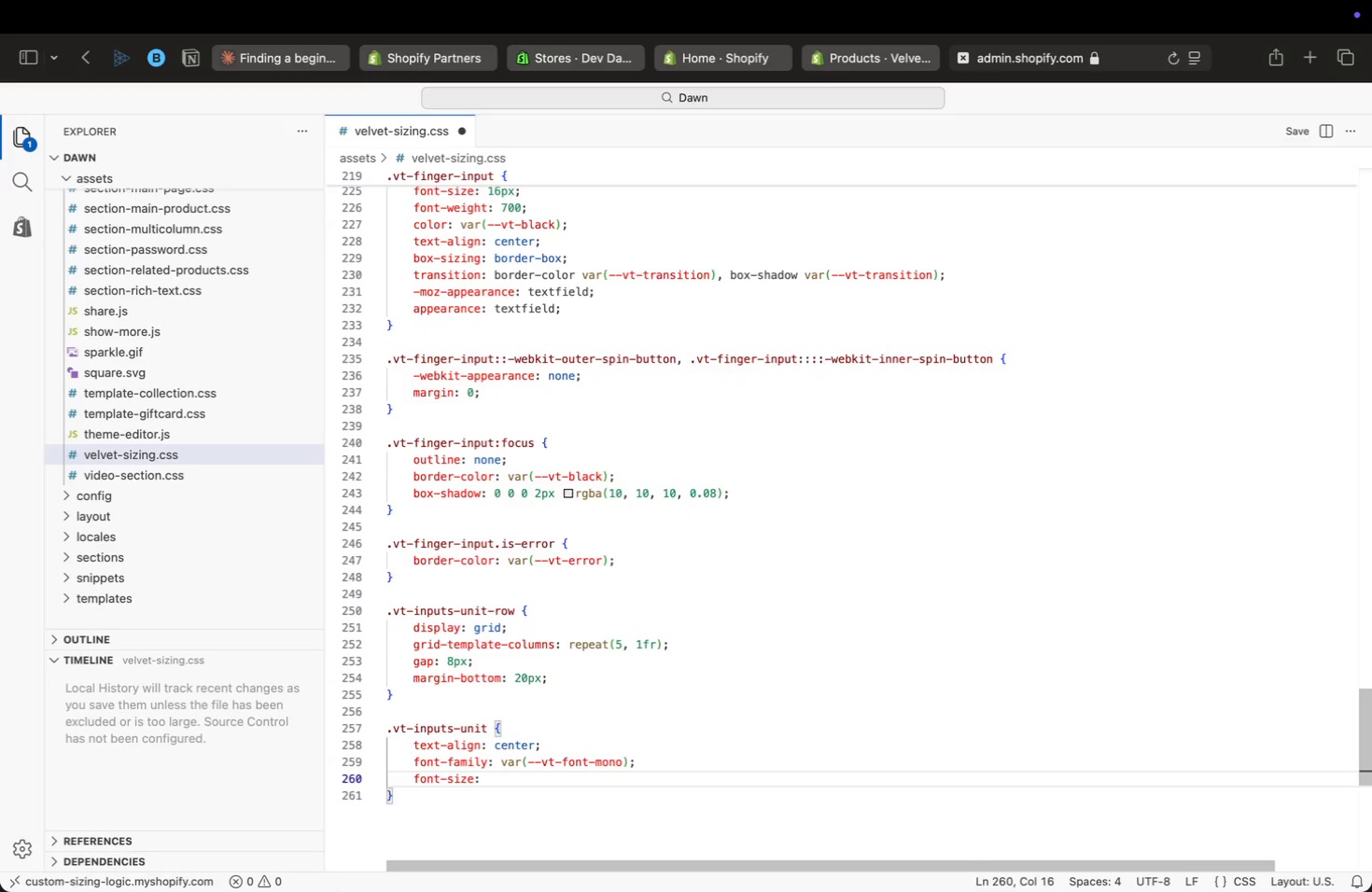 
type(: 9px;)
 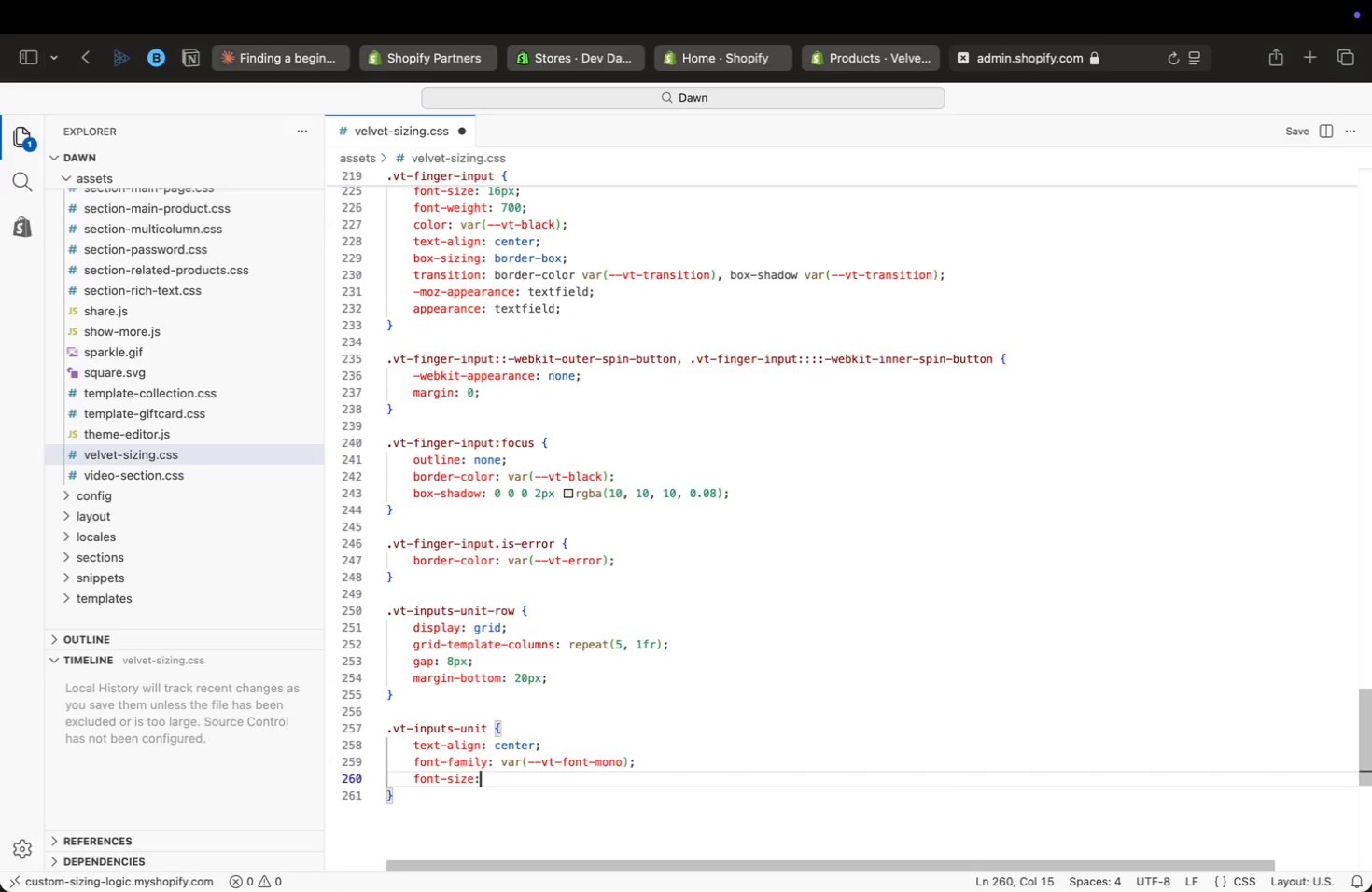 
key(Enter)
 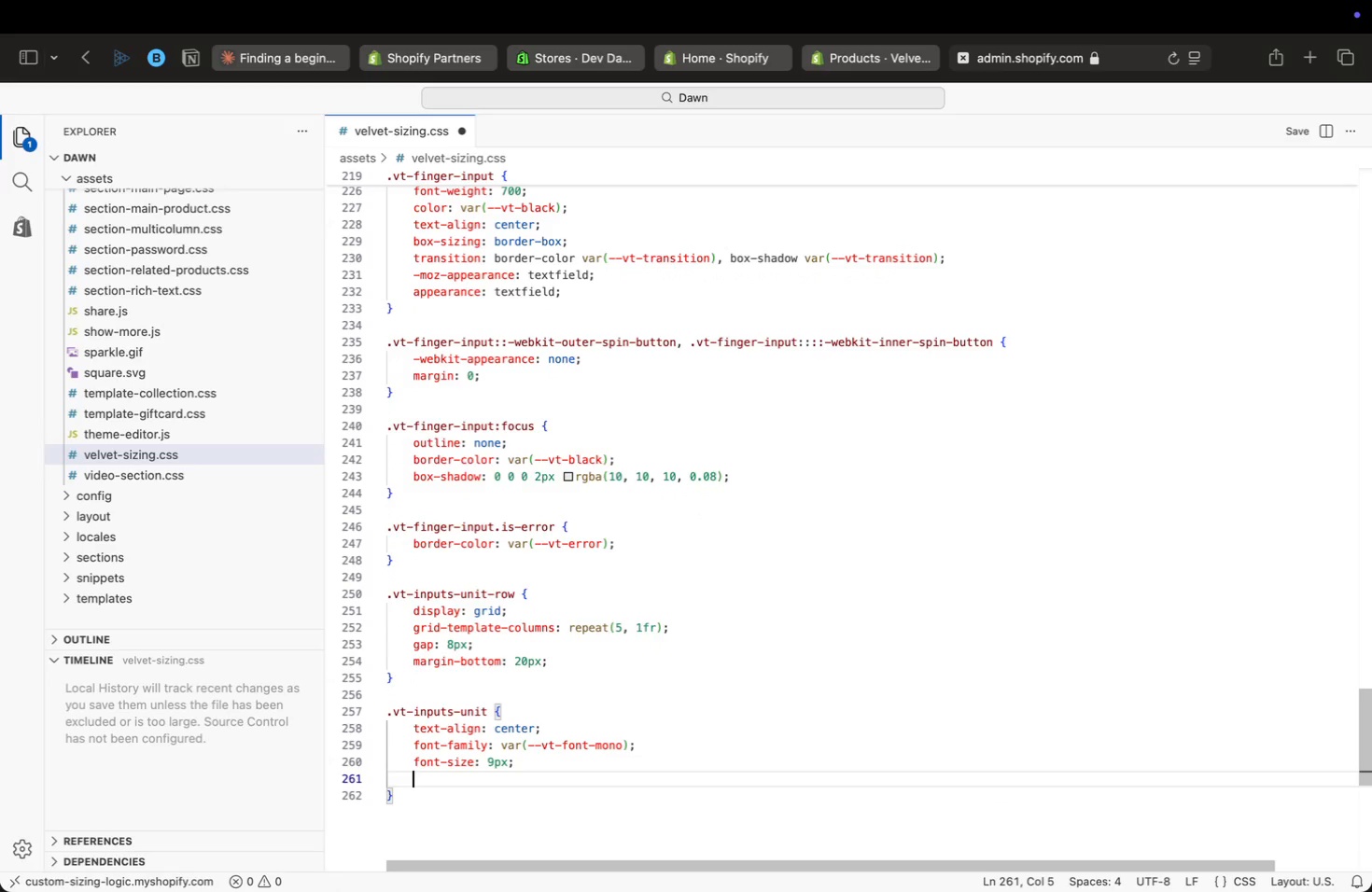 
type(lett)
 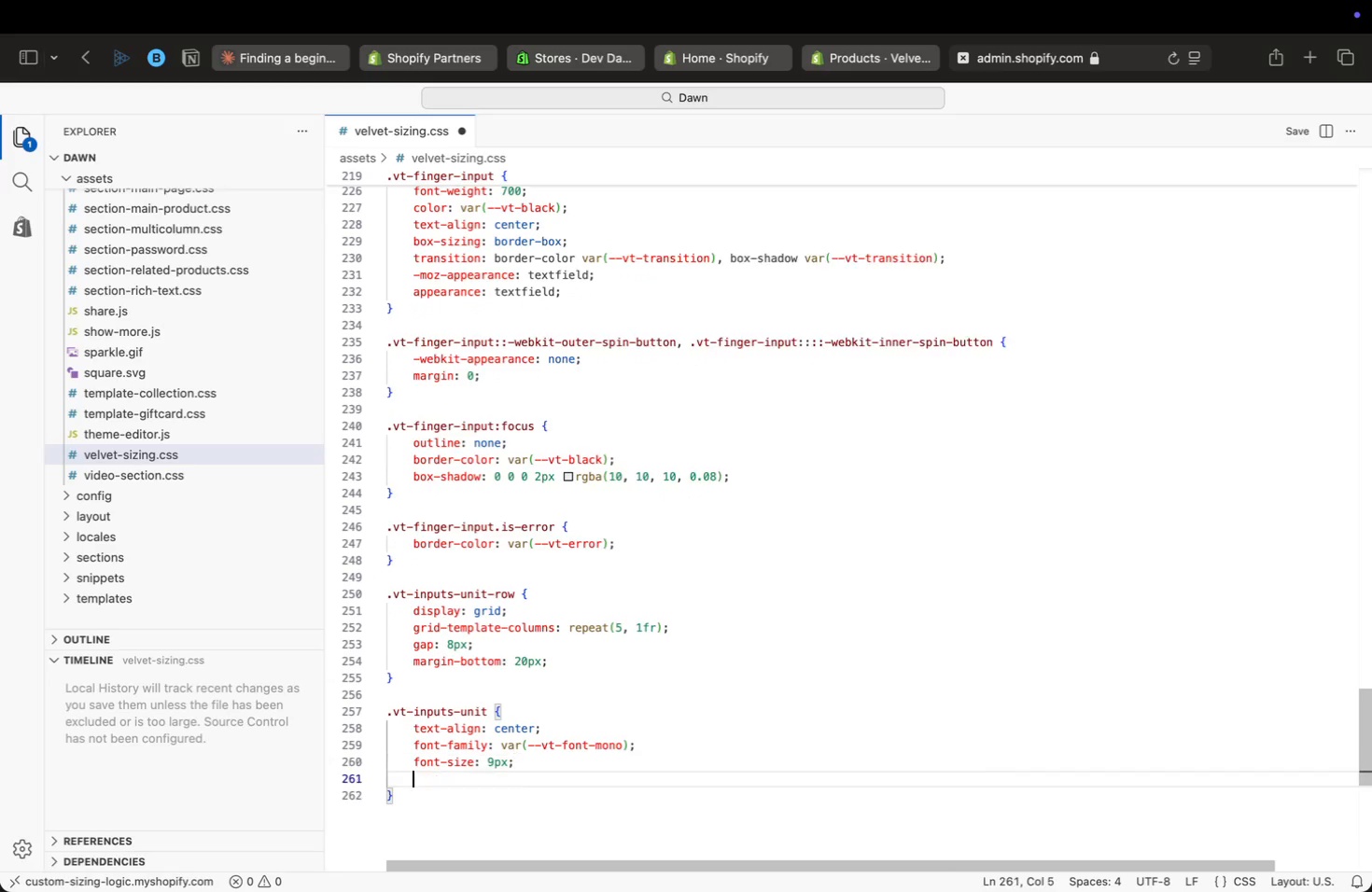 
key(Enter)
 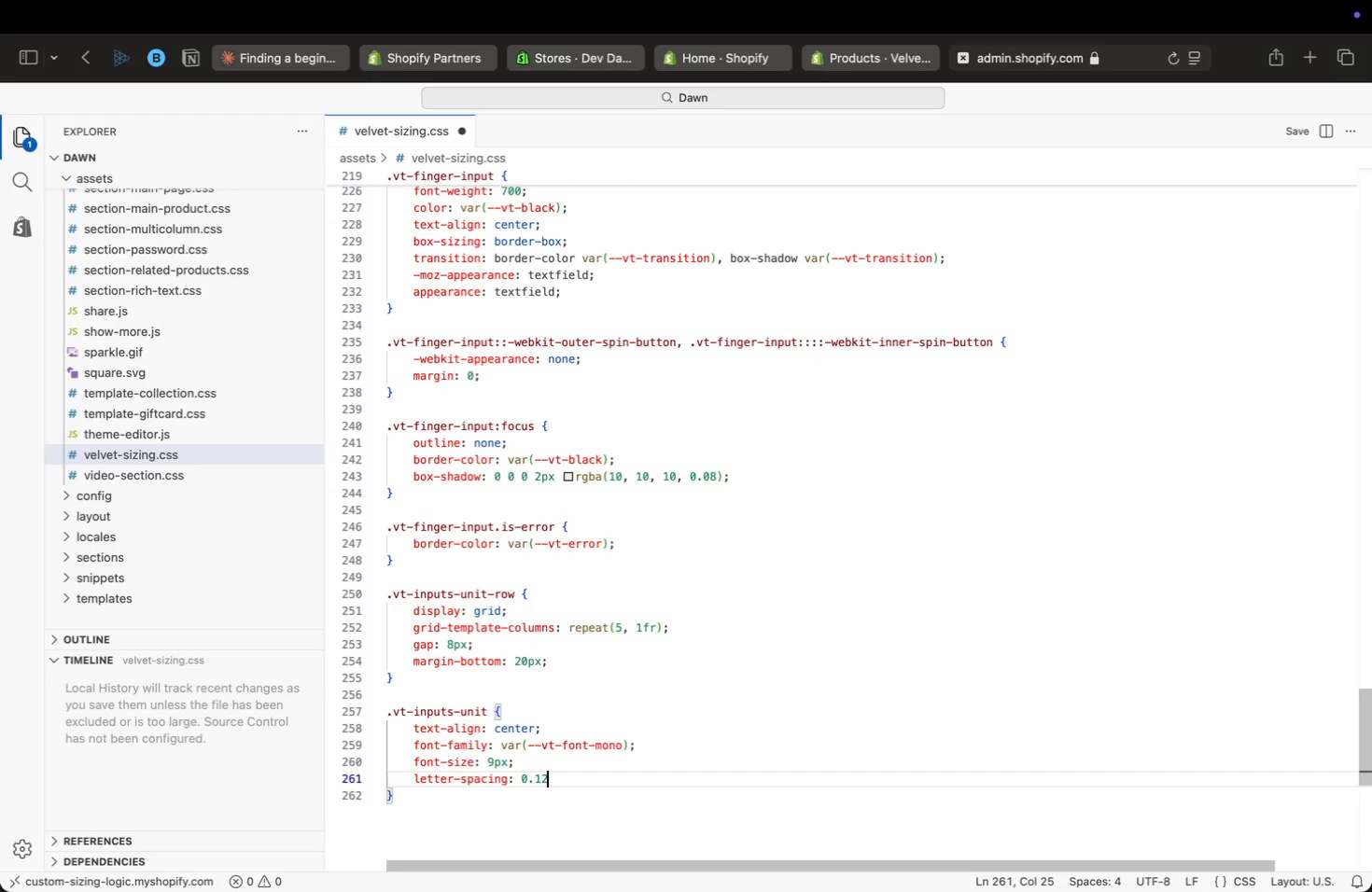 
hold_key(key=ShiftRight, duration=0.71)
 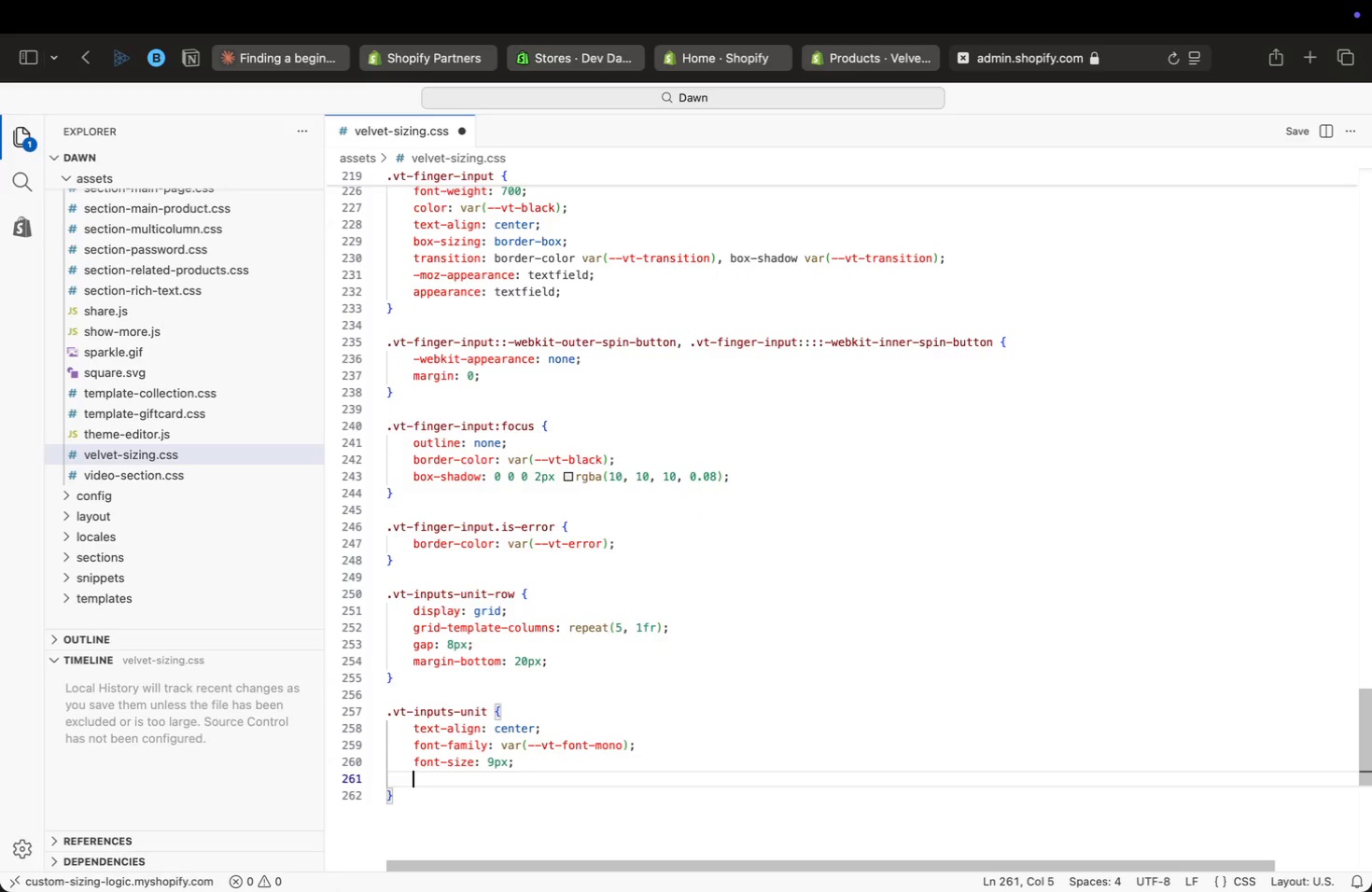 
type(: 0.12em;)
 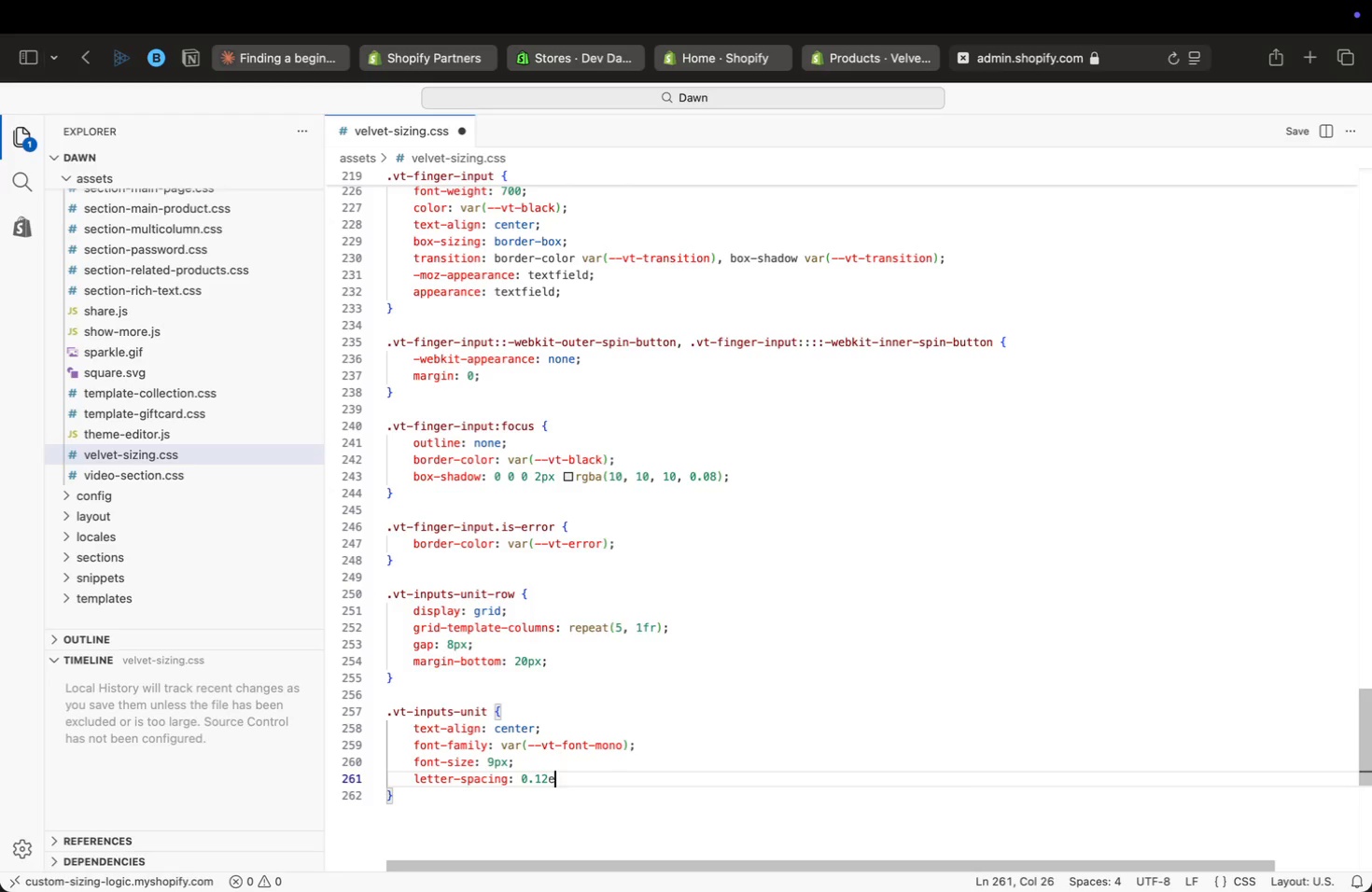 
key(Enter)
 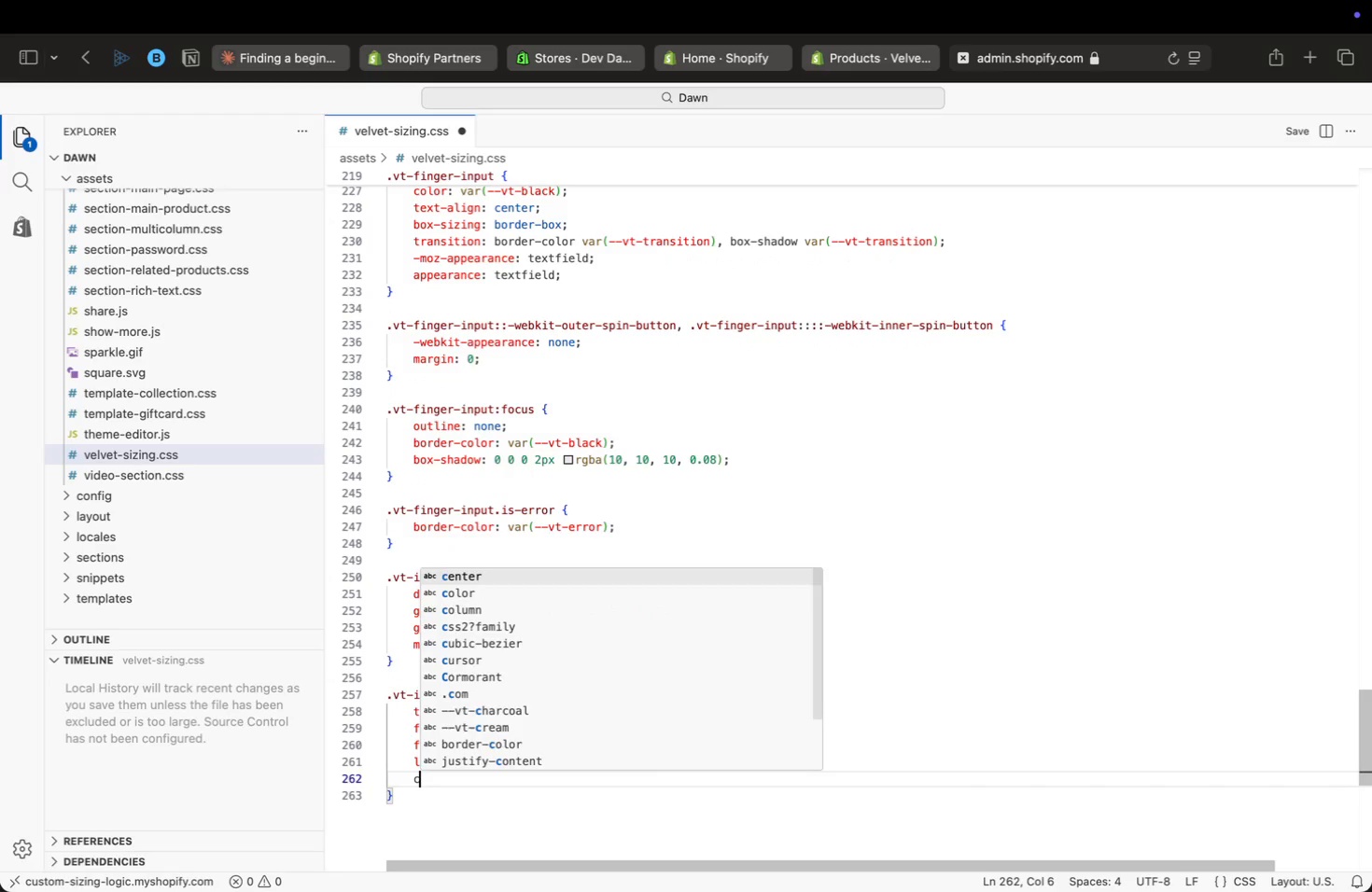 
type(colo)
 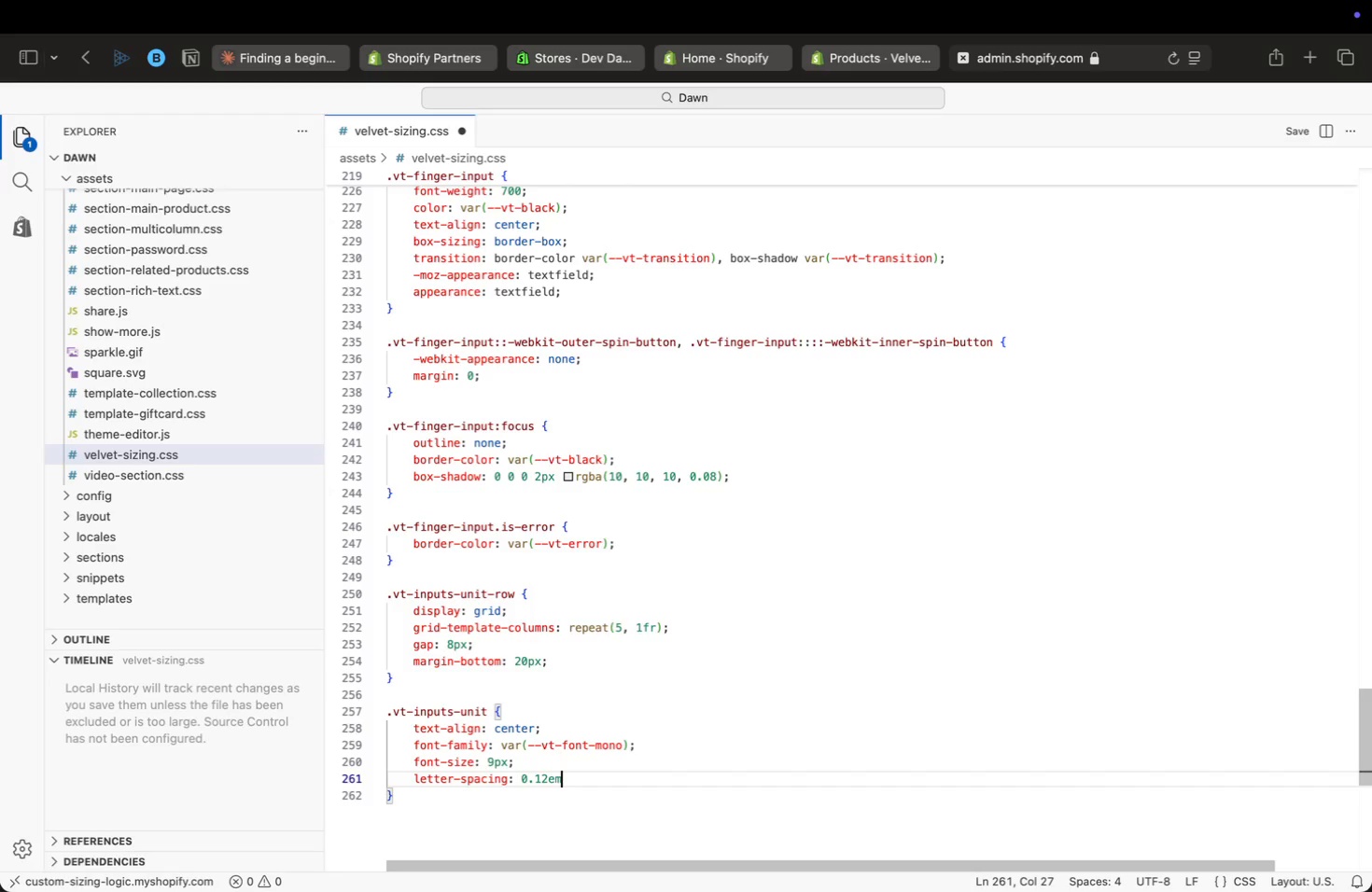 
key(Enter)
 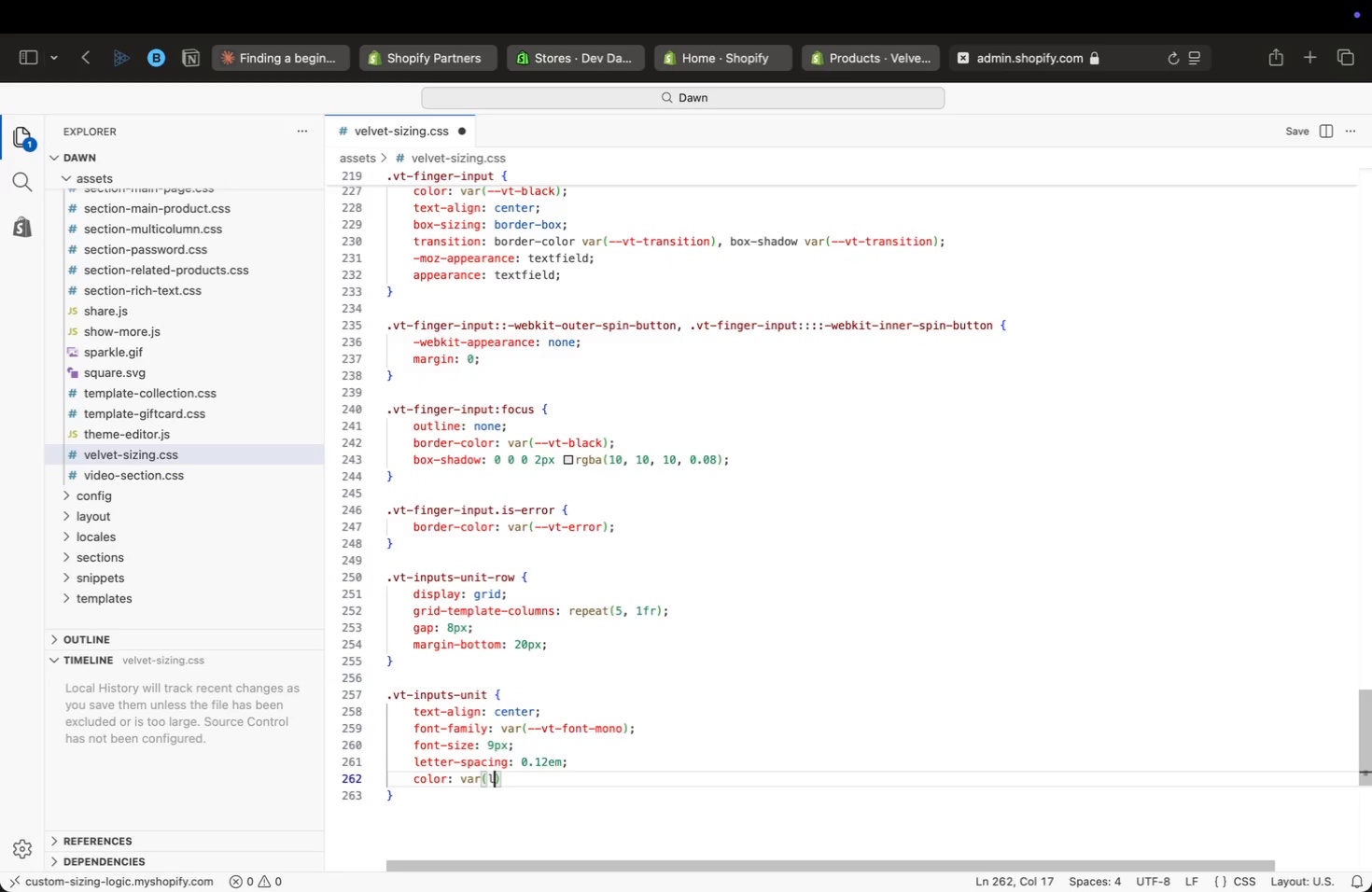 
type(: var(light)
 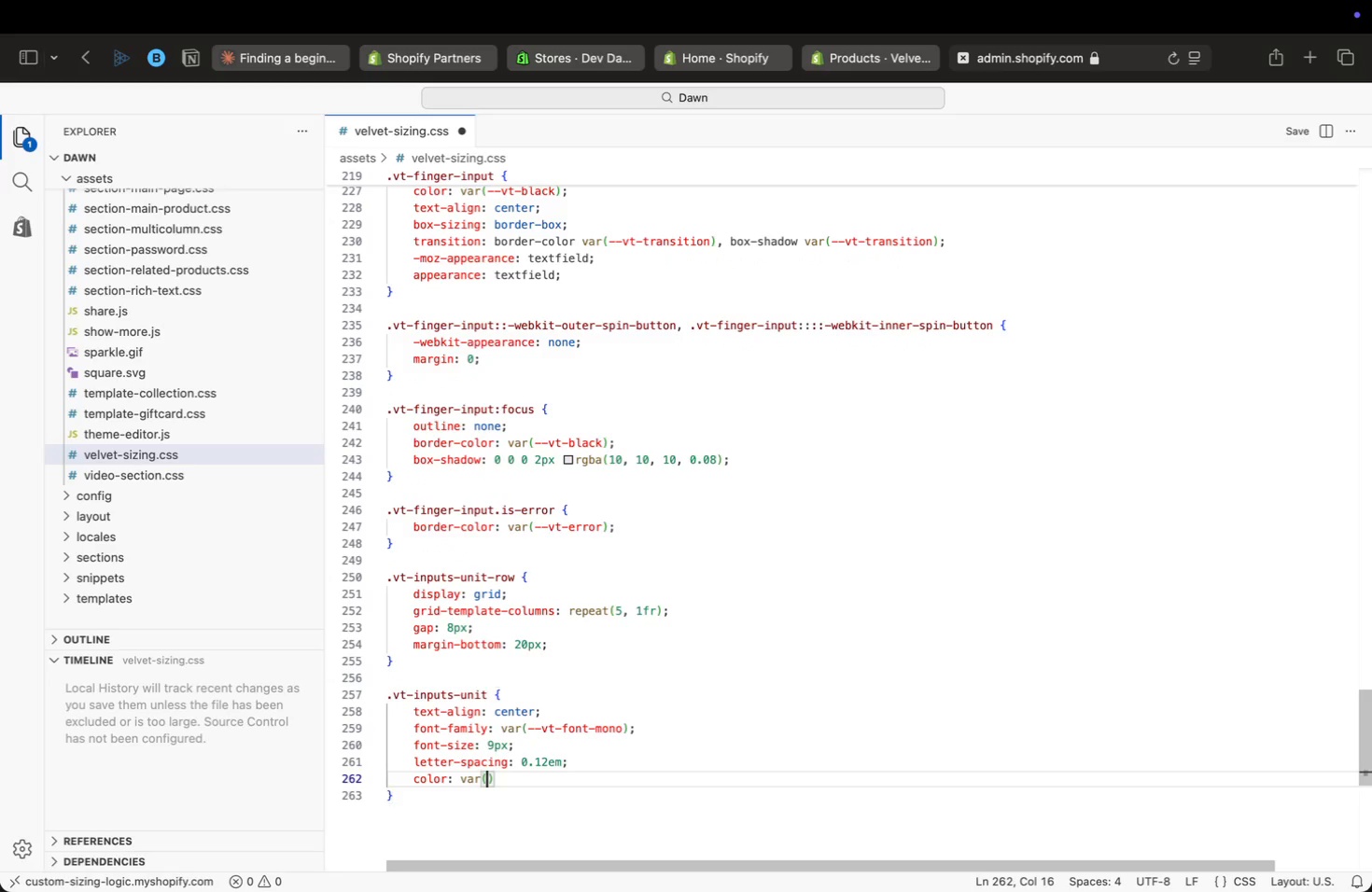 
key(ArrowDown)
 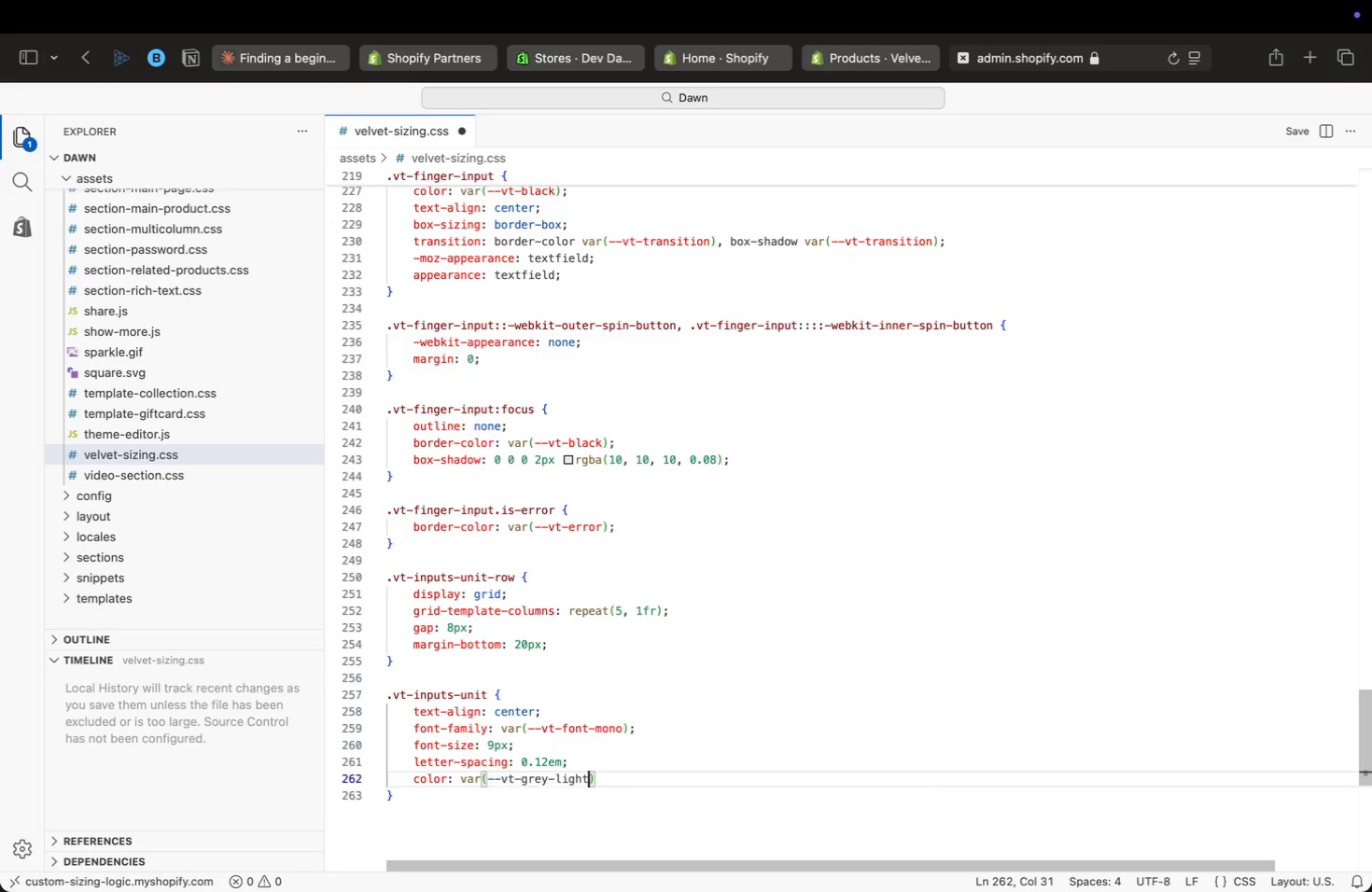 
key(Enter)
 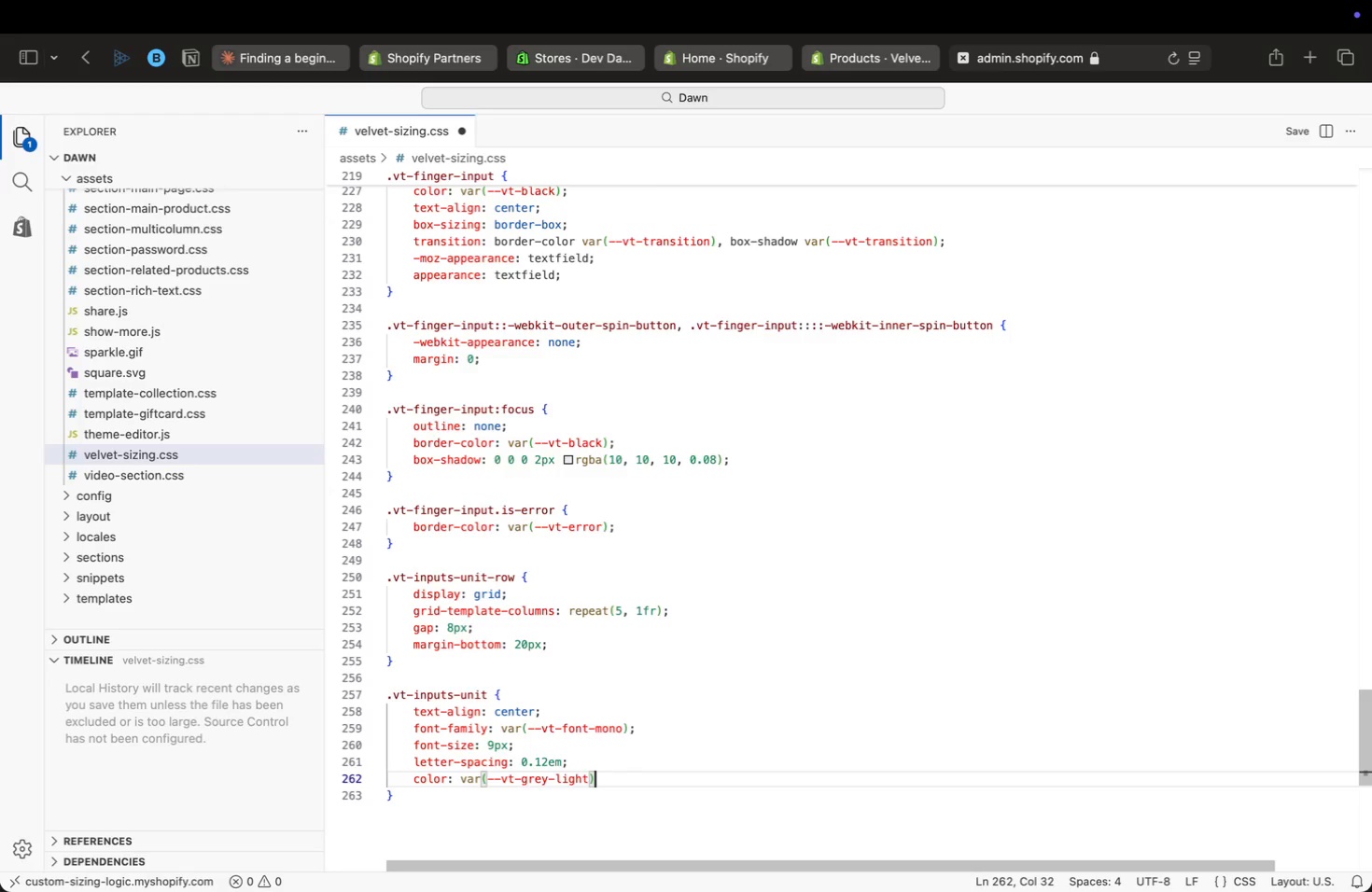 
key(ArrowRight)
 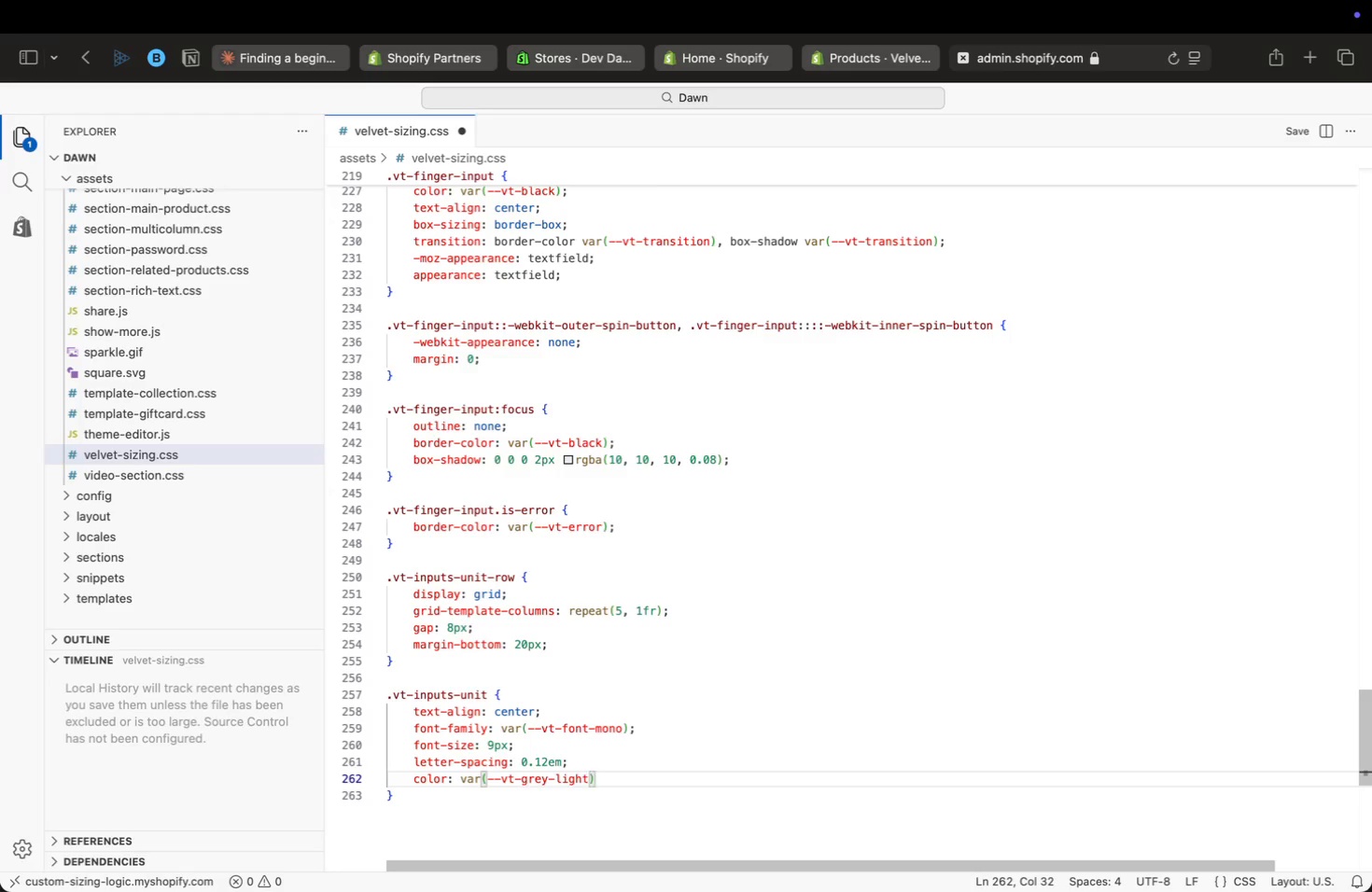 
key(Semicolon)
 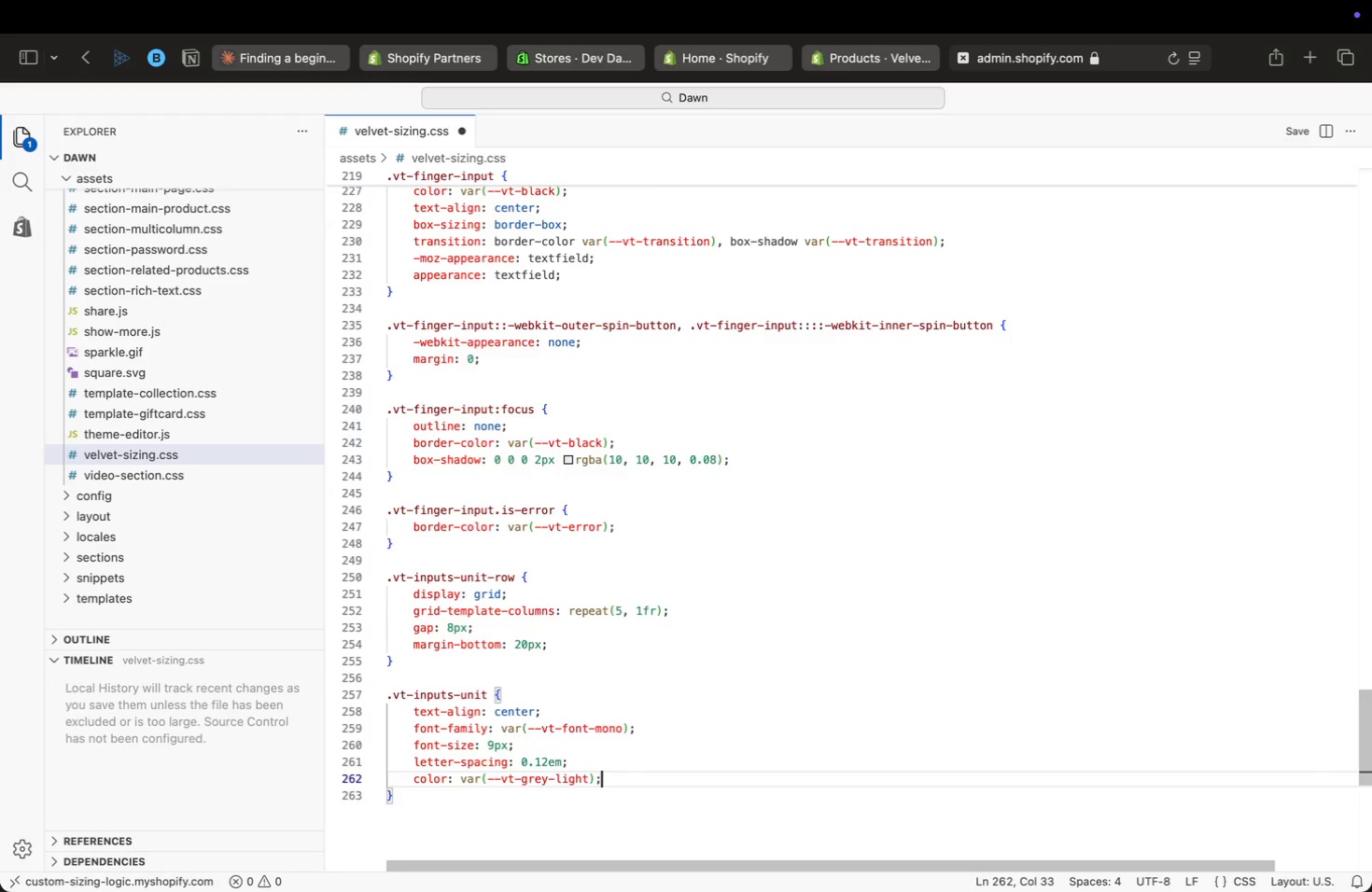 
key(ArrowDown)
 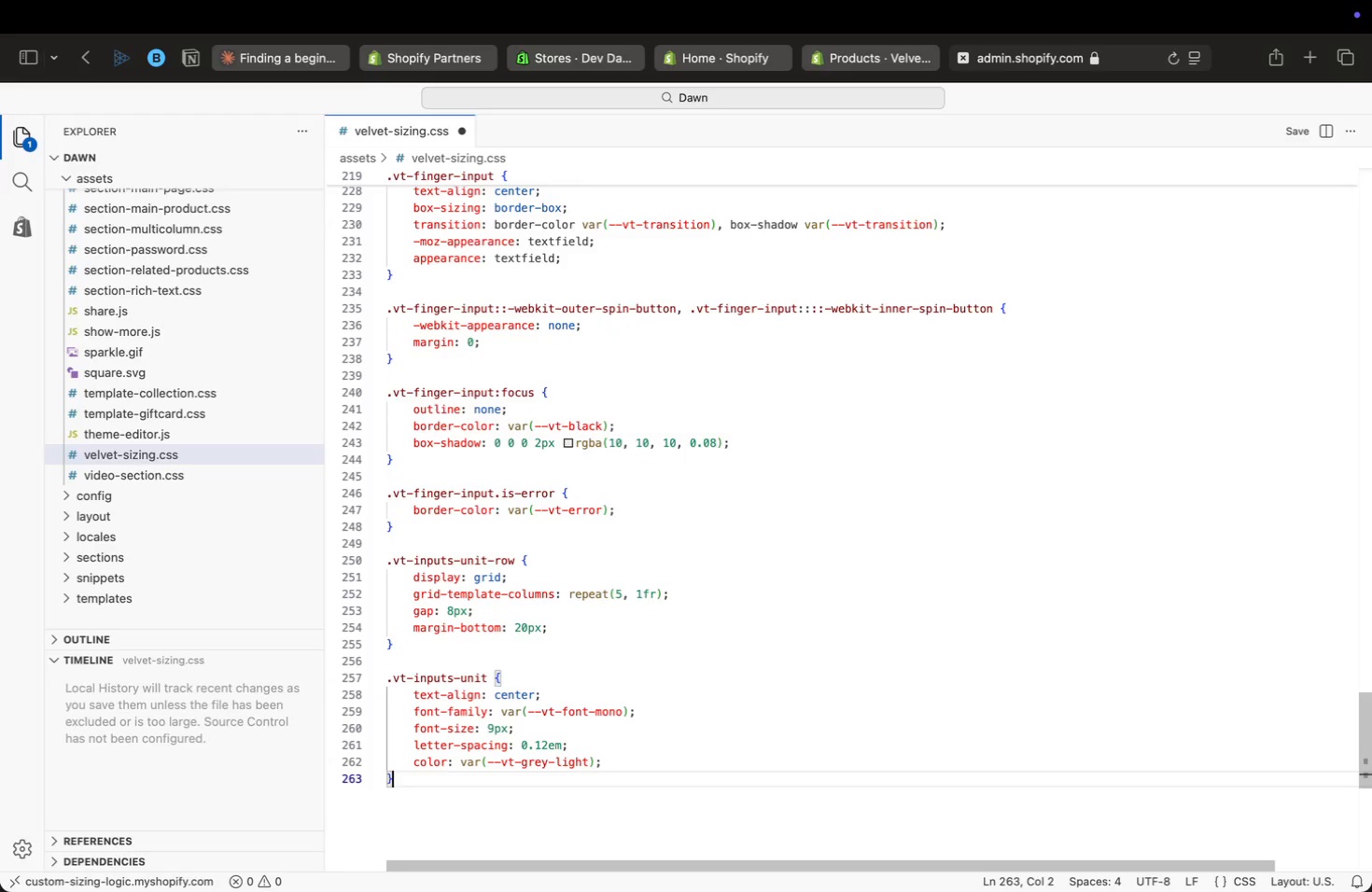 
key(Enter)
 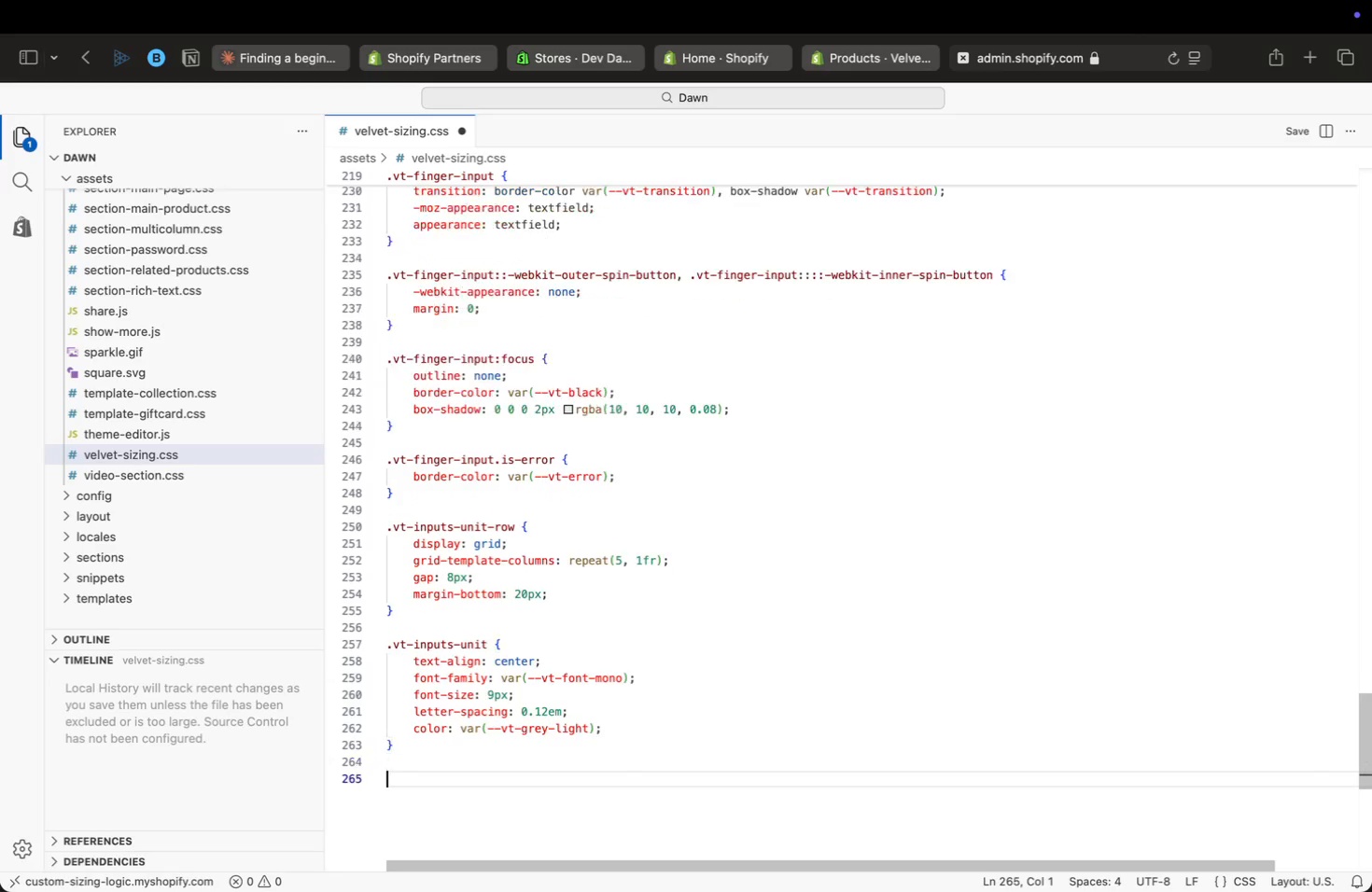 
key(Enter)
 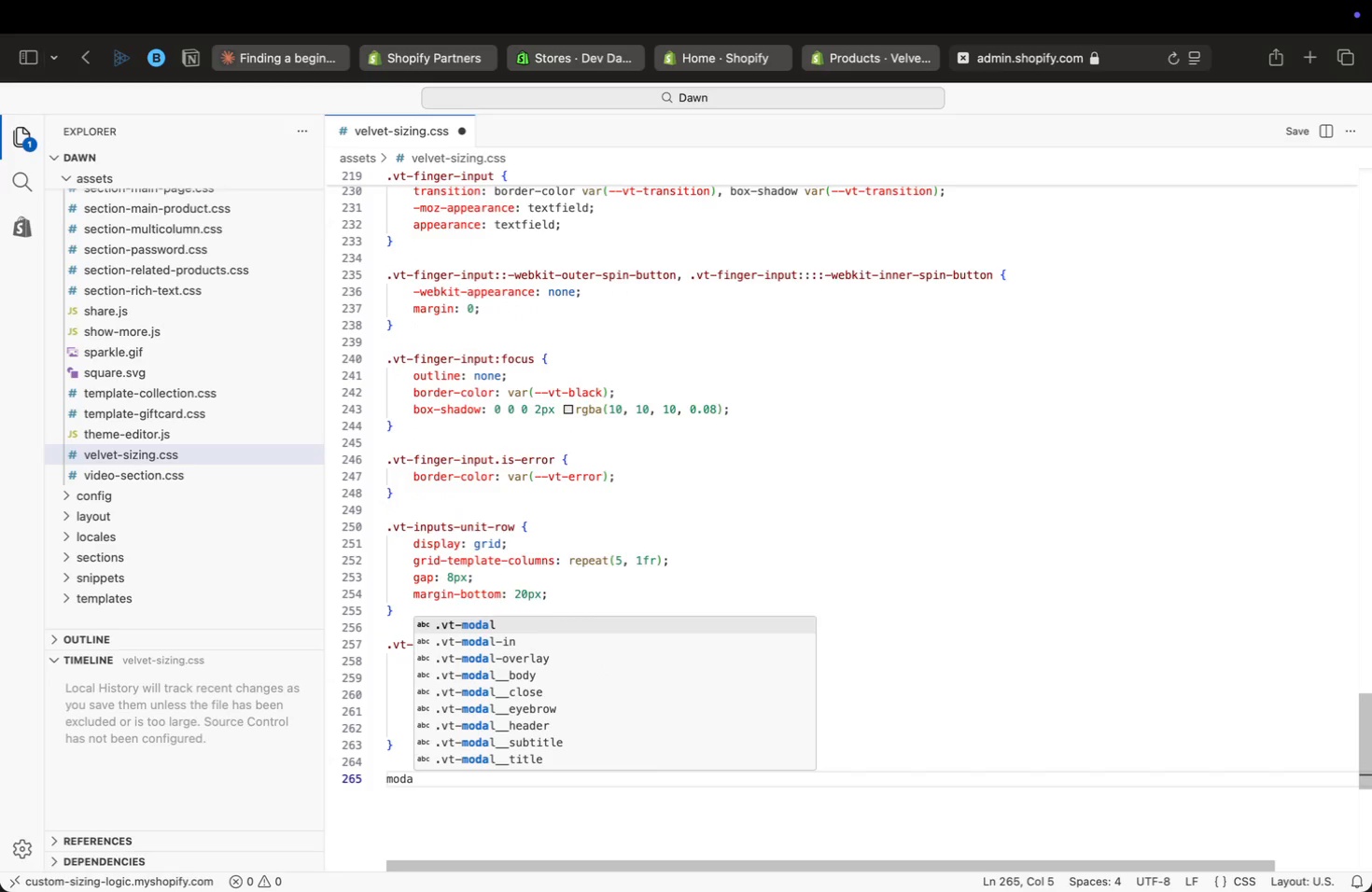 
type(moda)
 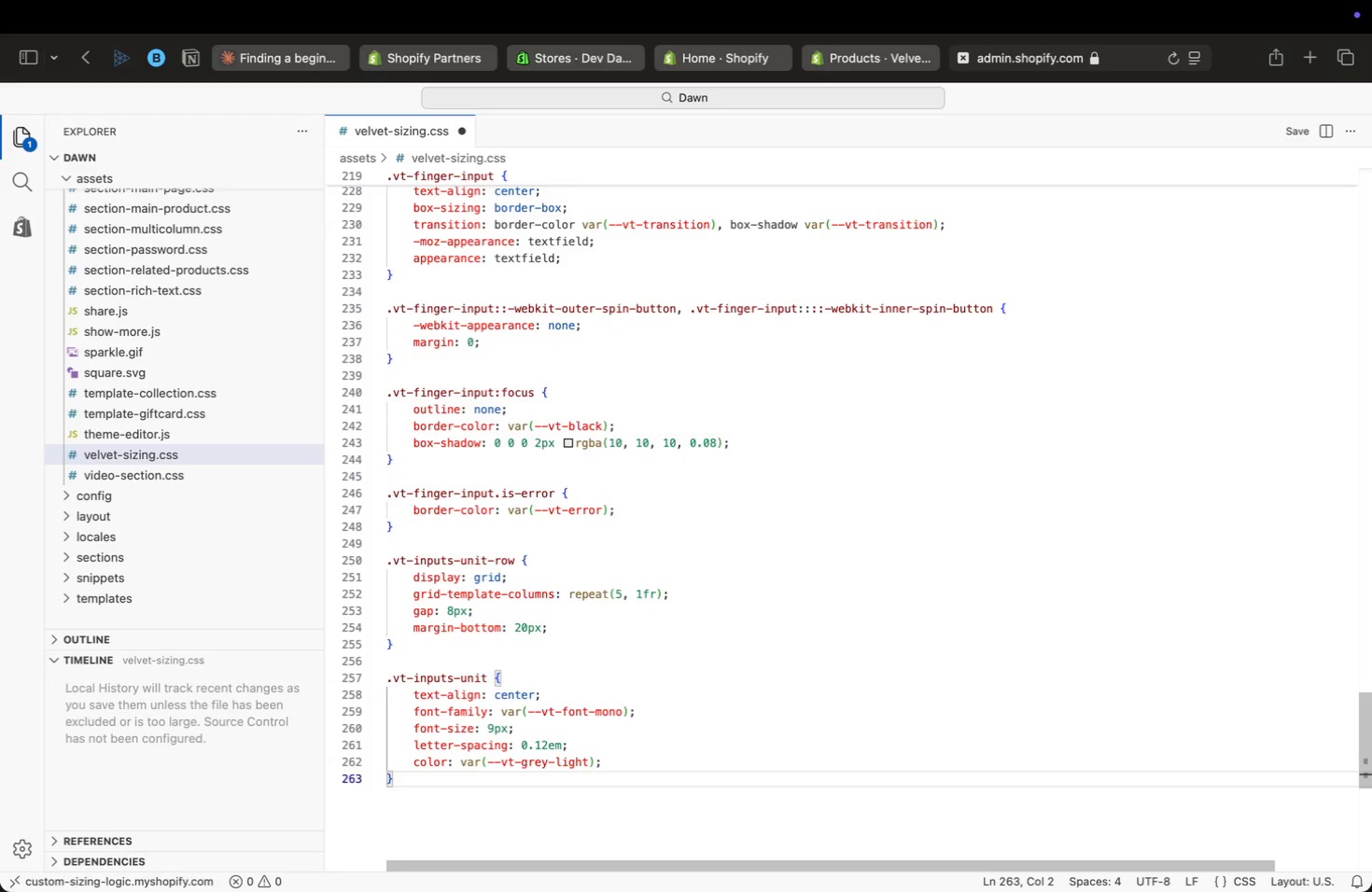 
key(ArrowDown)
 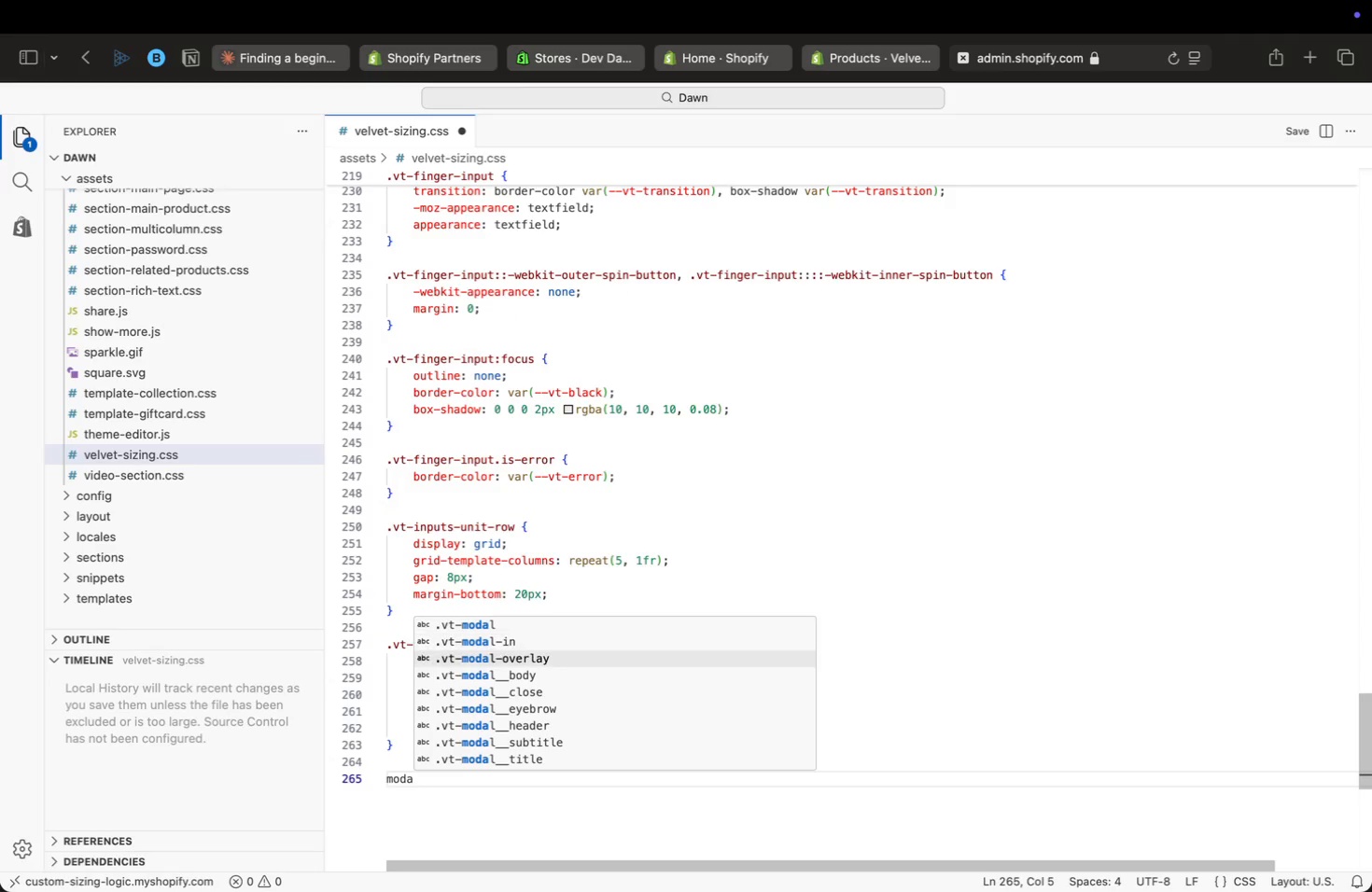 
key(ArrowDown)
 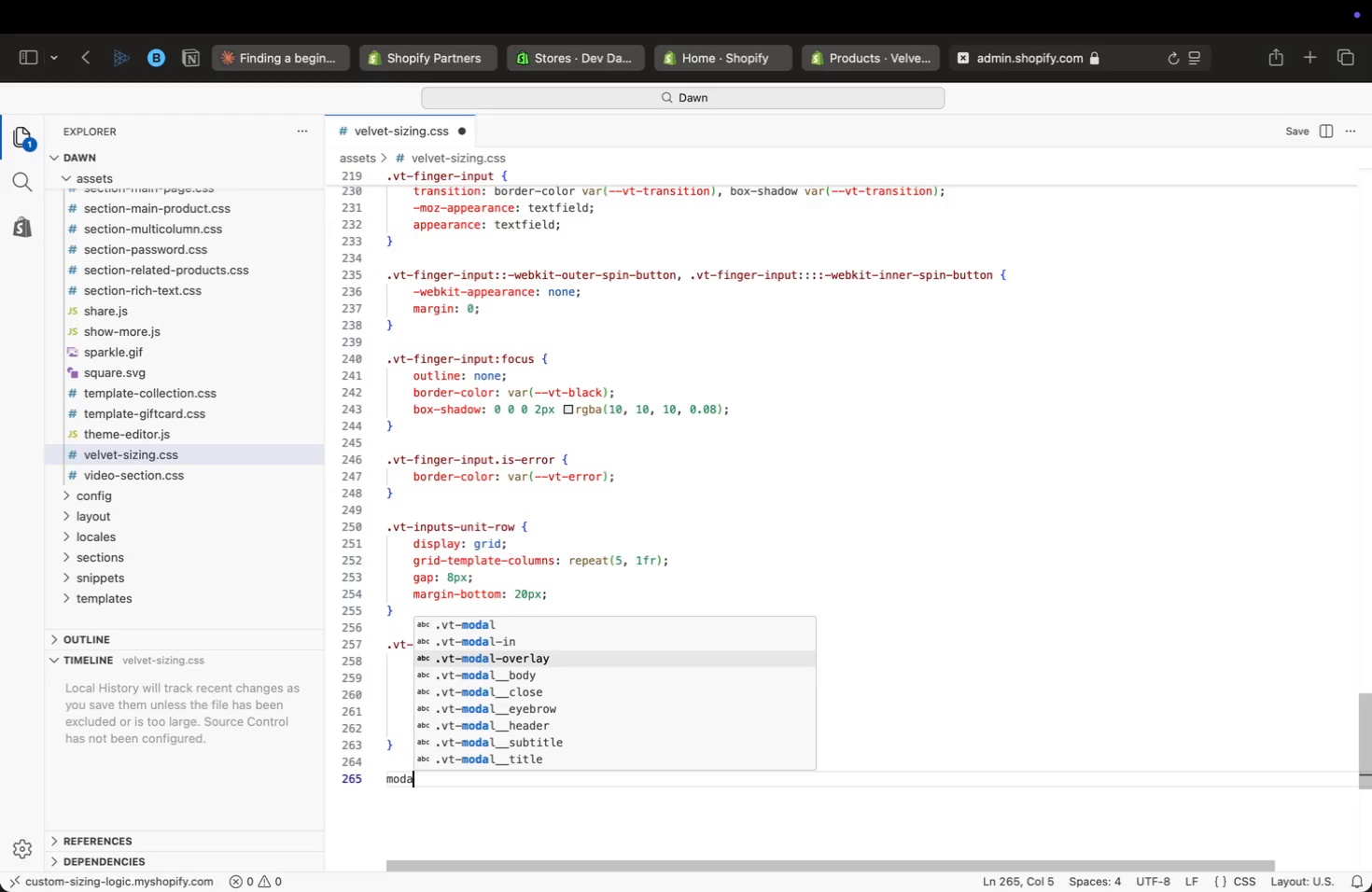 
key(ArrowDown)
 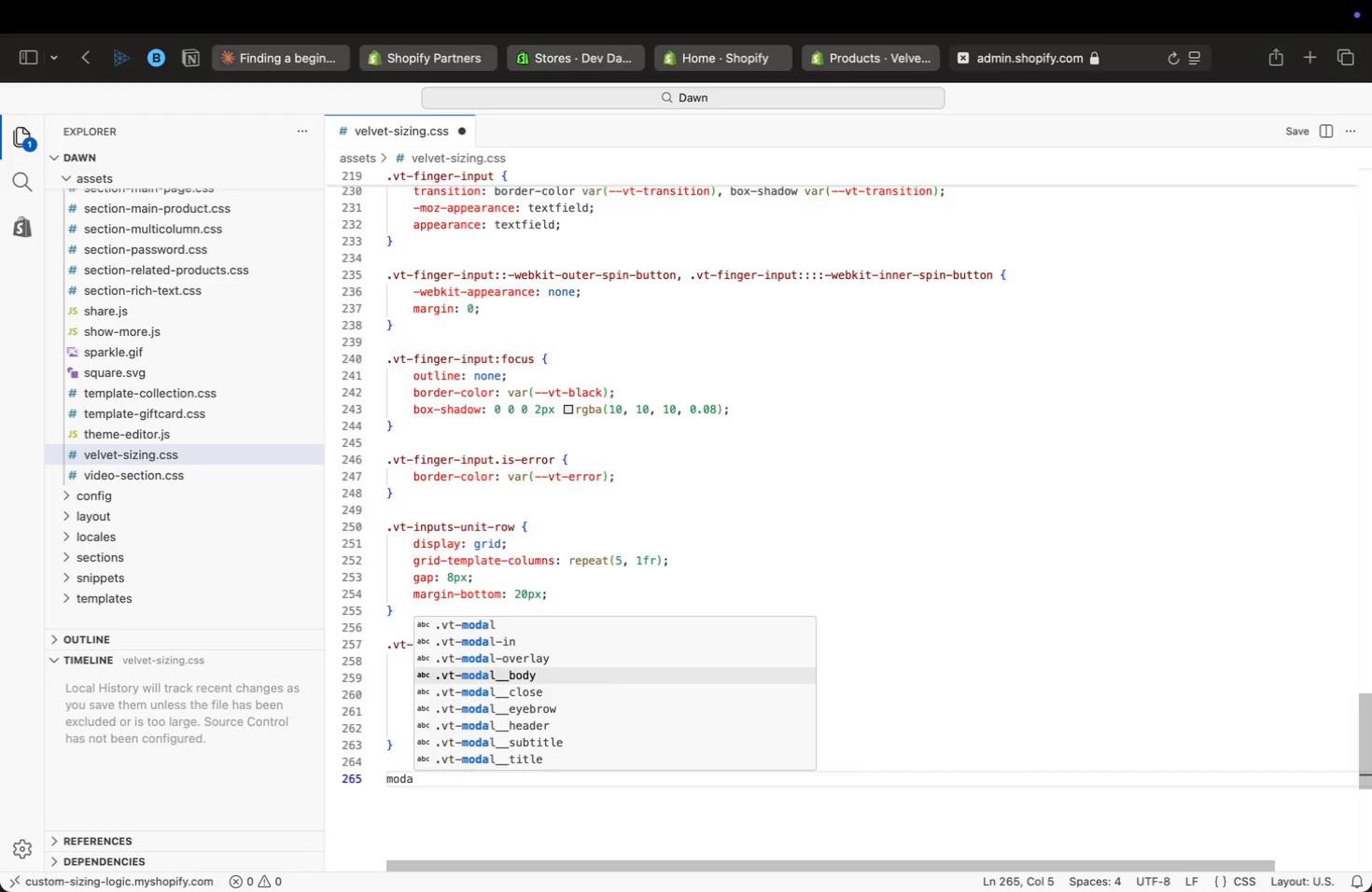 
key(Enter)
 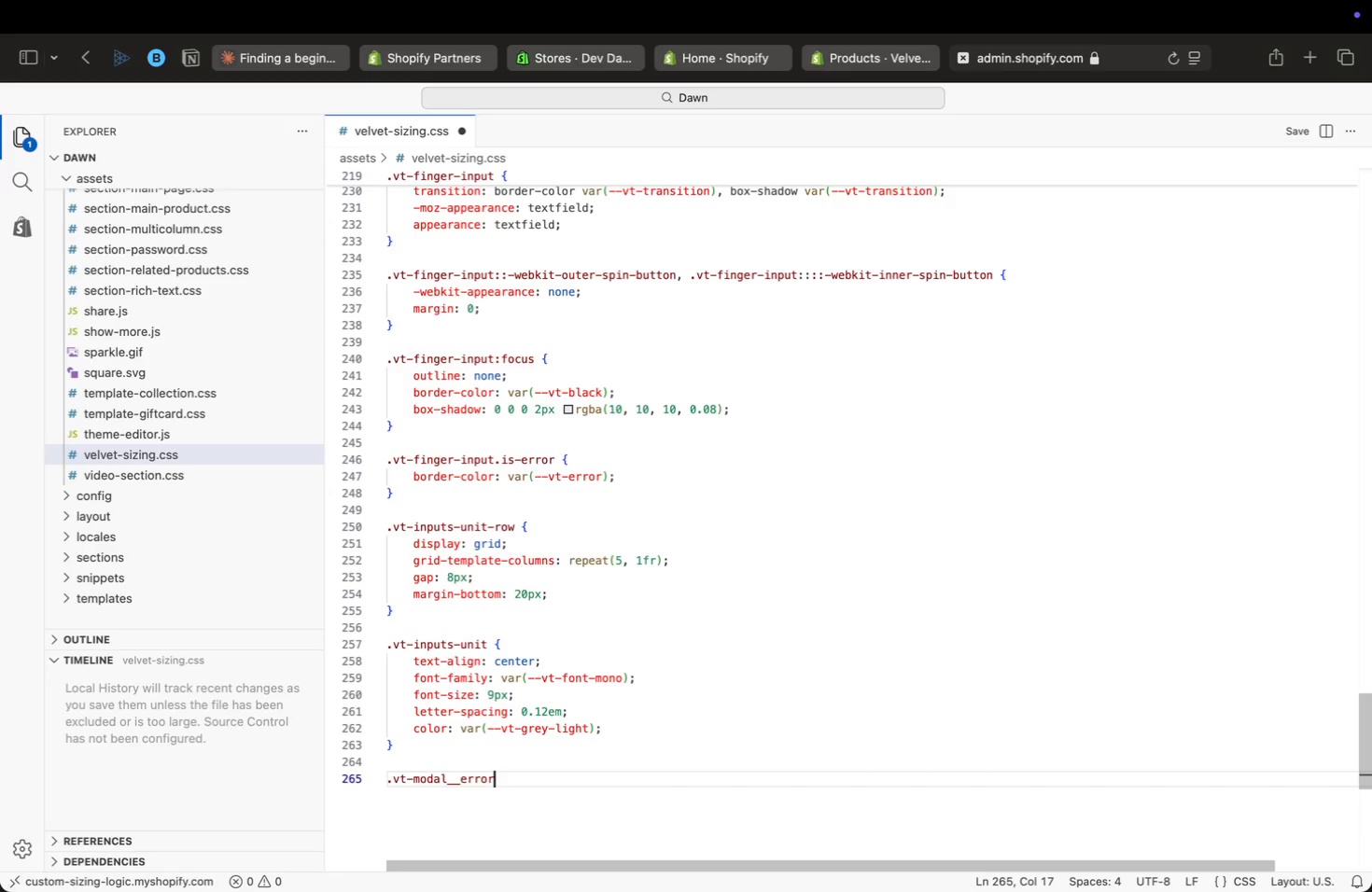 
key(Backspace)
key(Backspace)
key(Backspace)
key(Backspace)
type(error {)
 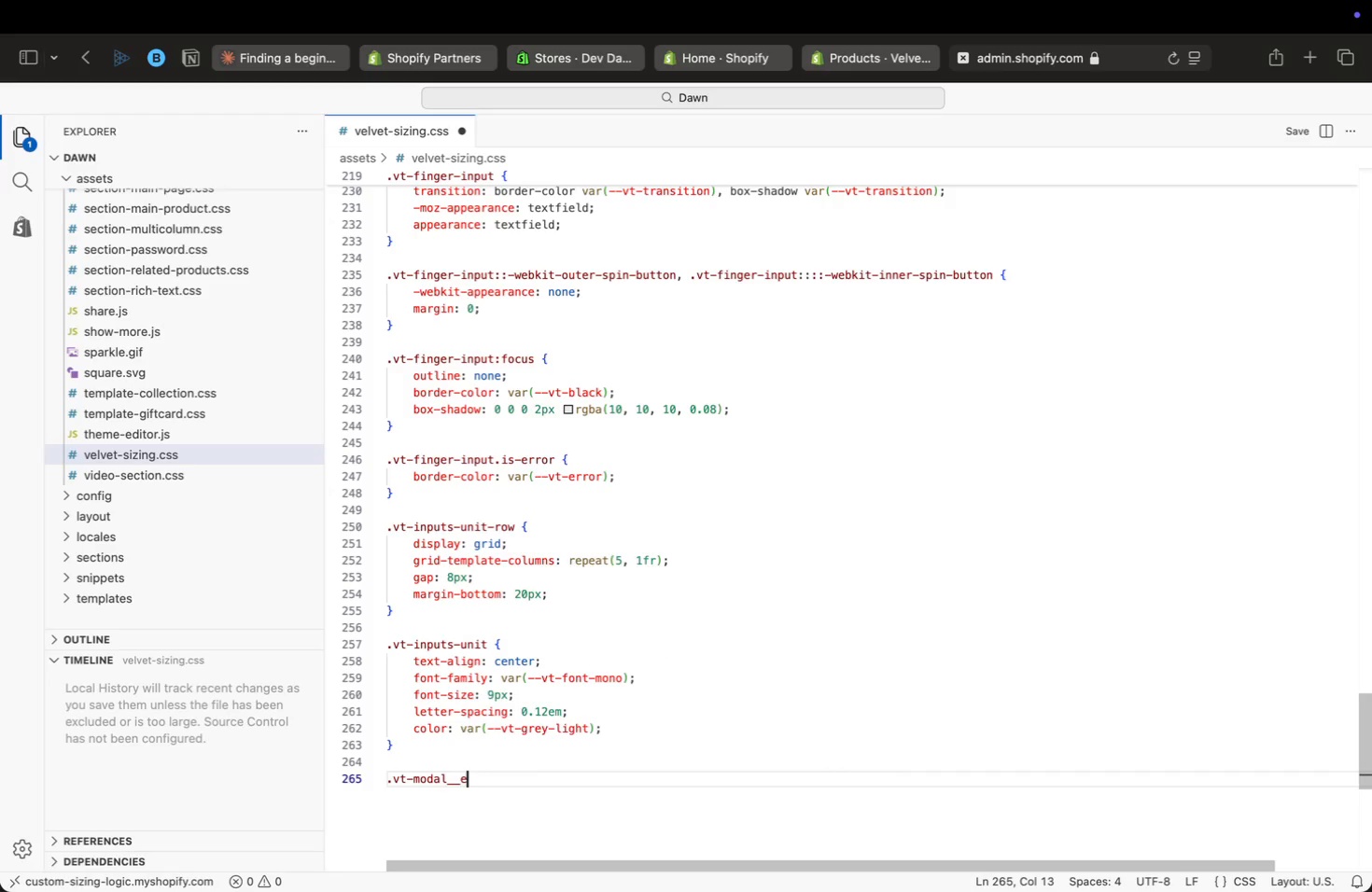 
key(Enter)
 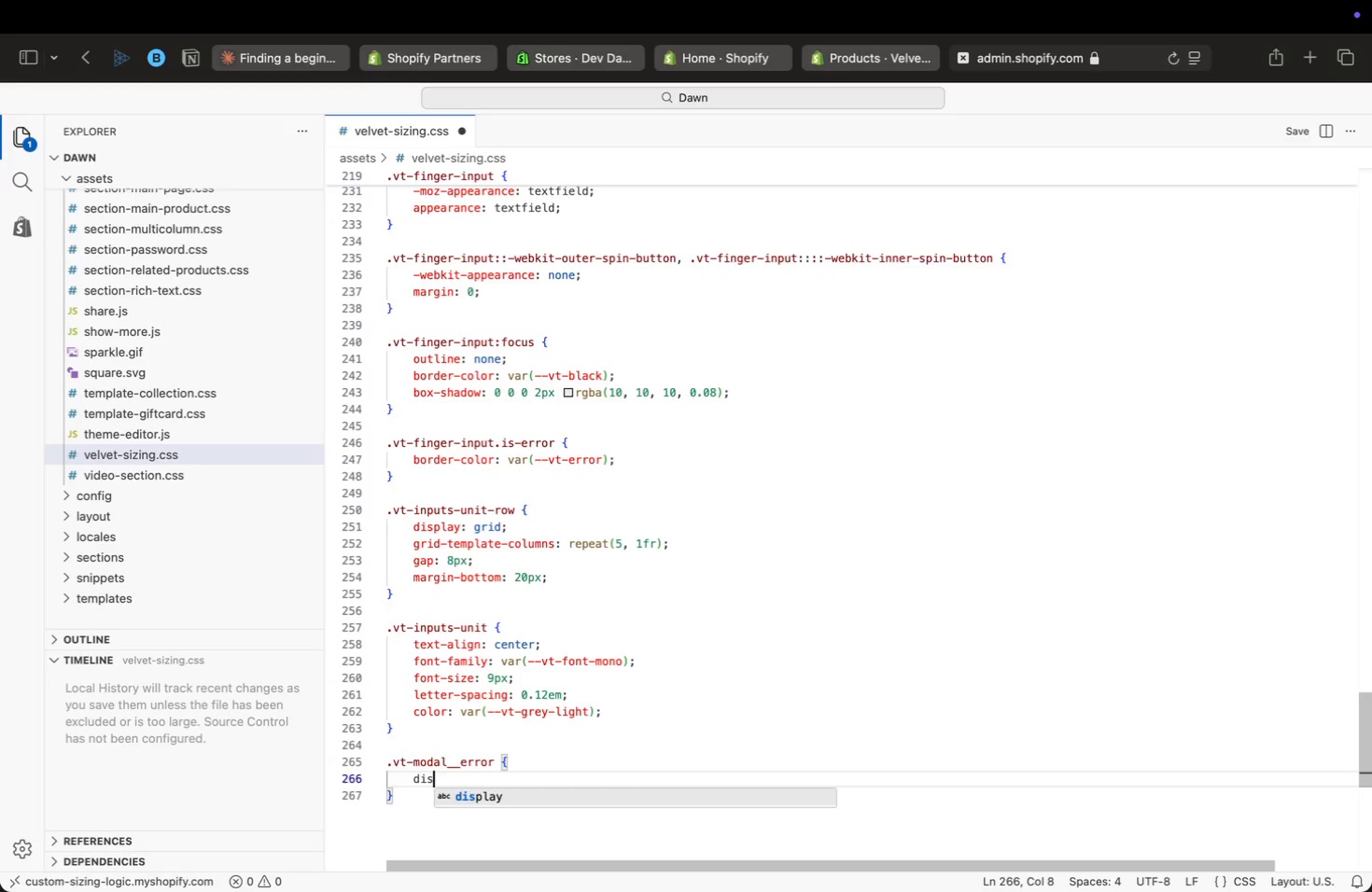 
type(dis)
 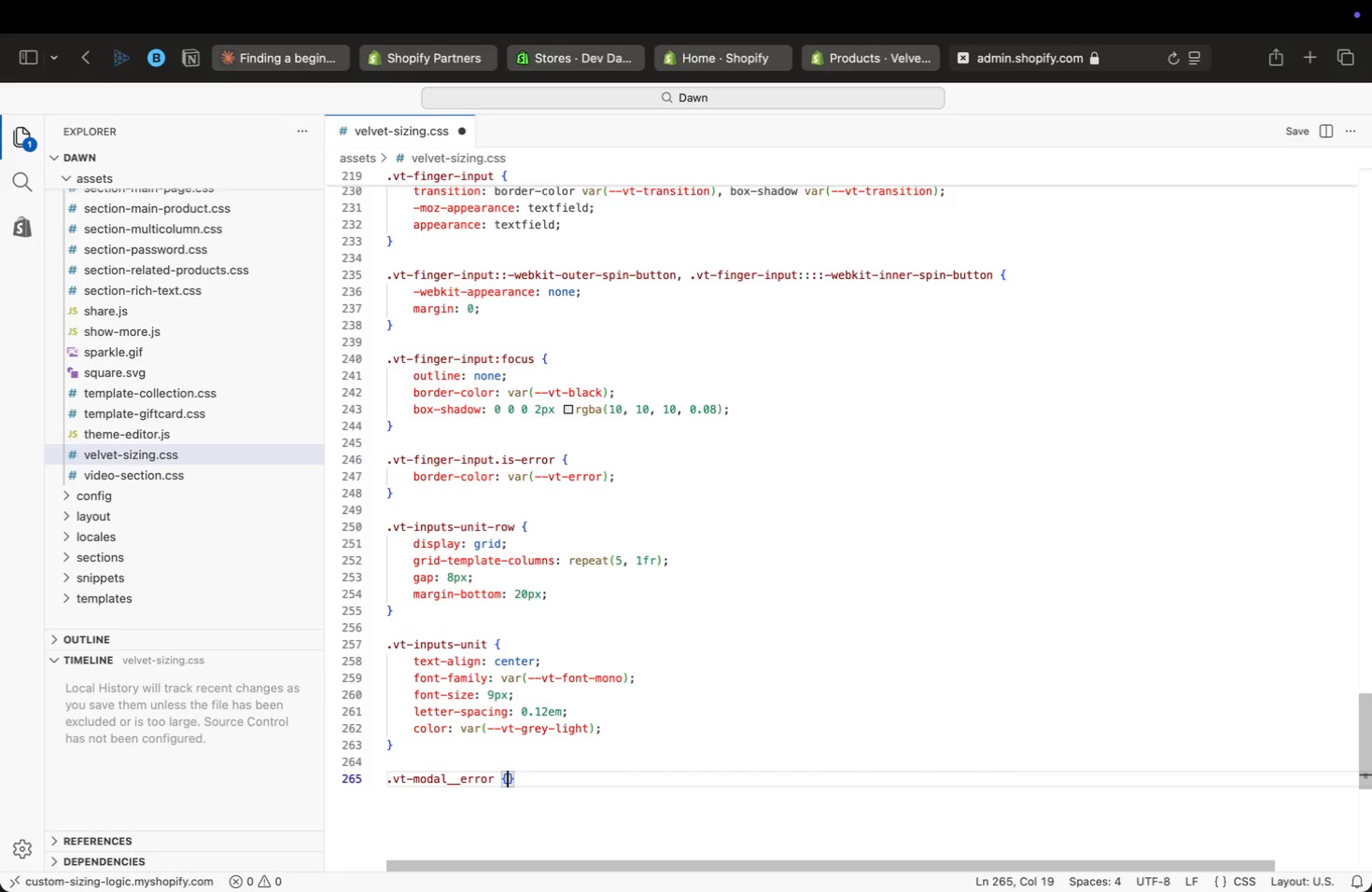 
key(Enter)
 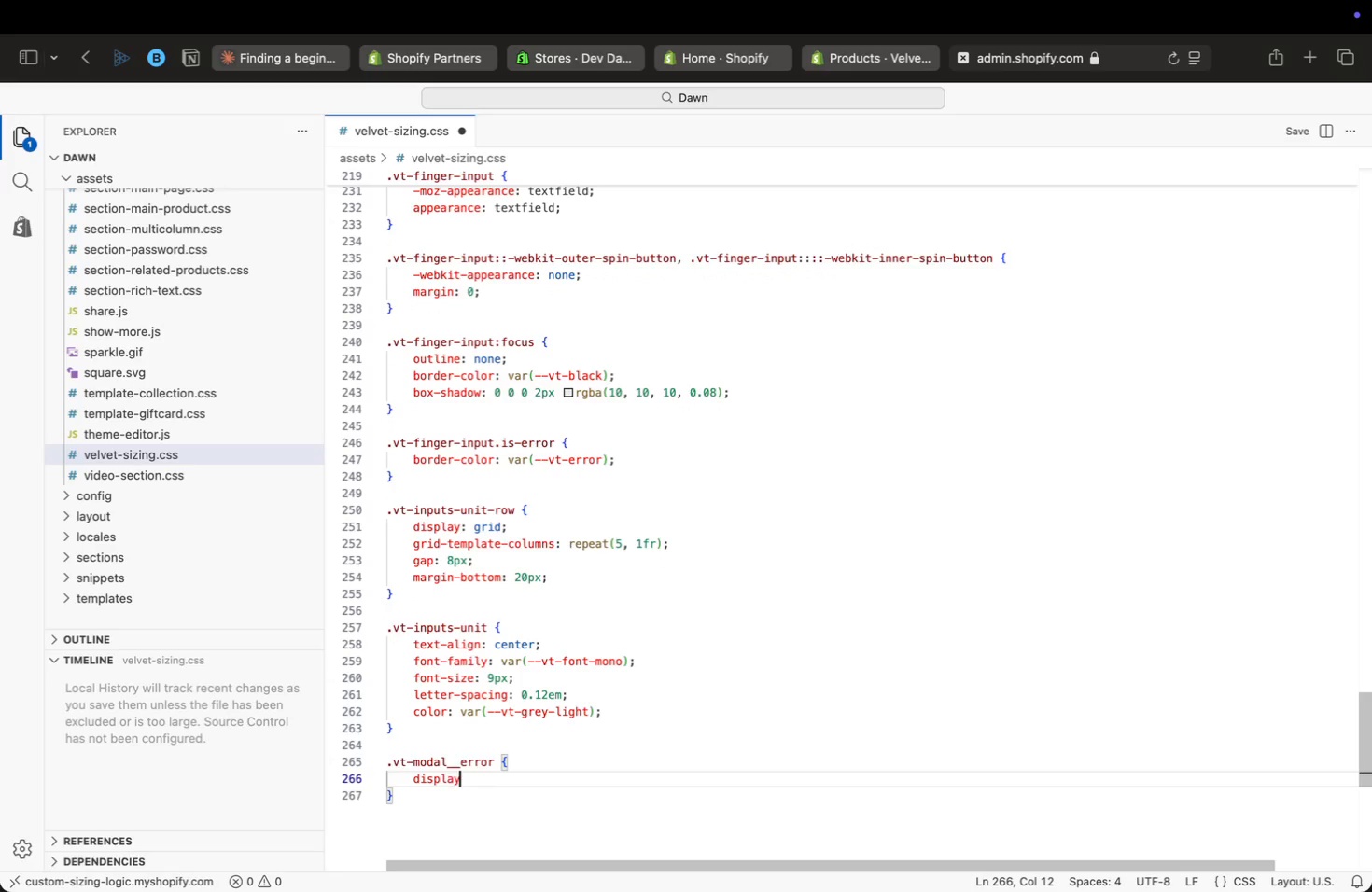 
key(Shift+Semicolon)
 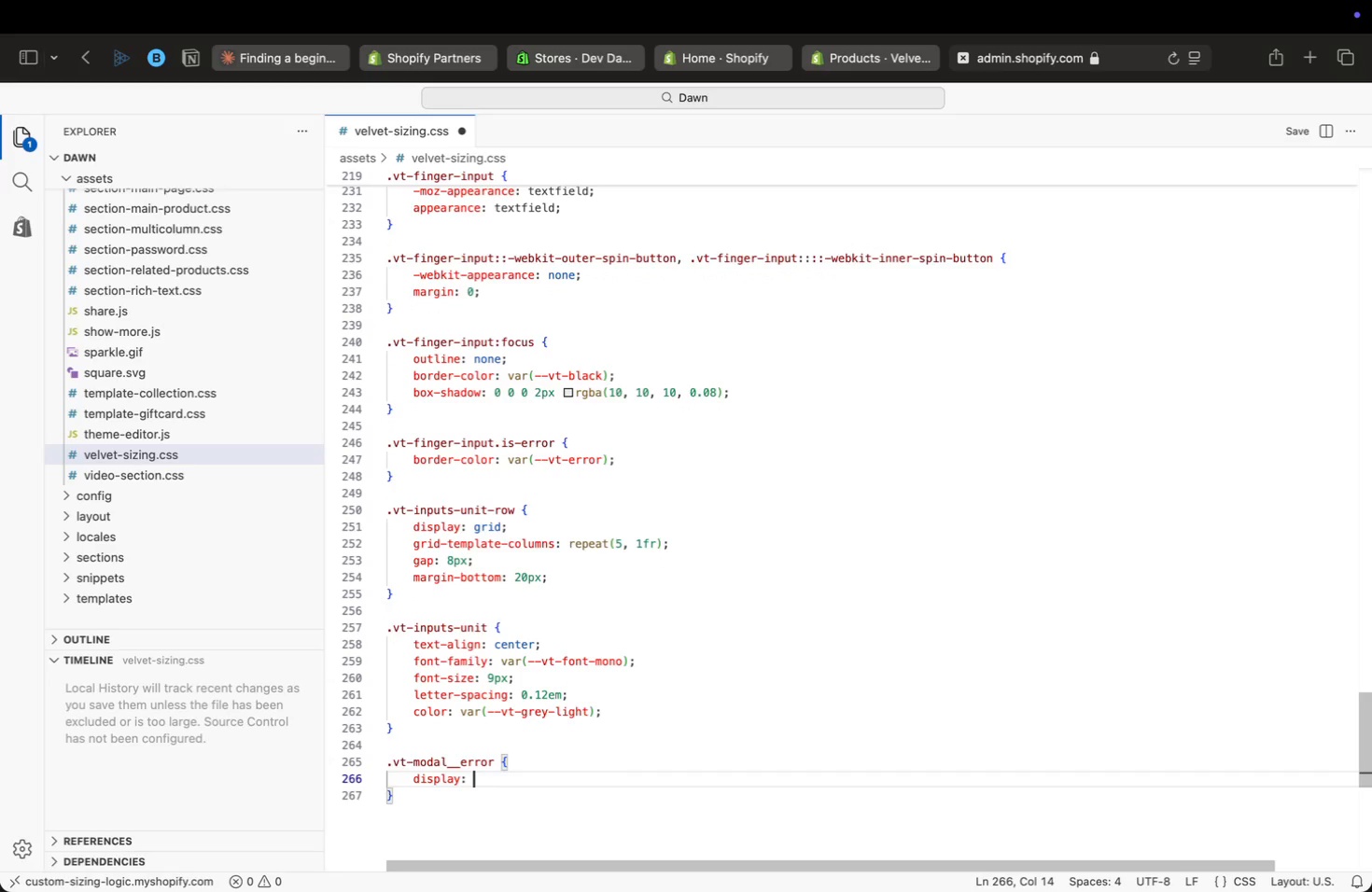 
key(Space)
 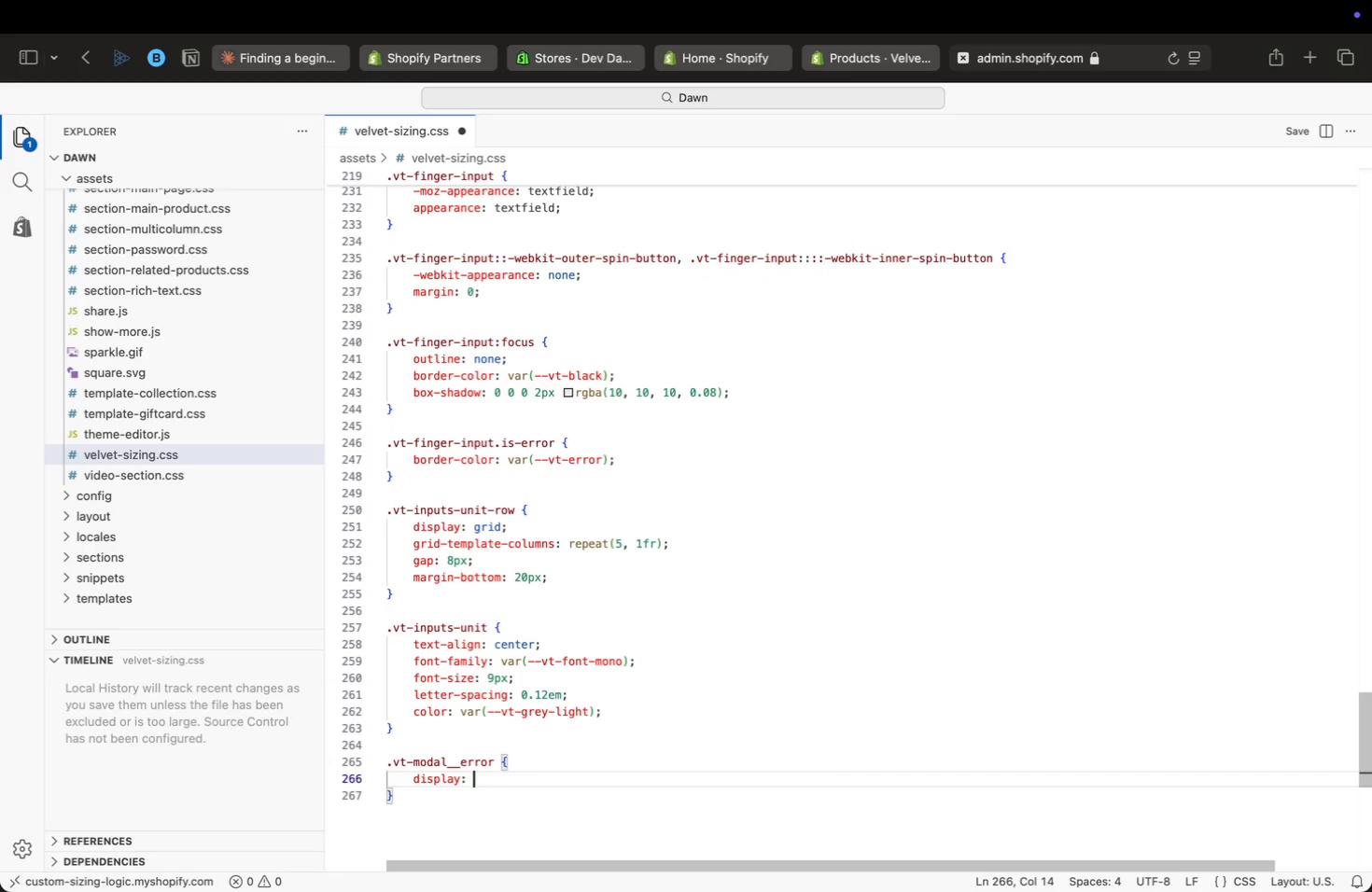 
key(N)
 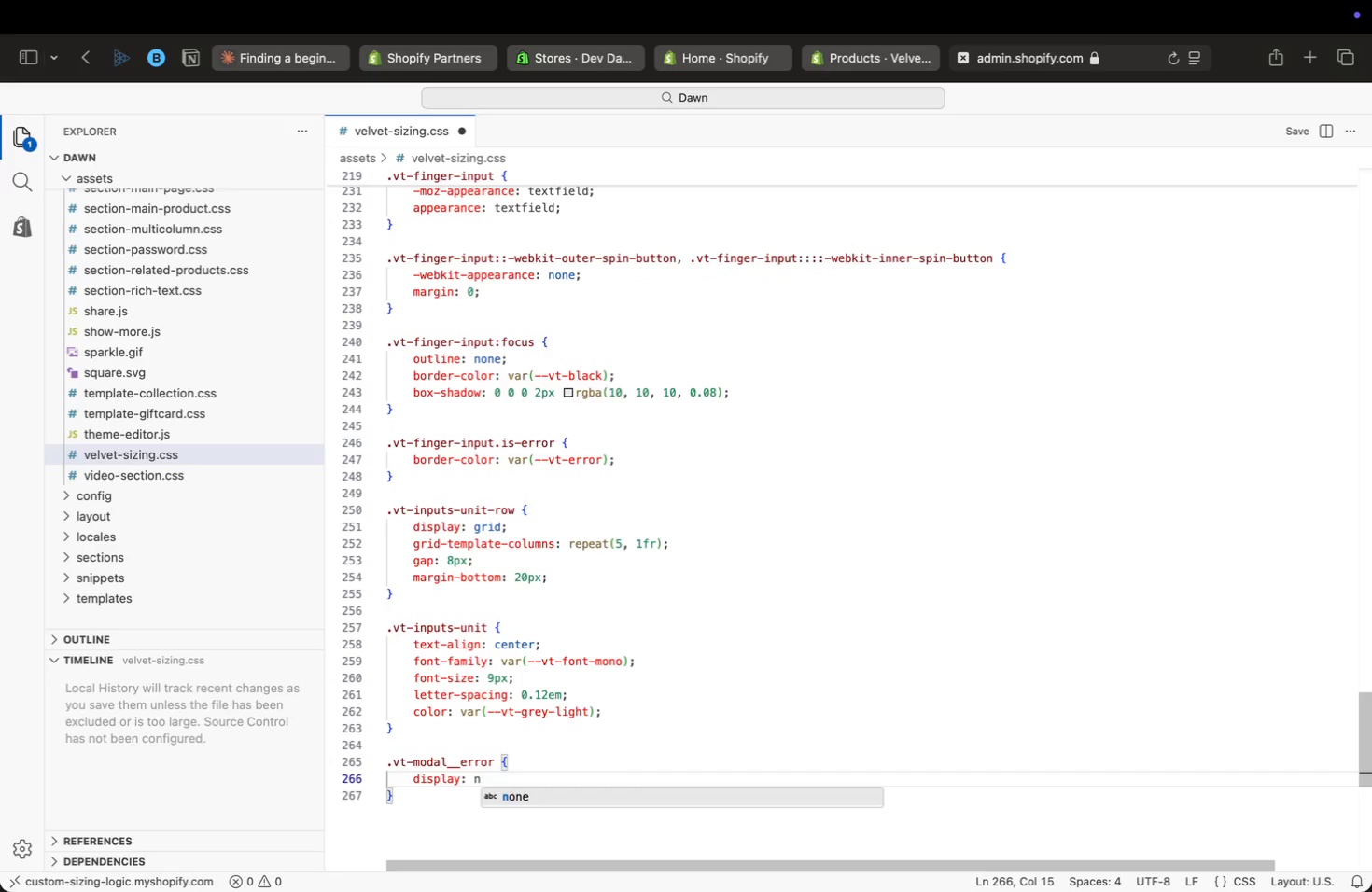 
key(Enter)
 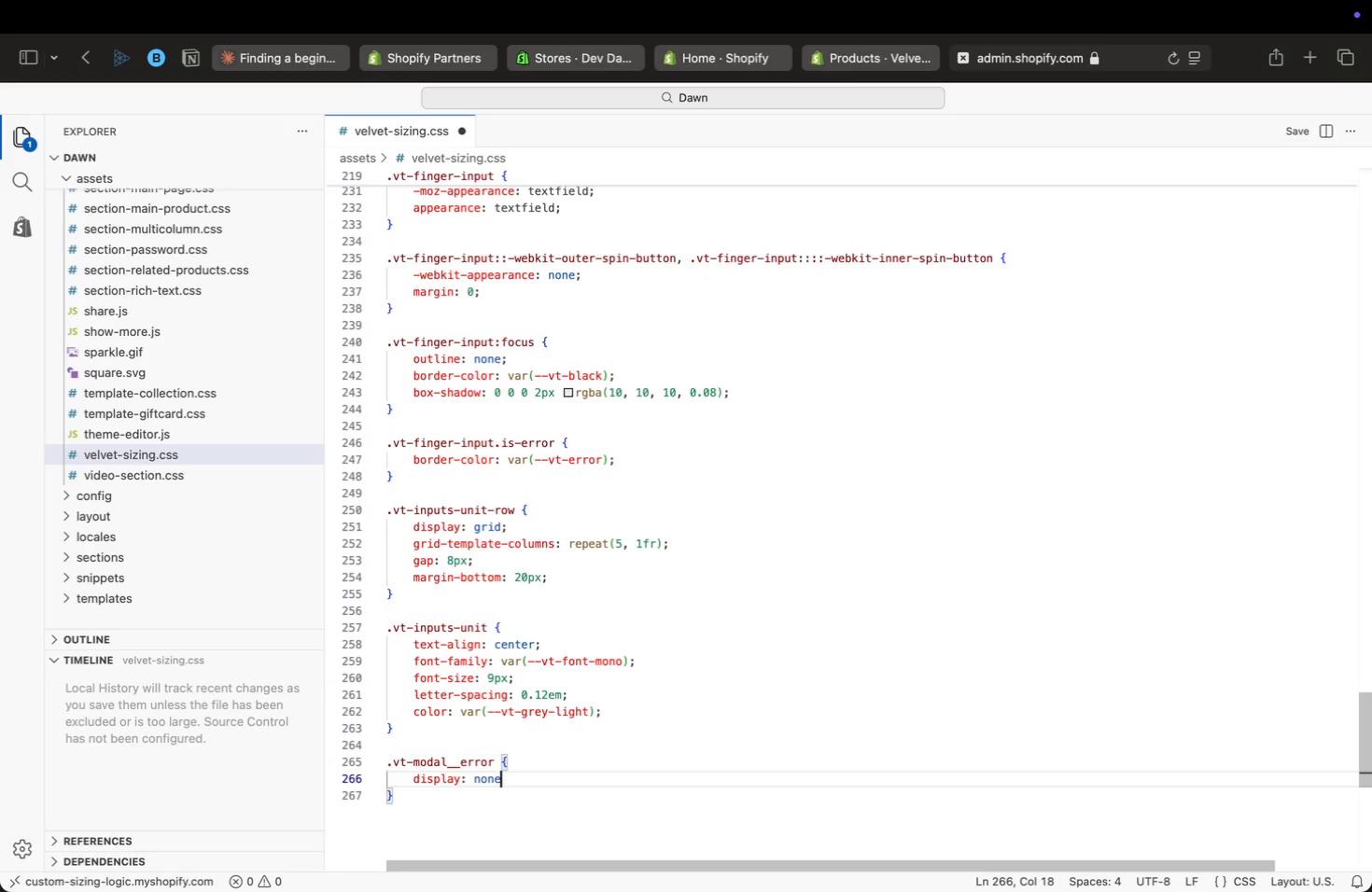 
key(Semicolon)
 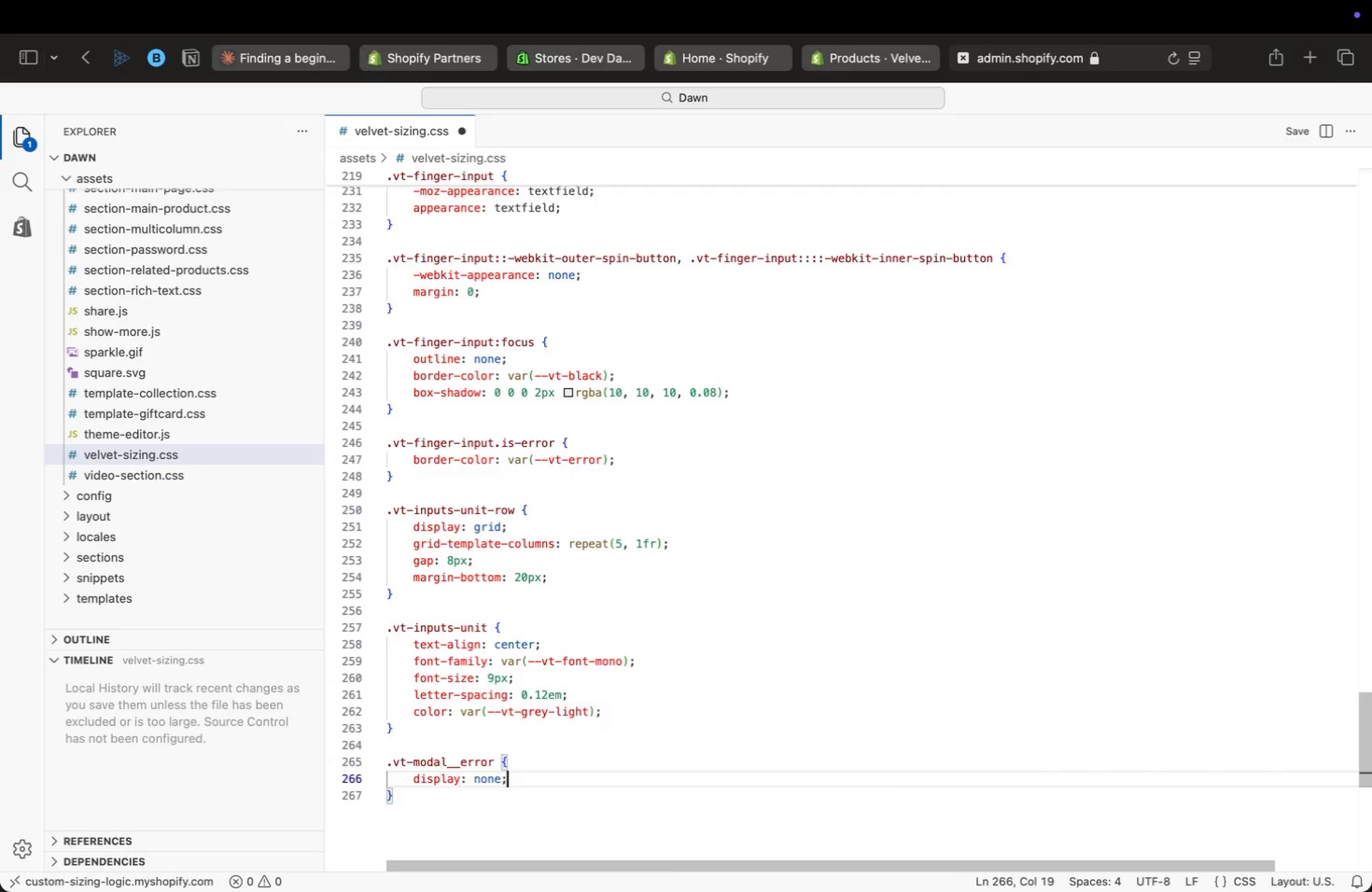 
key(Enter)
 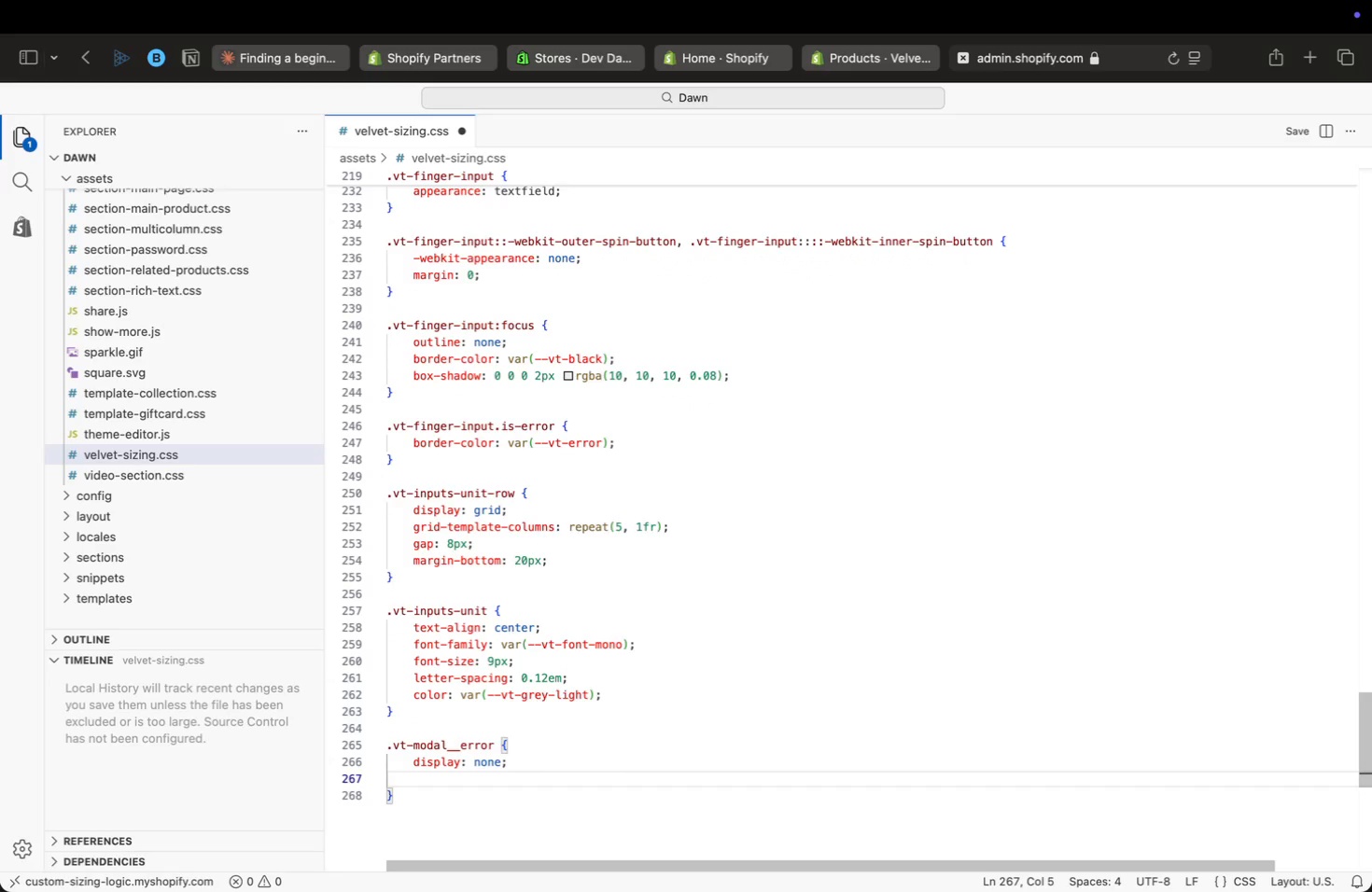 
type(font)
 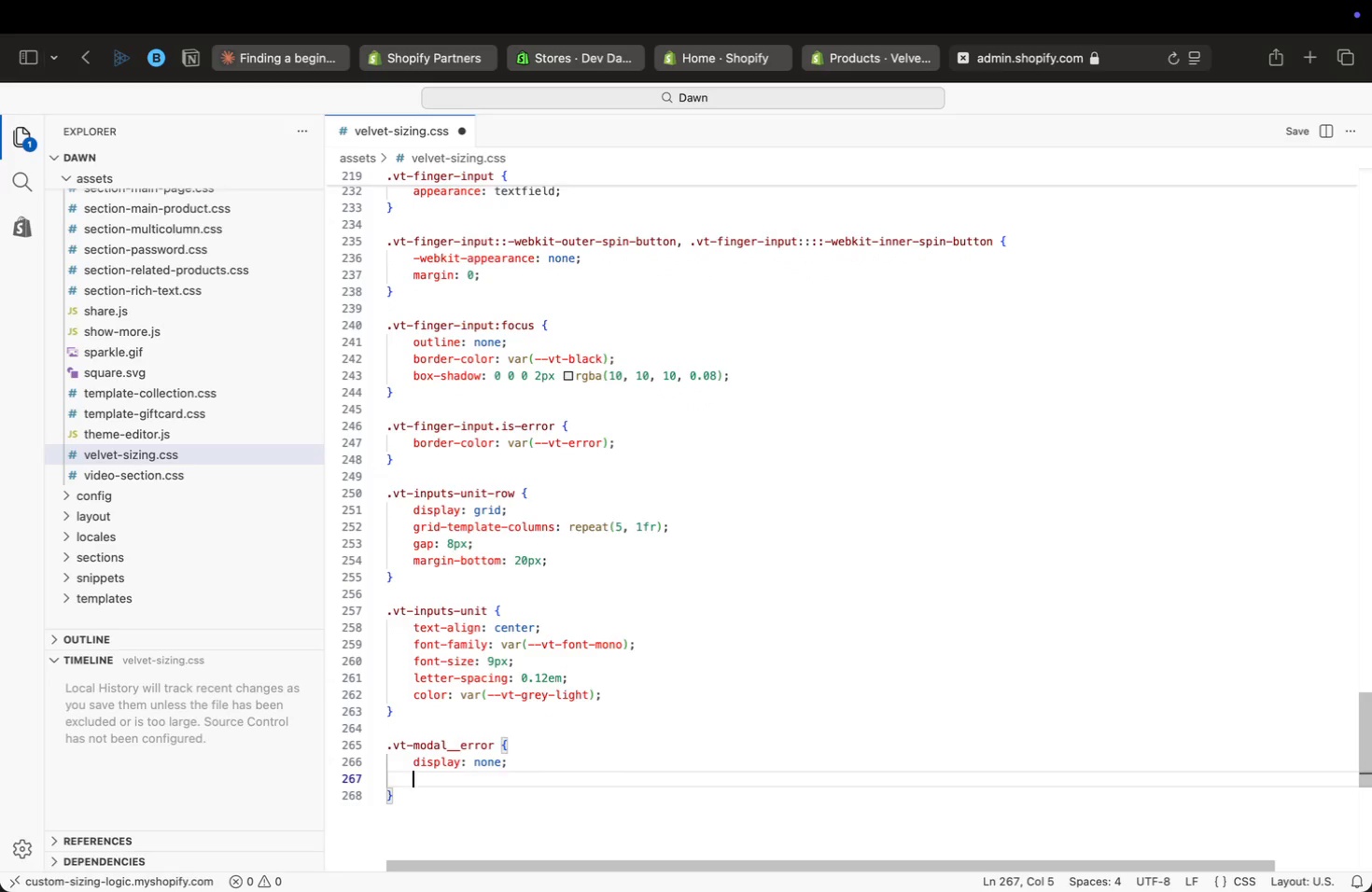 
key(Enter)
 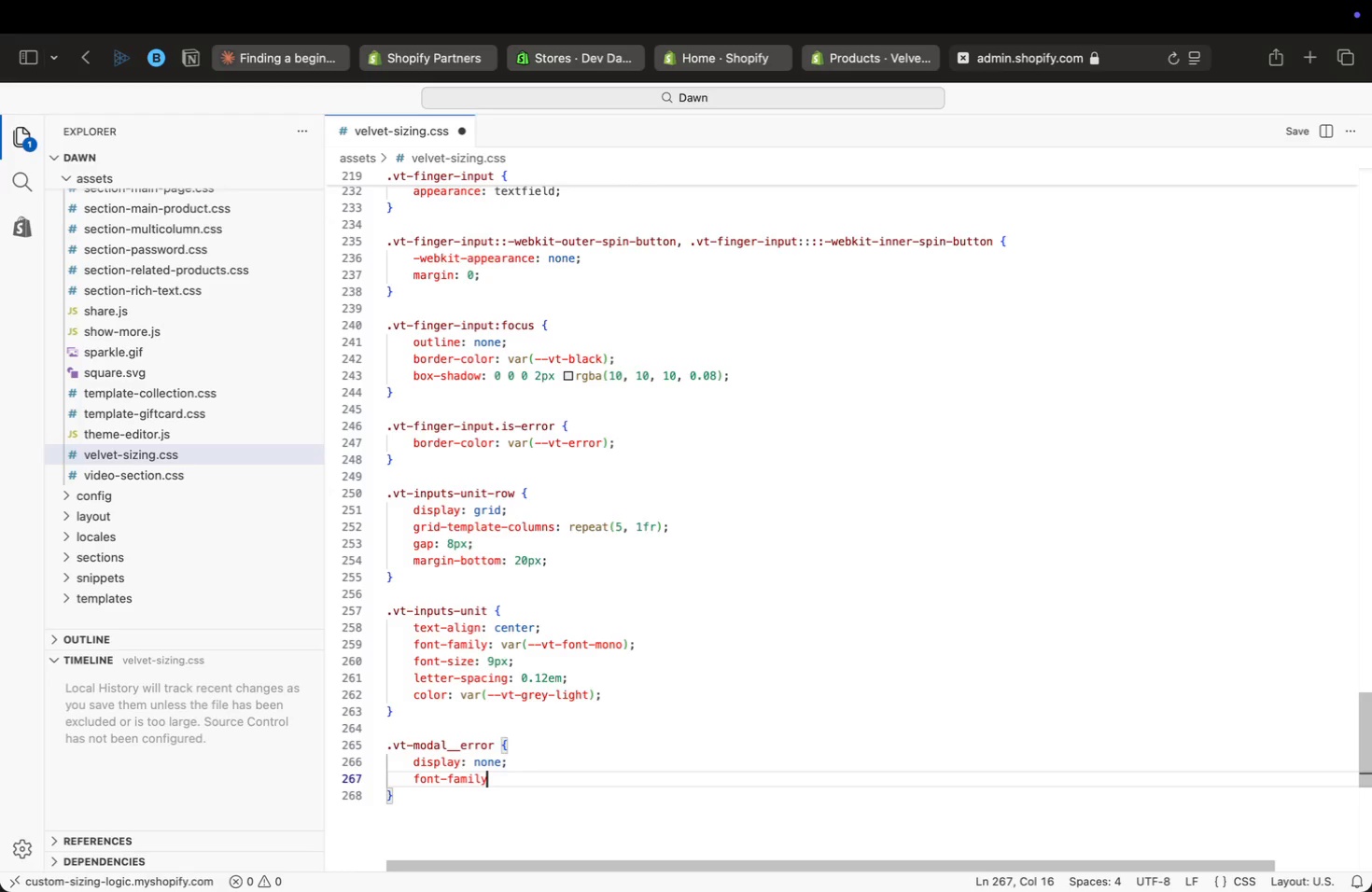 
type(: var(body)
 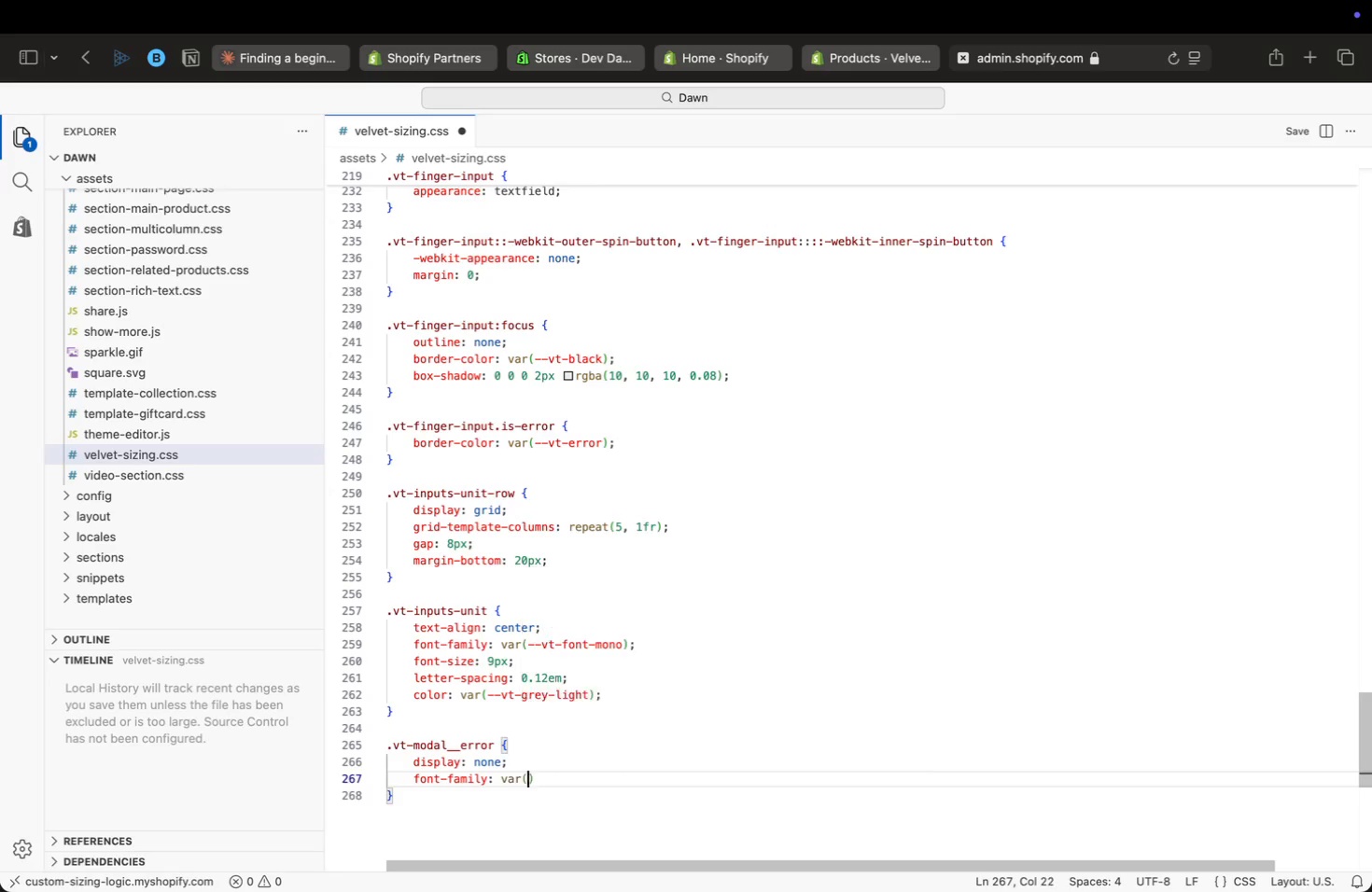 
key(Enter)
 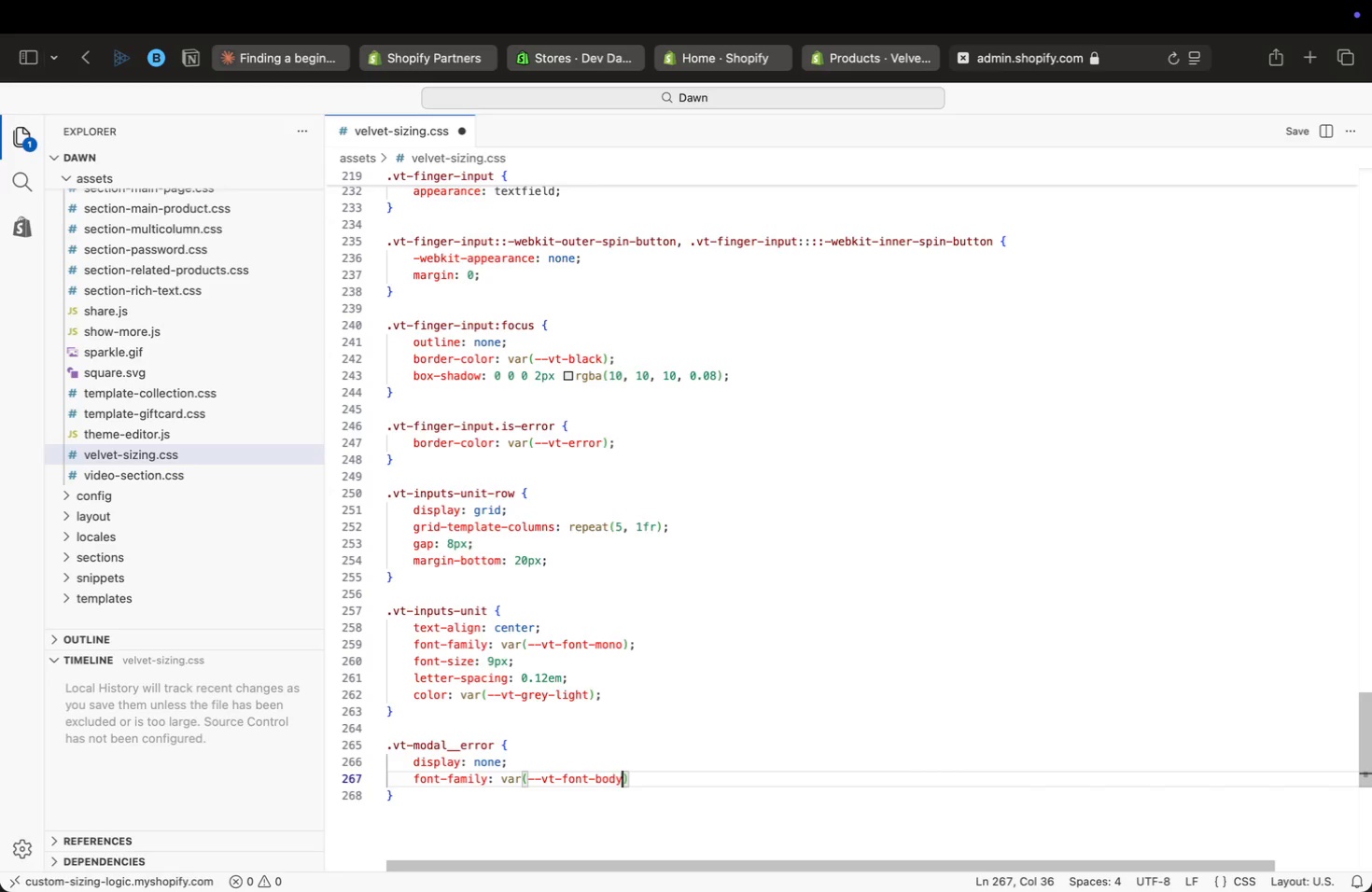 
key(ArrowRight)
 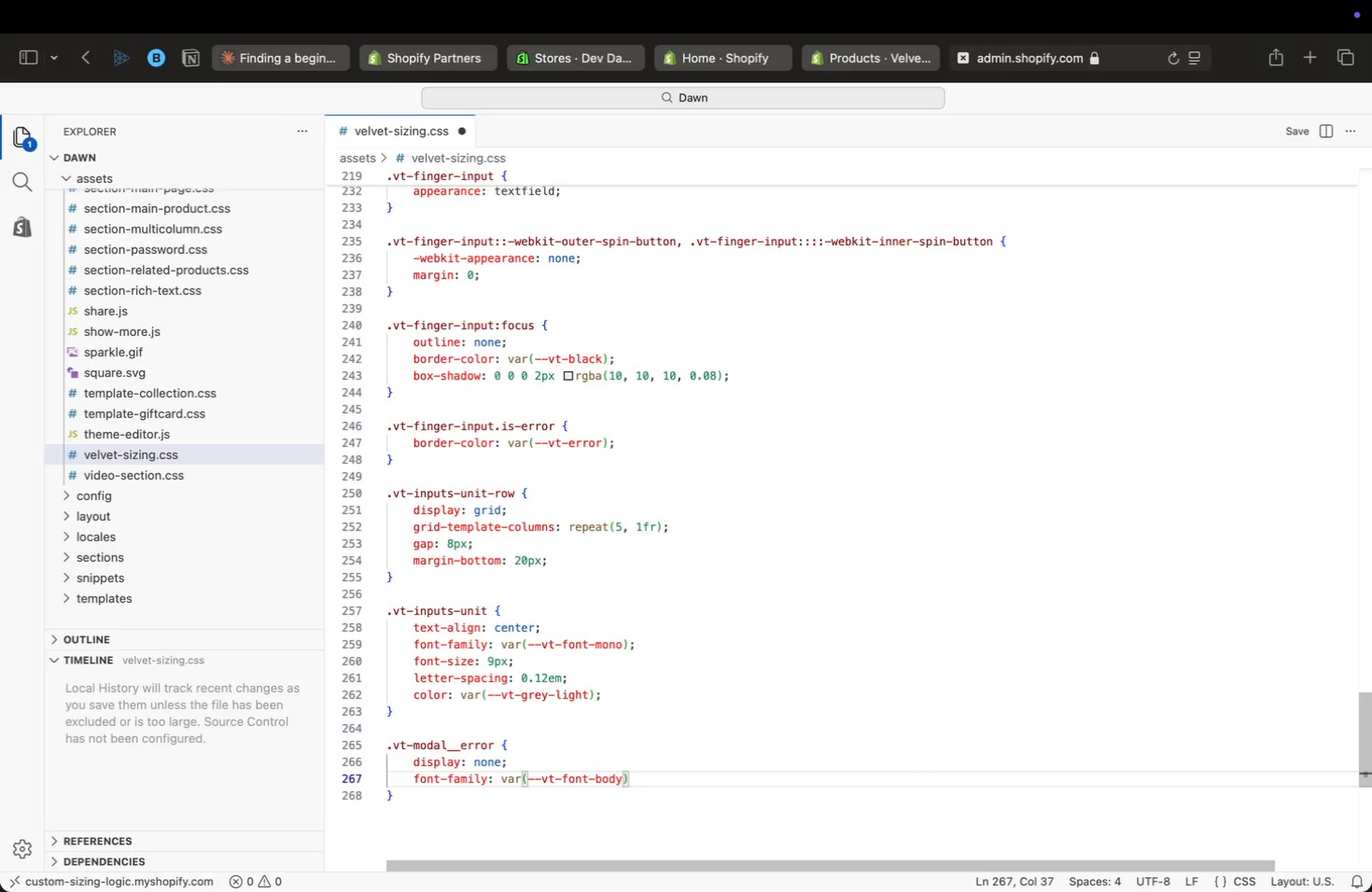 
key(Semicolon)
 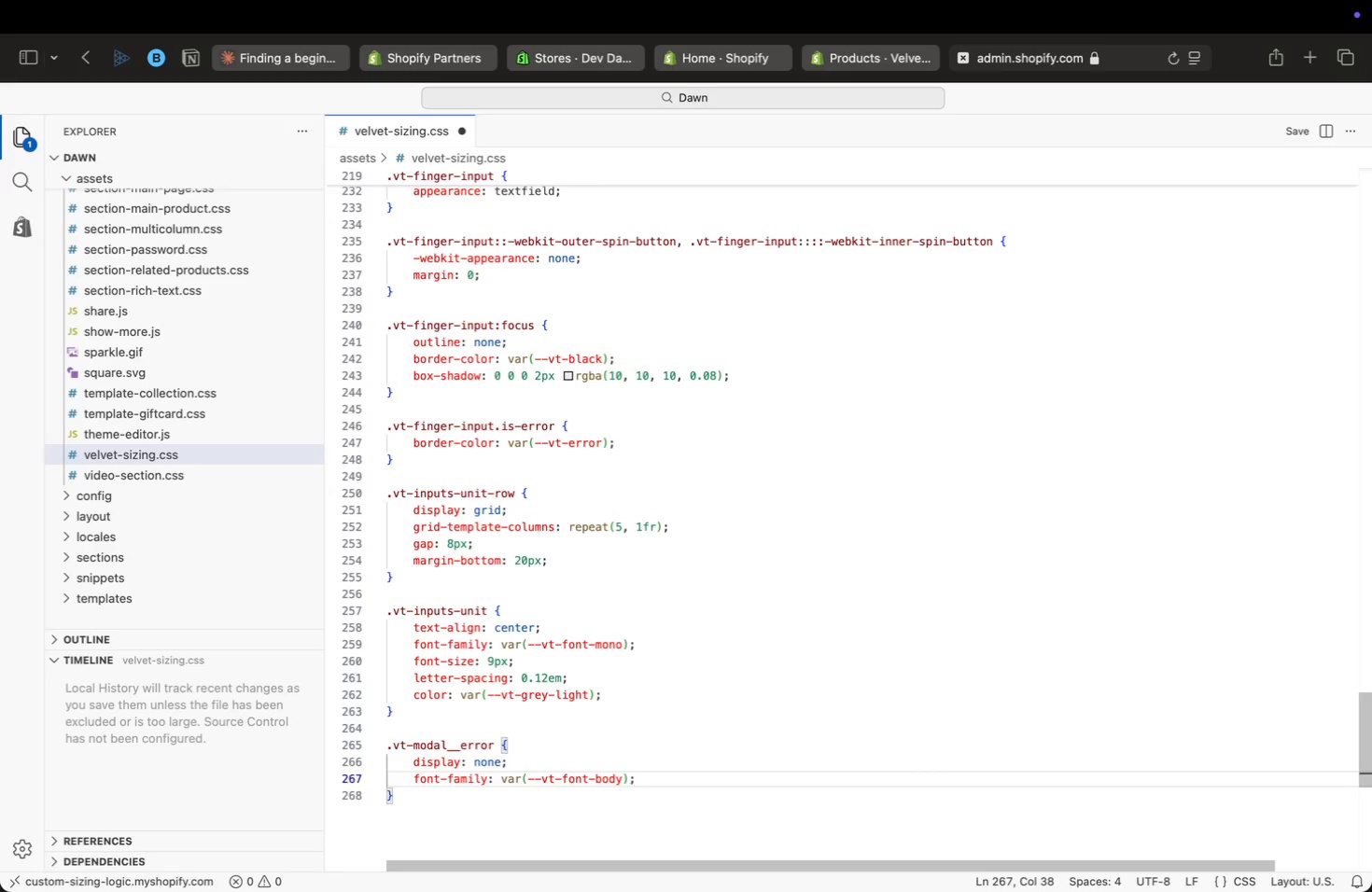 
key(Enter)
 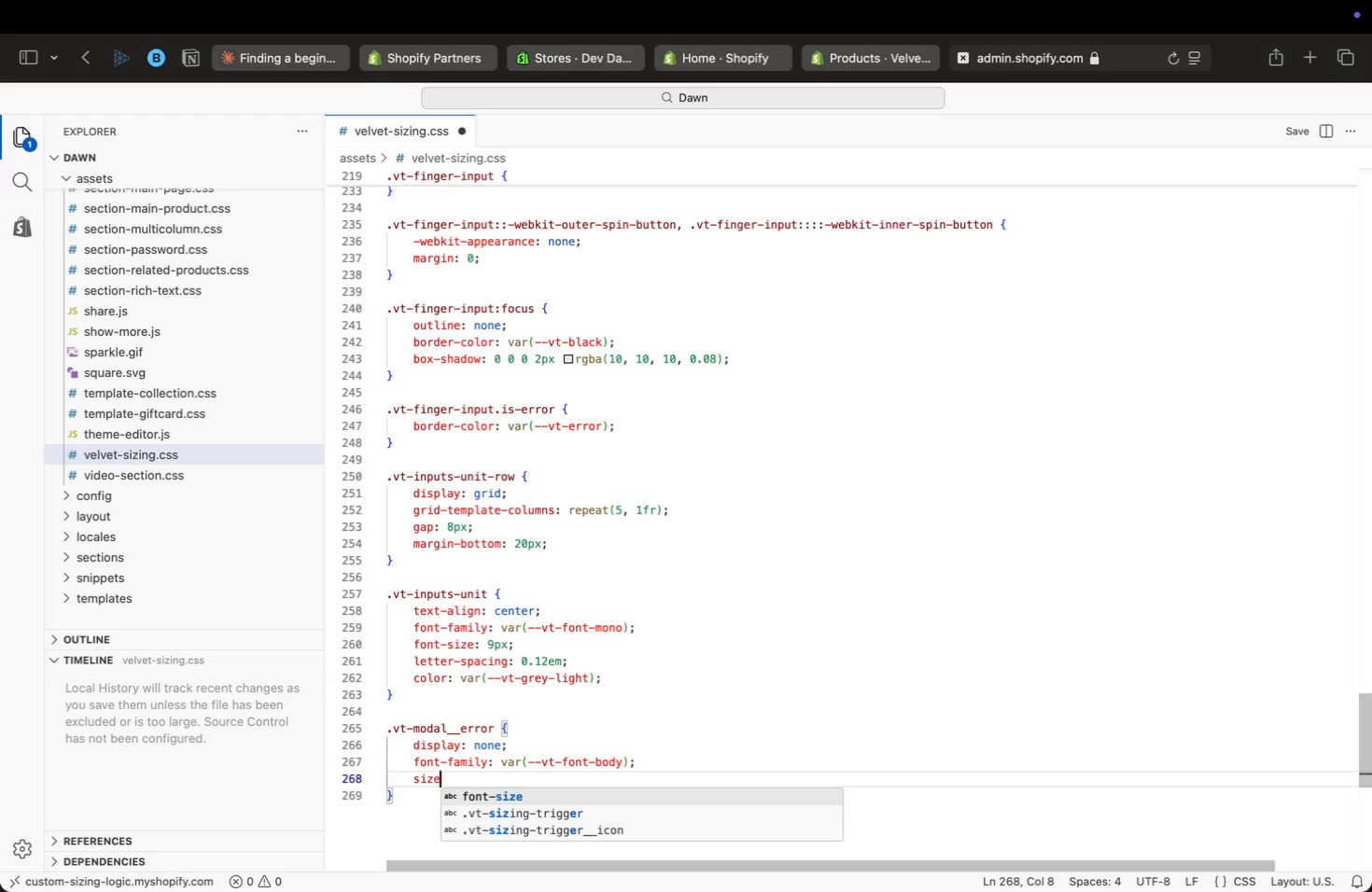 
type(size)
 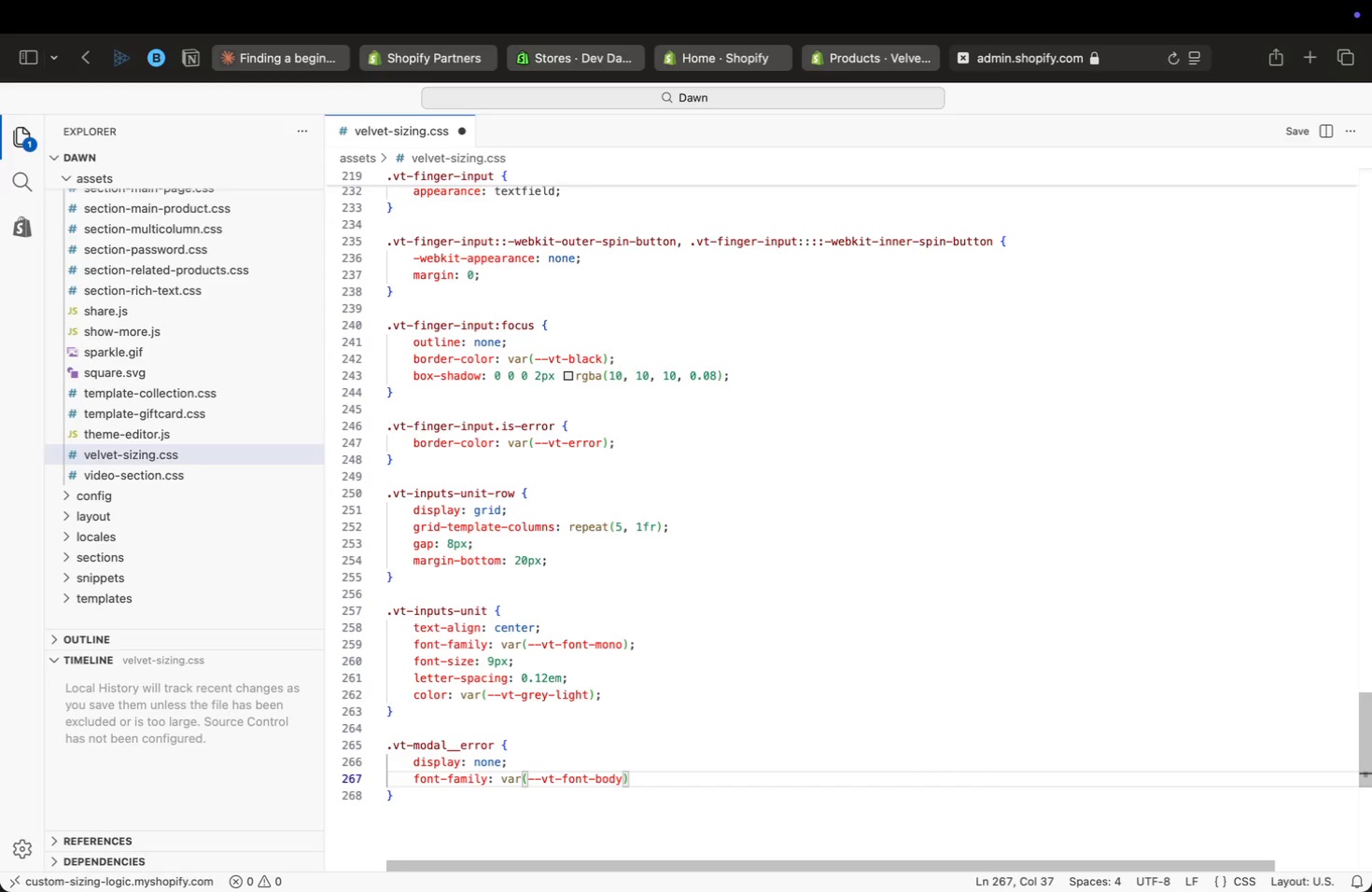 
key(Enter)
 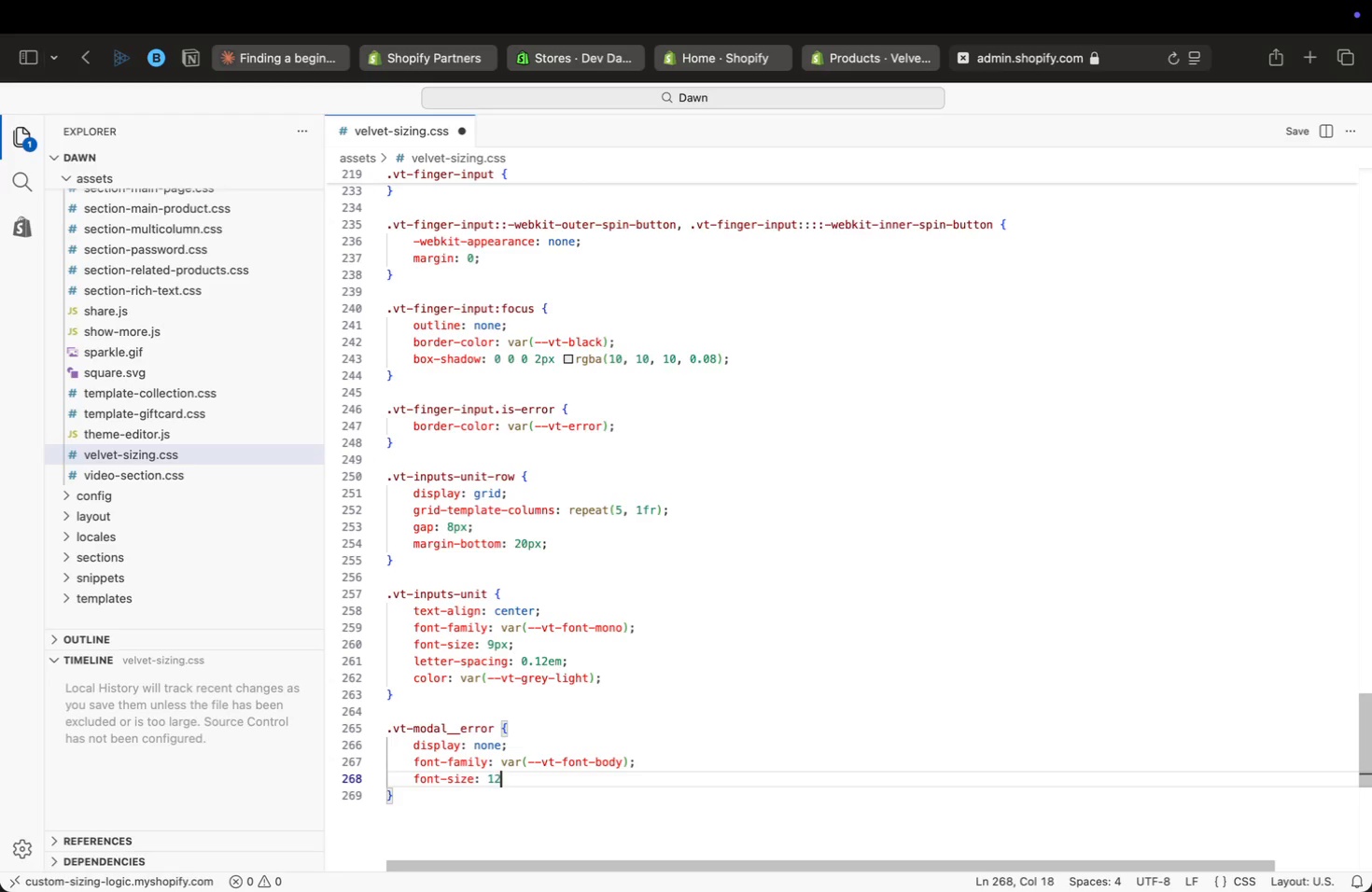 
type(: 12px;)
 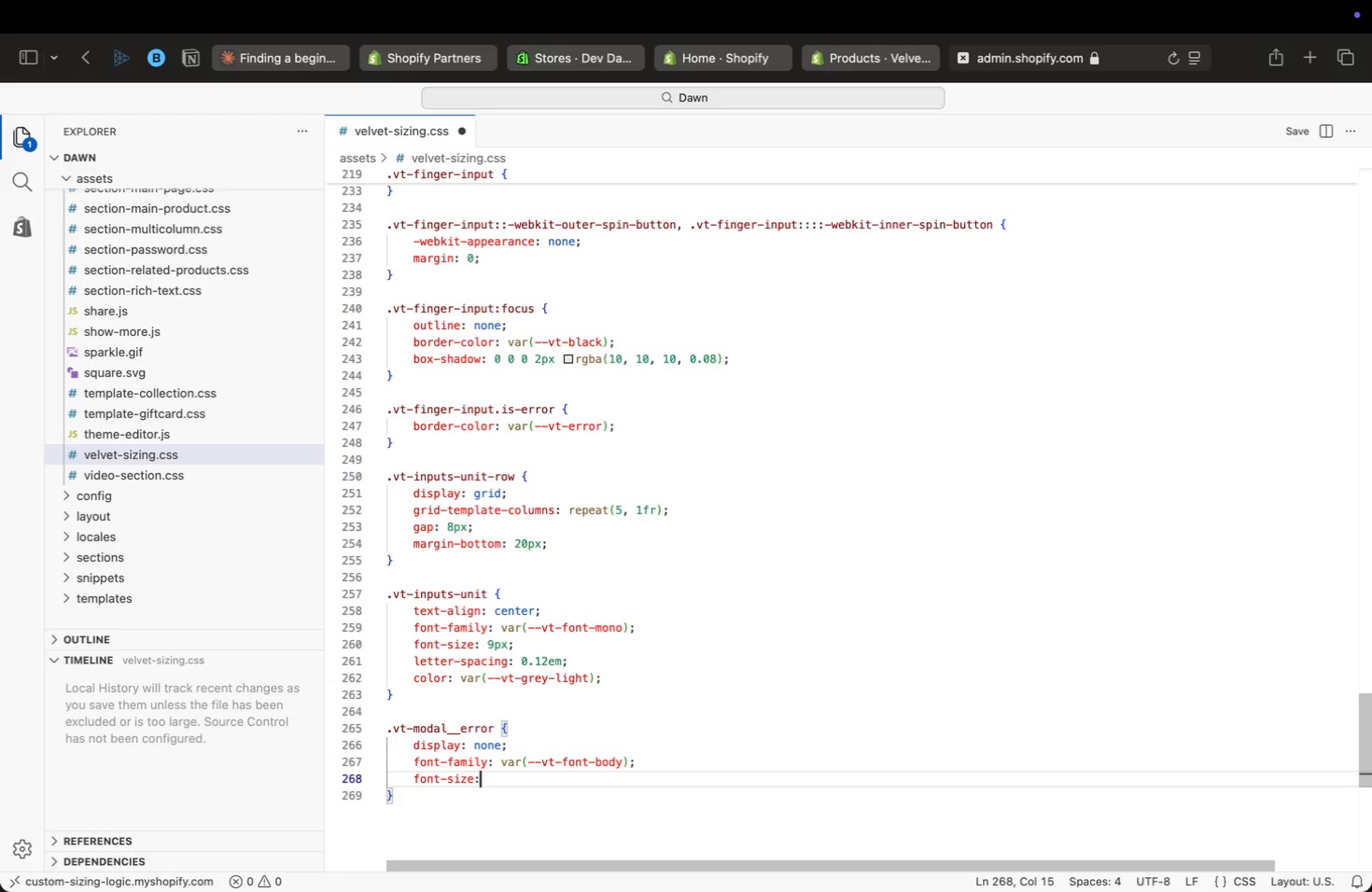 
key(Enter)
 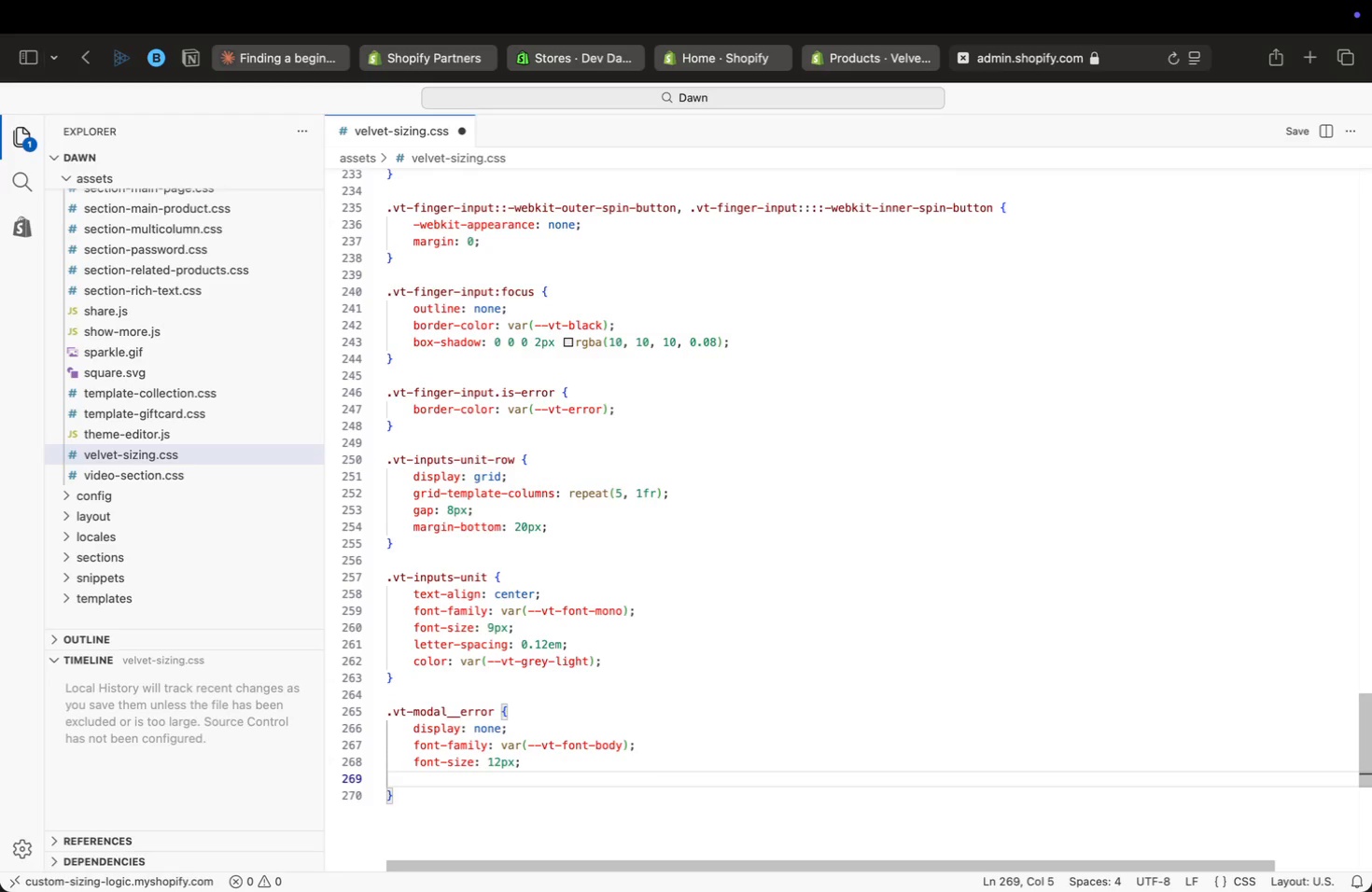 
type(color)
 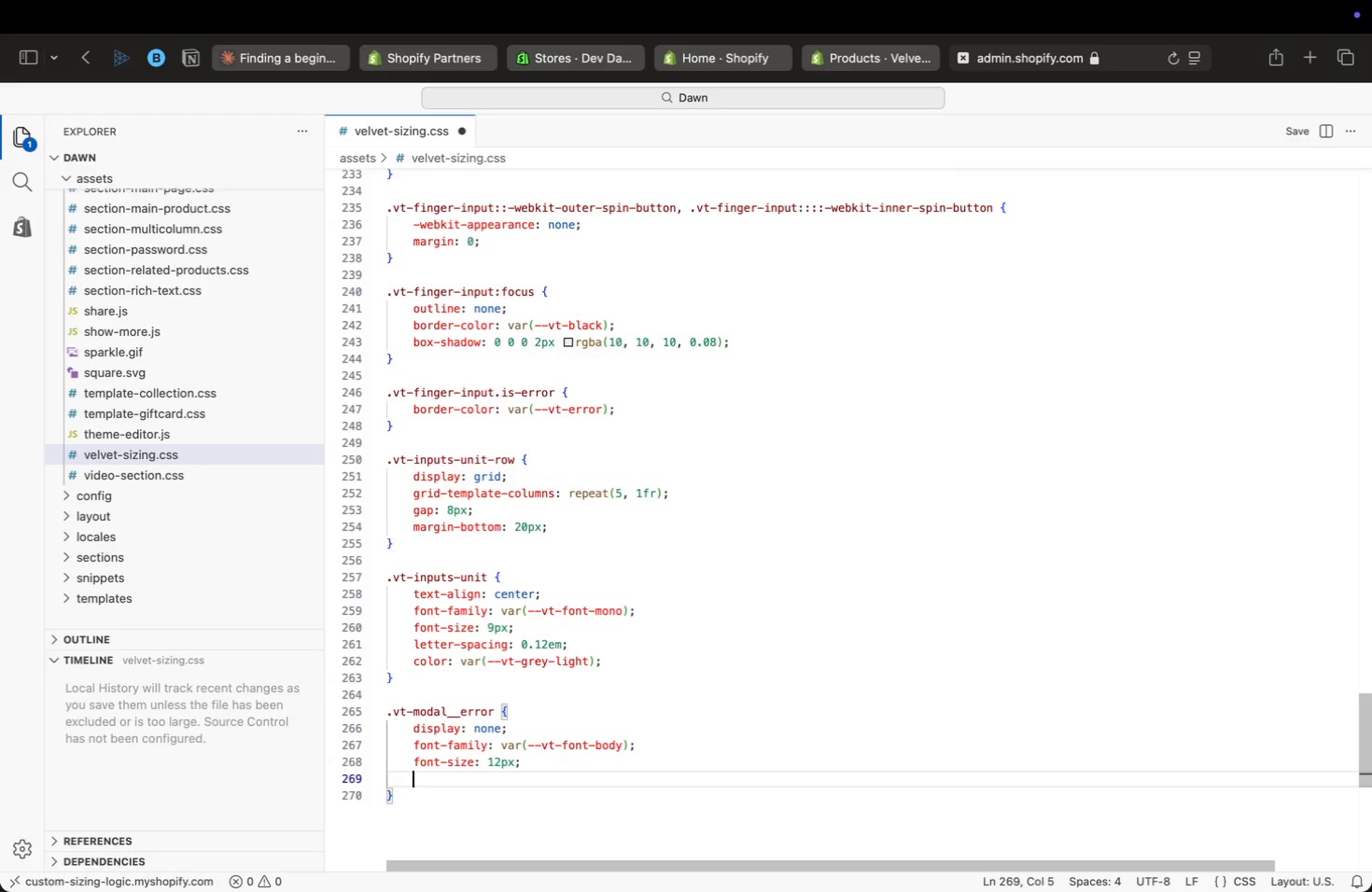 
key(Enter)
 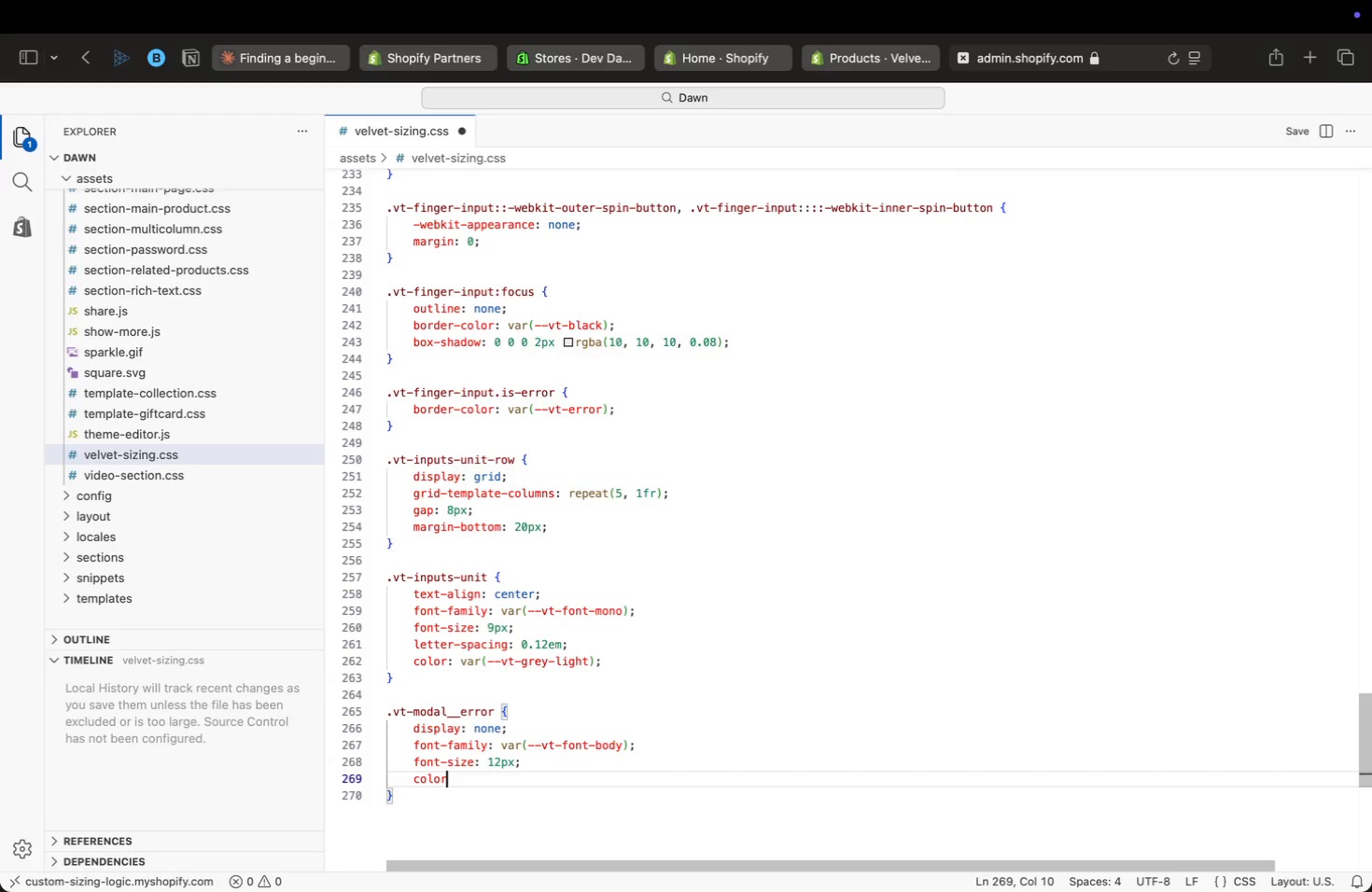 
type(: var(error)
 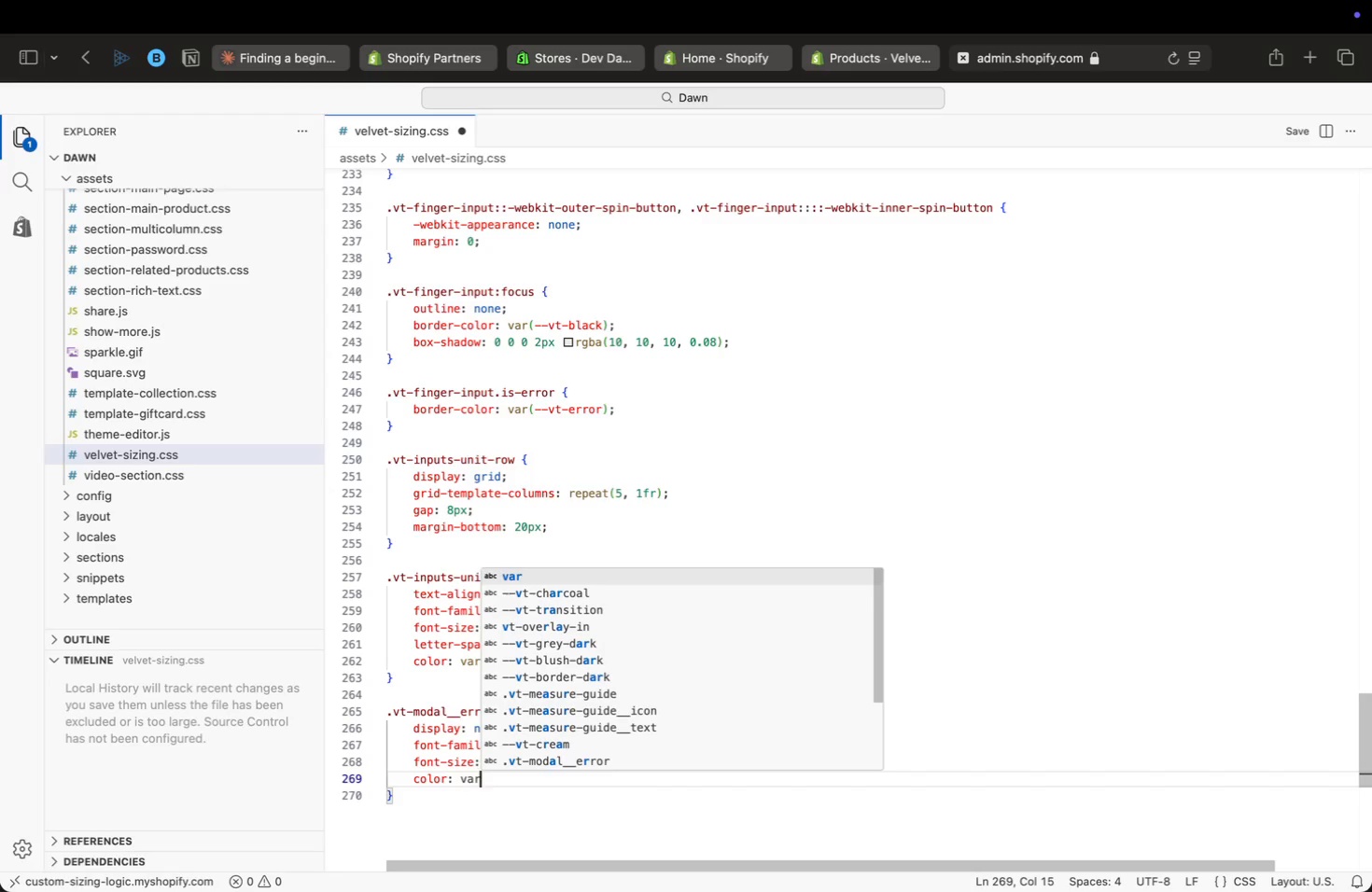 
key(ArrowUp)
 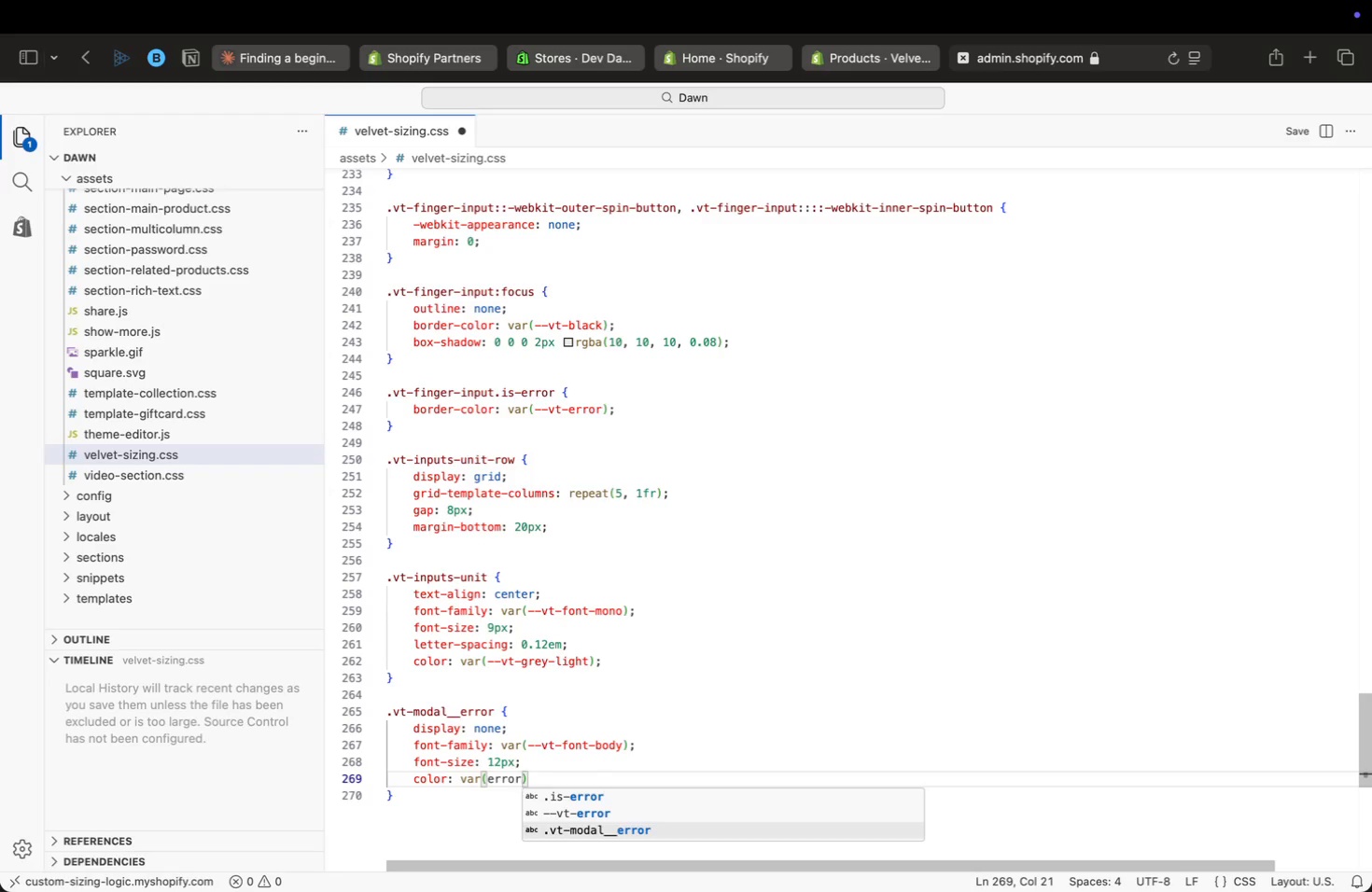 
key(ArrowUp)
 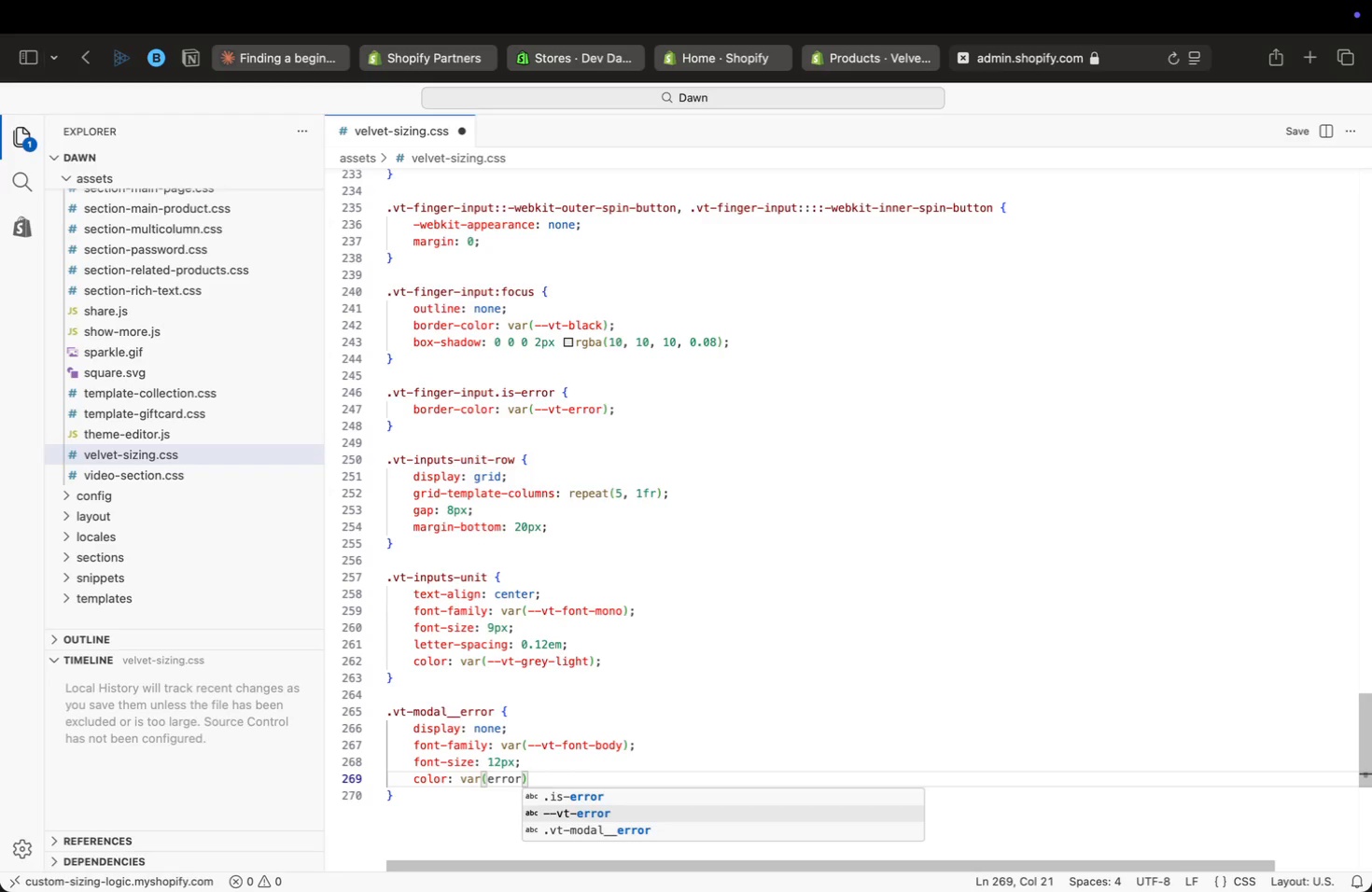 
wait(5.2)
 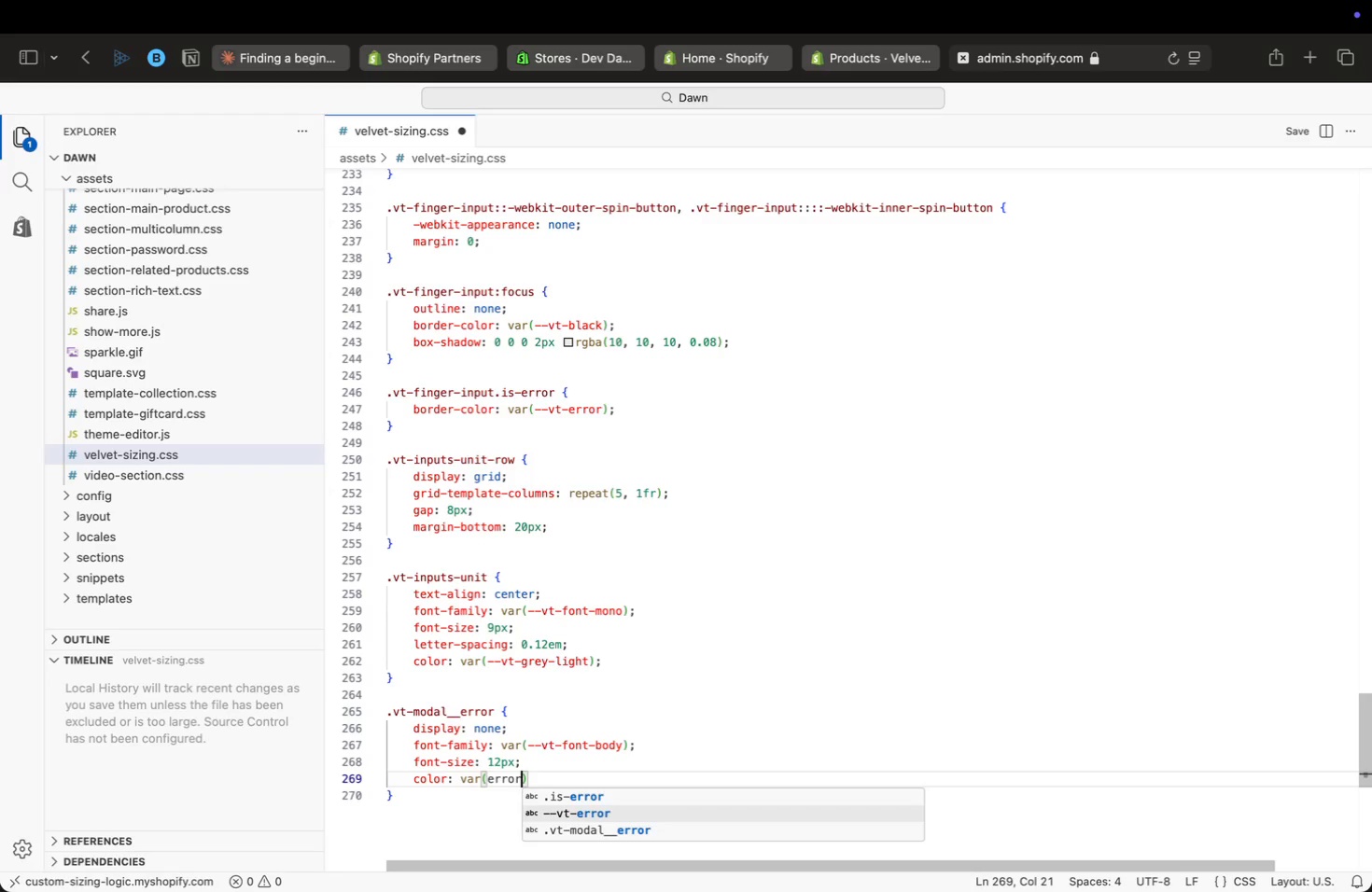 
key(Enter)
 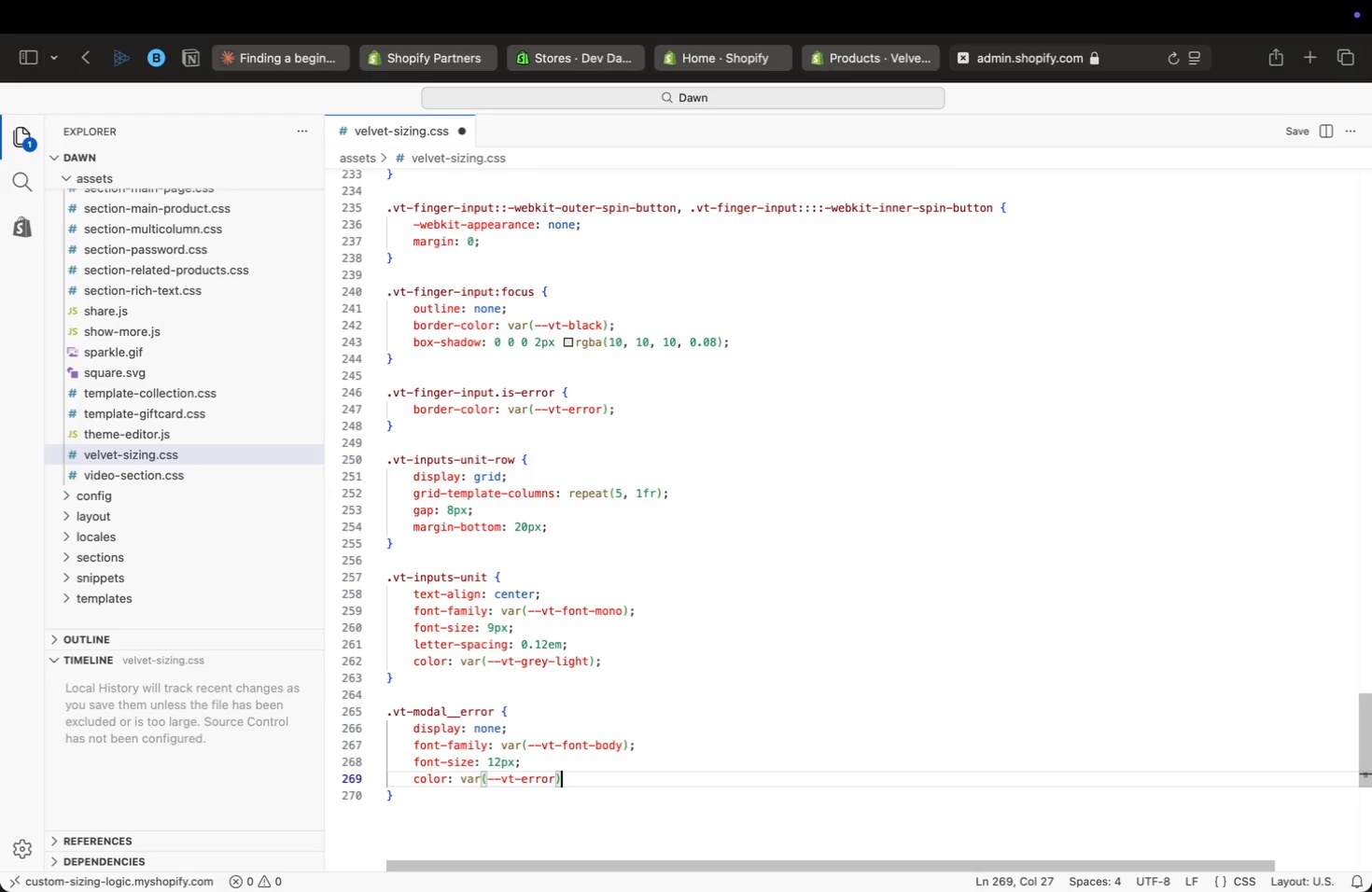 
key(ArrowRight)
 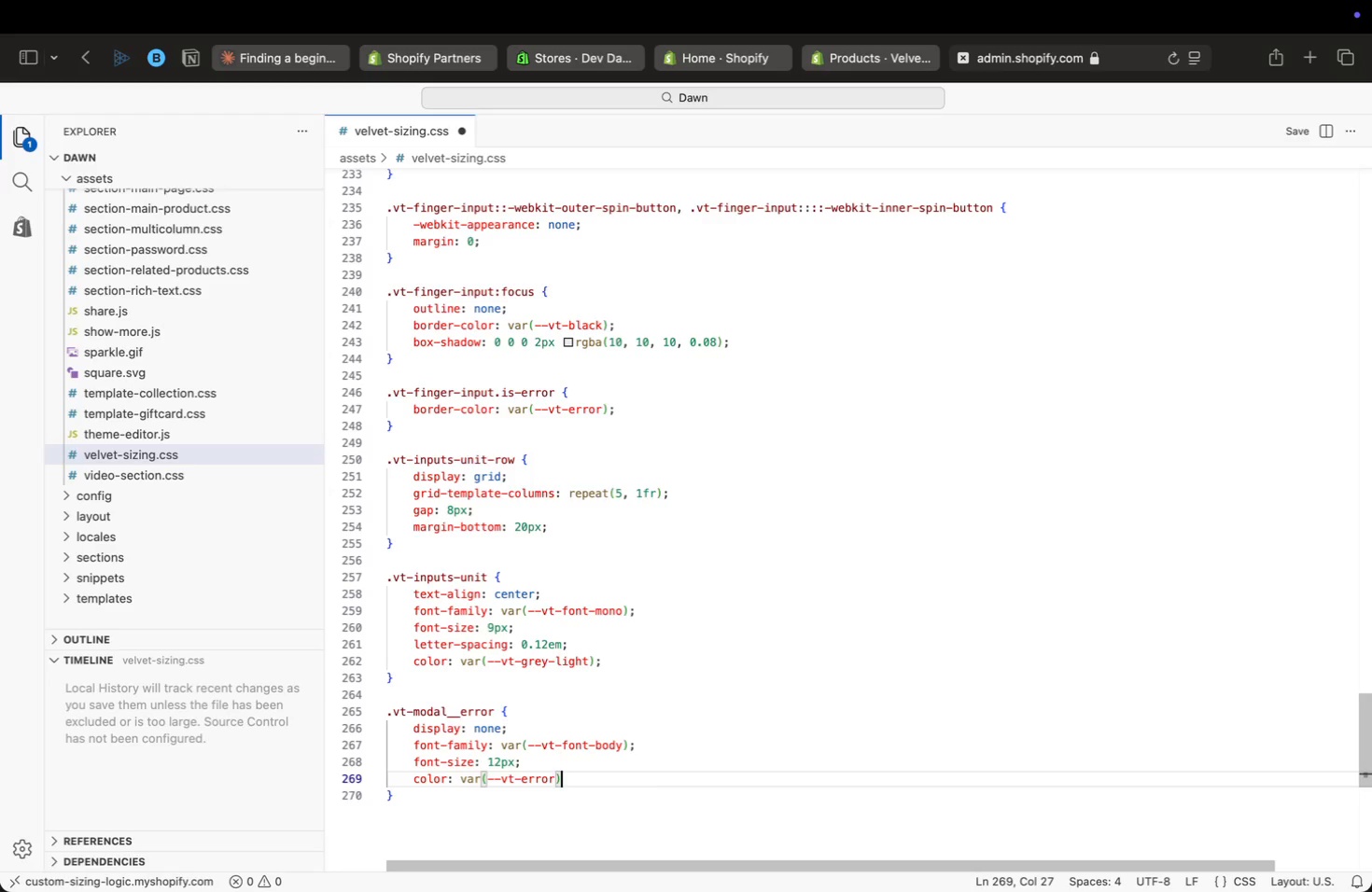 
key(Semicolon)
 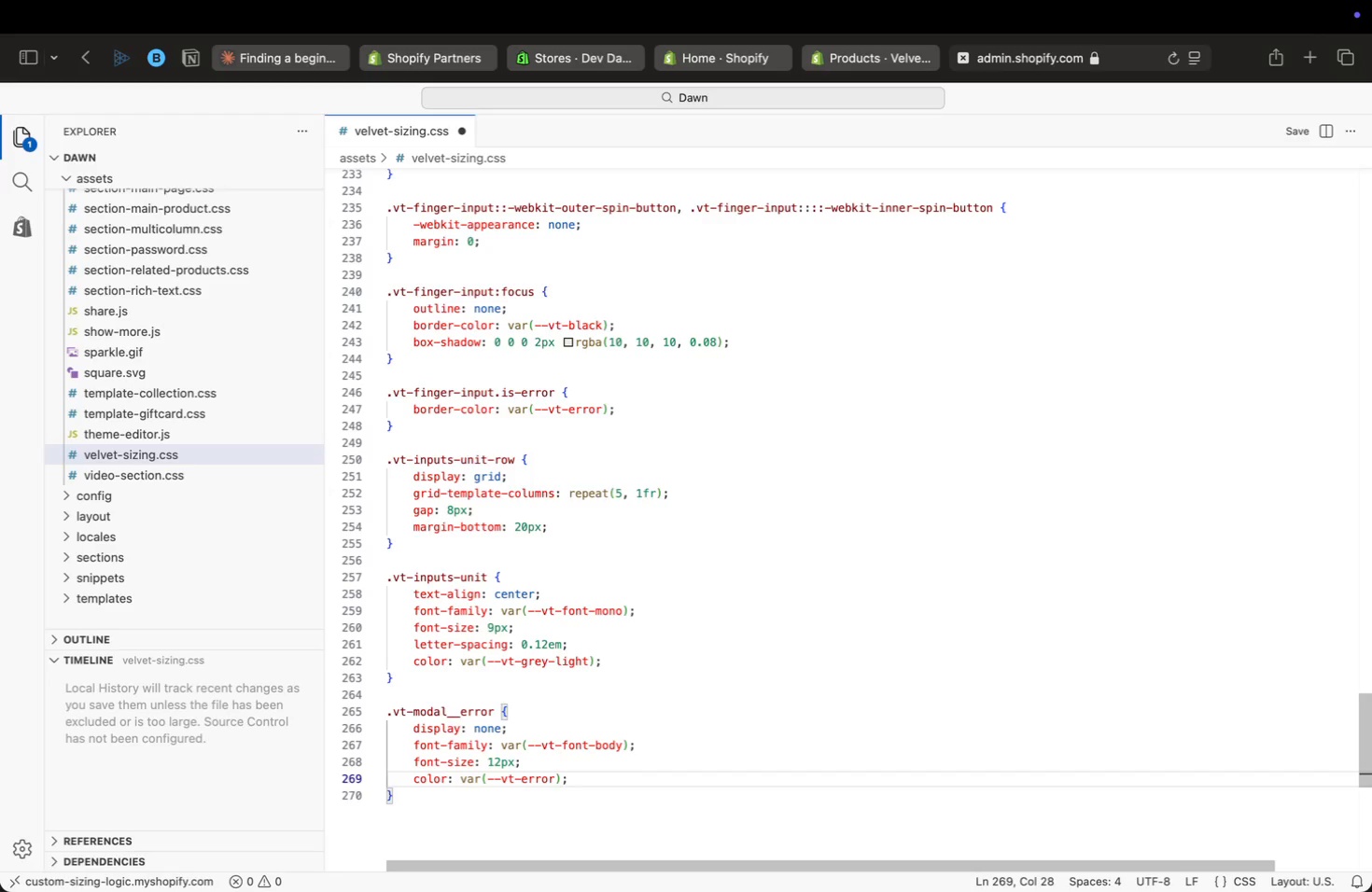 
key(Enter)
 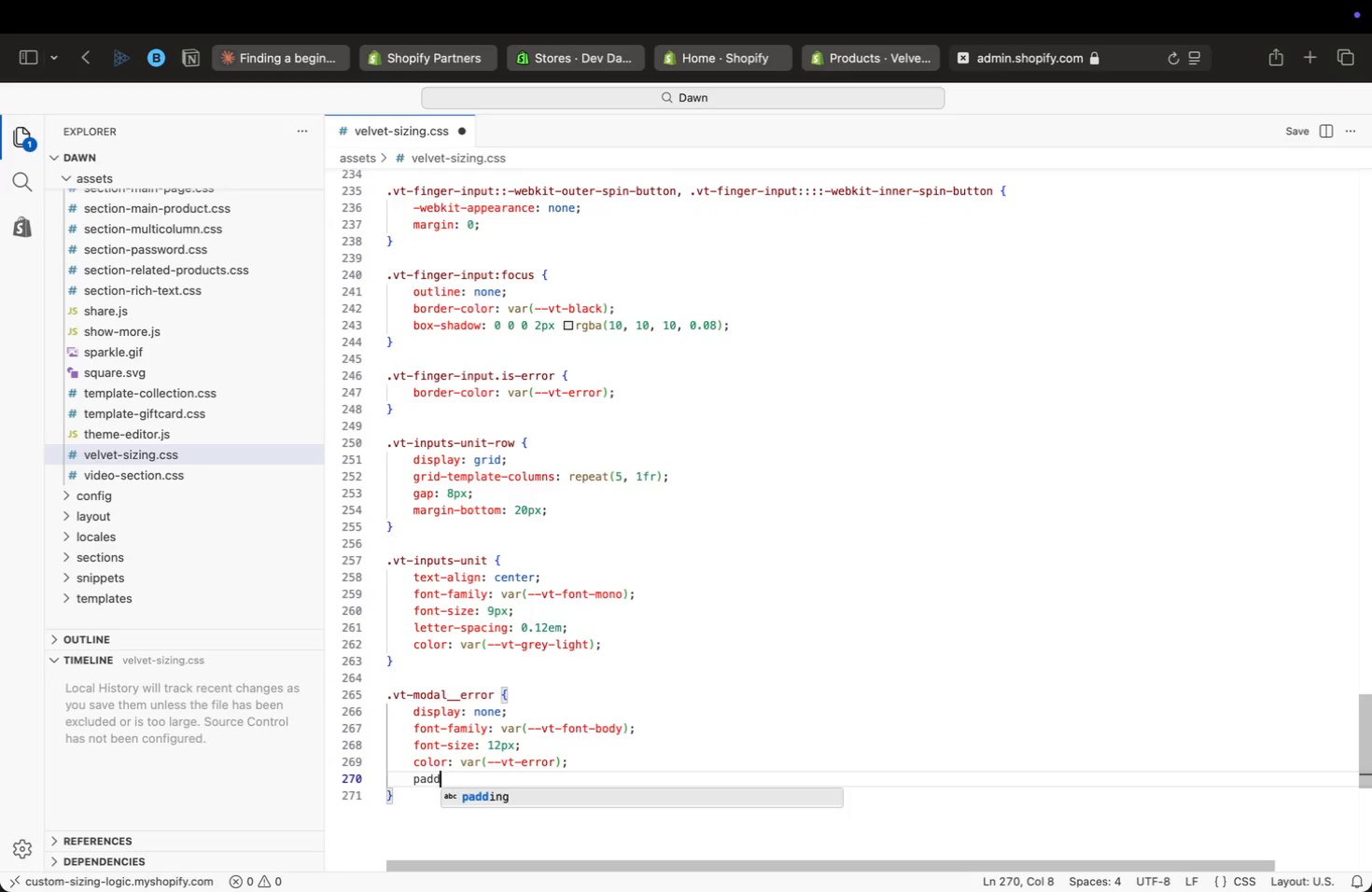 
type(padd)
 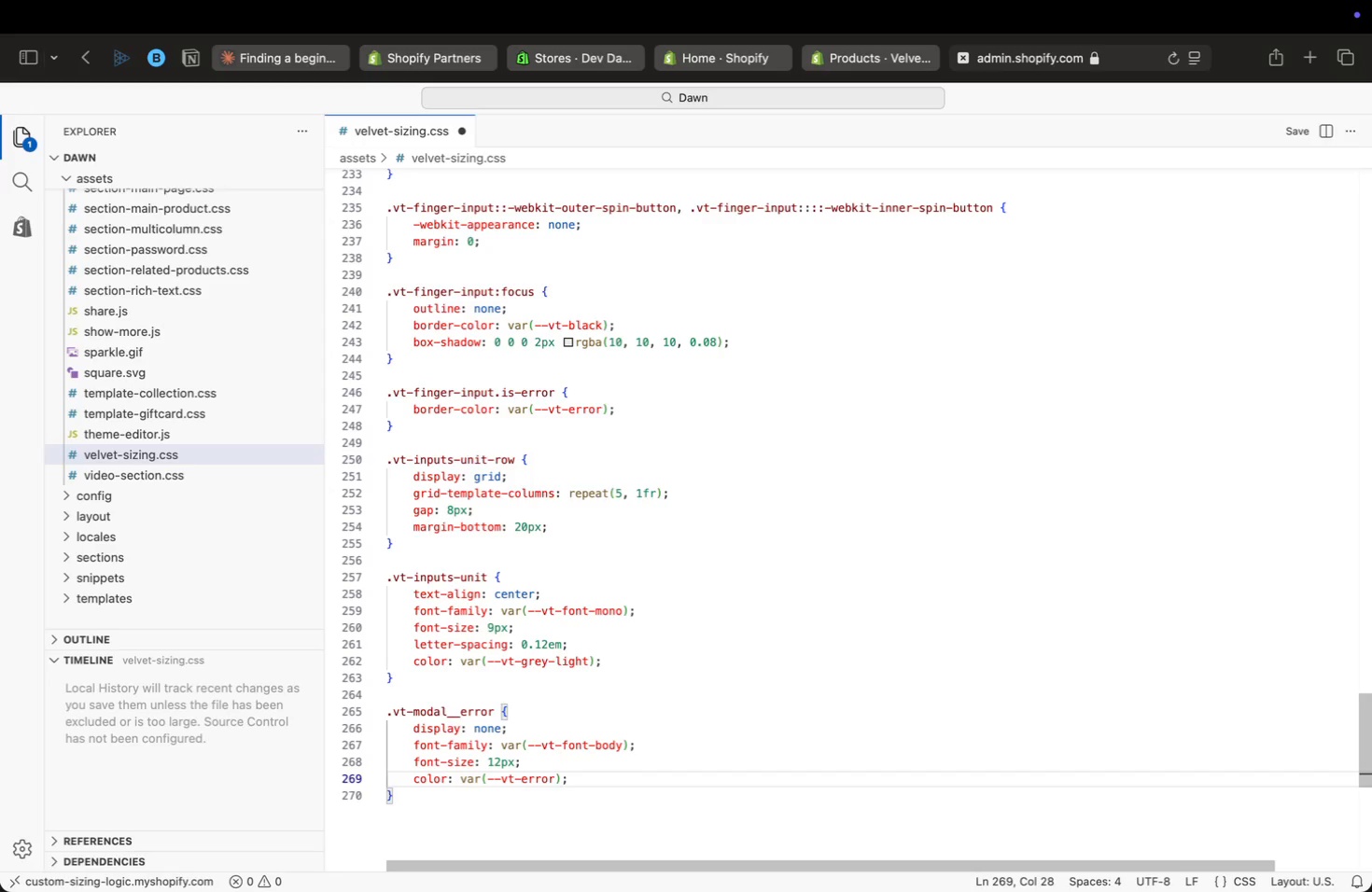 
key(Enter)
 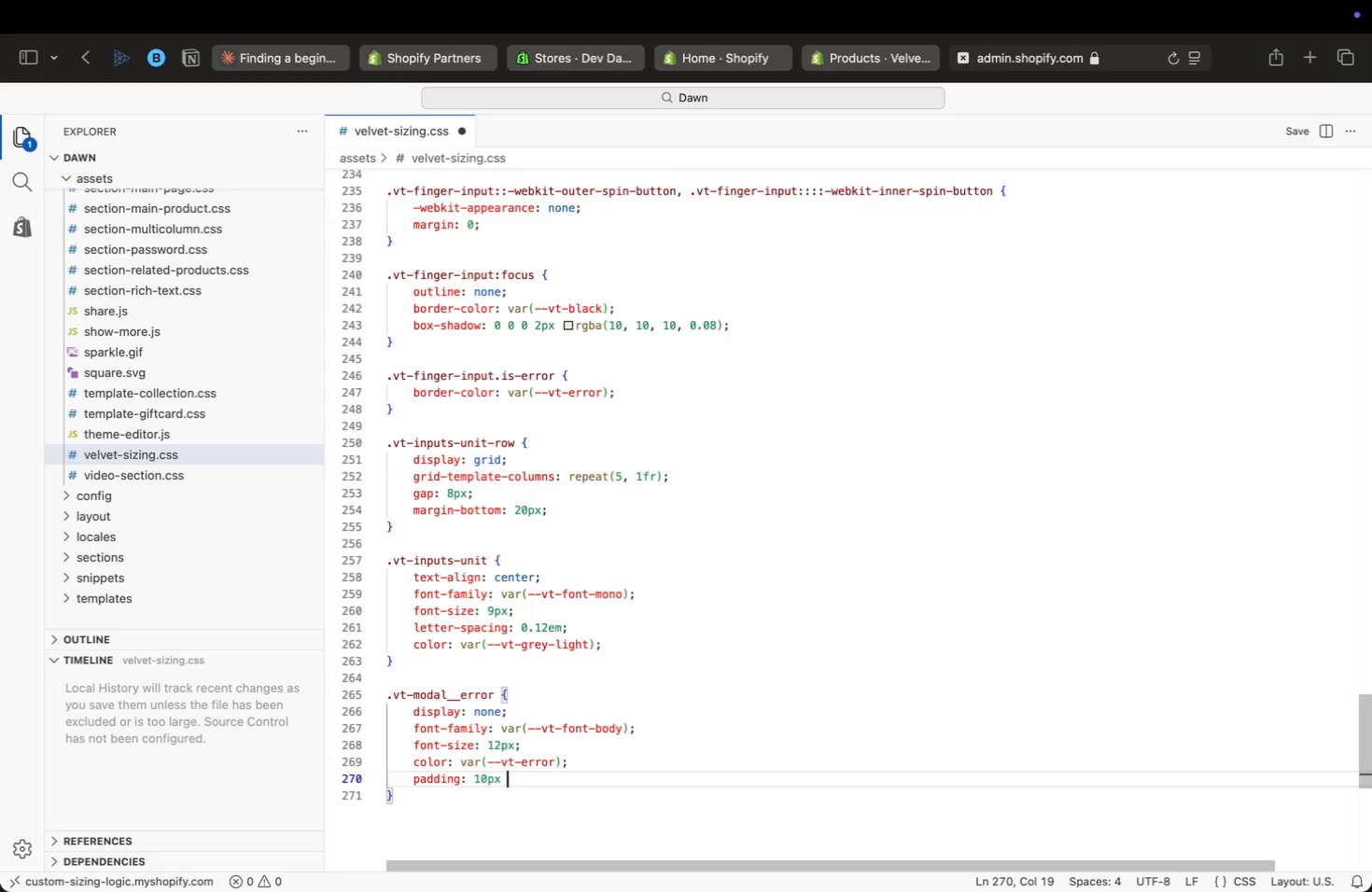 
type(: 10px 14px;)
 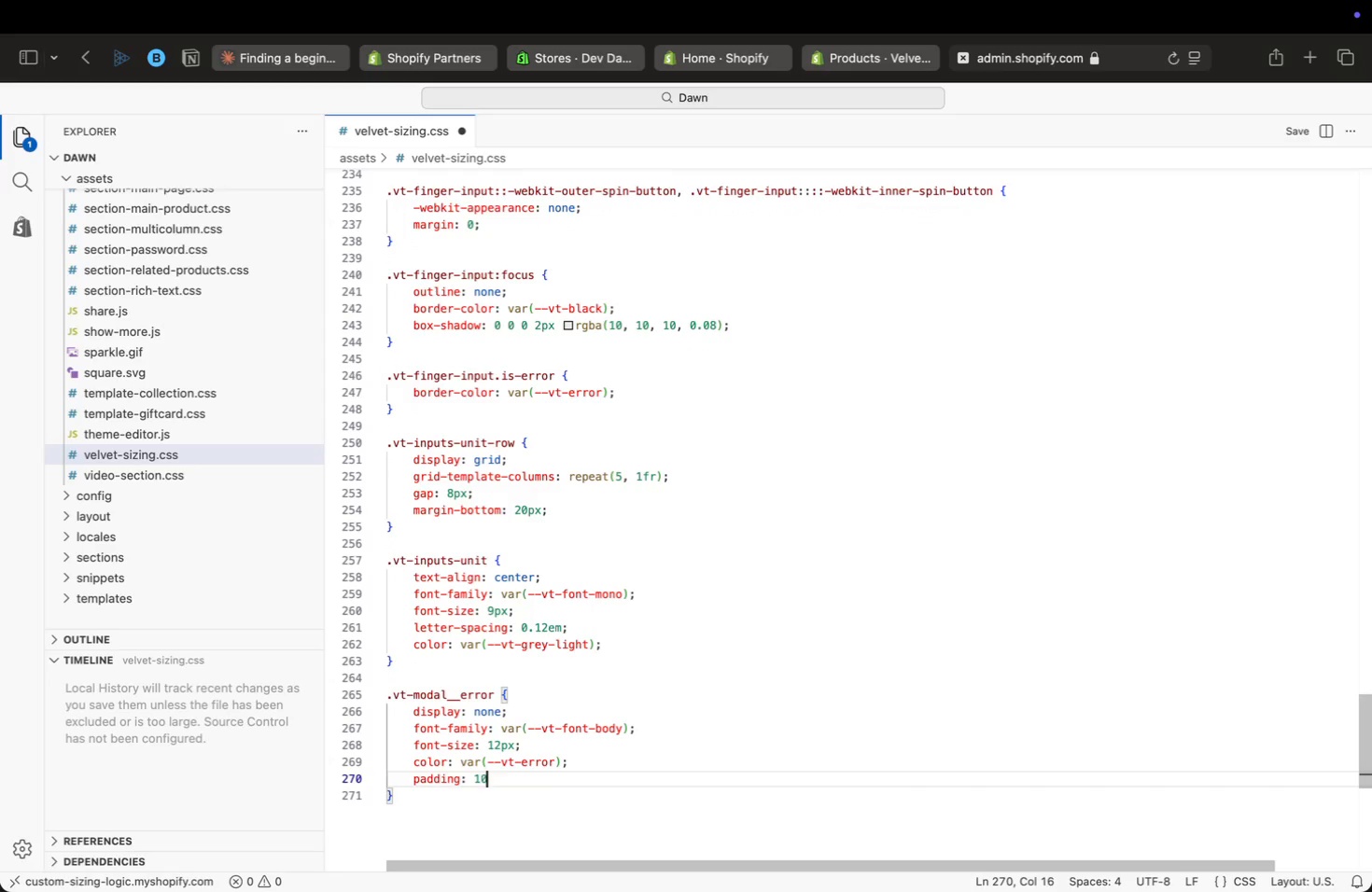 
key(Enter)
 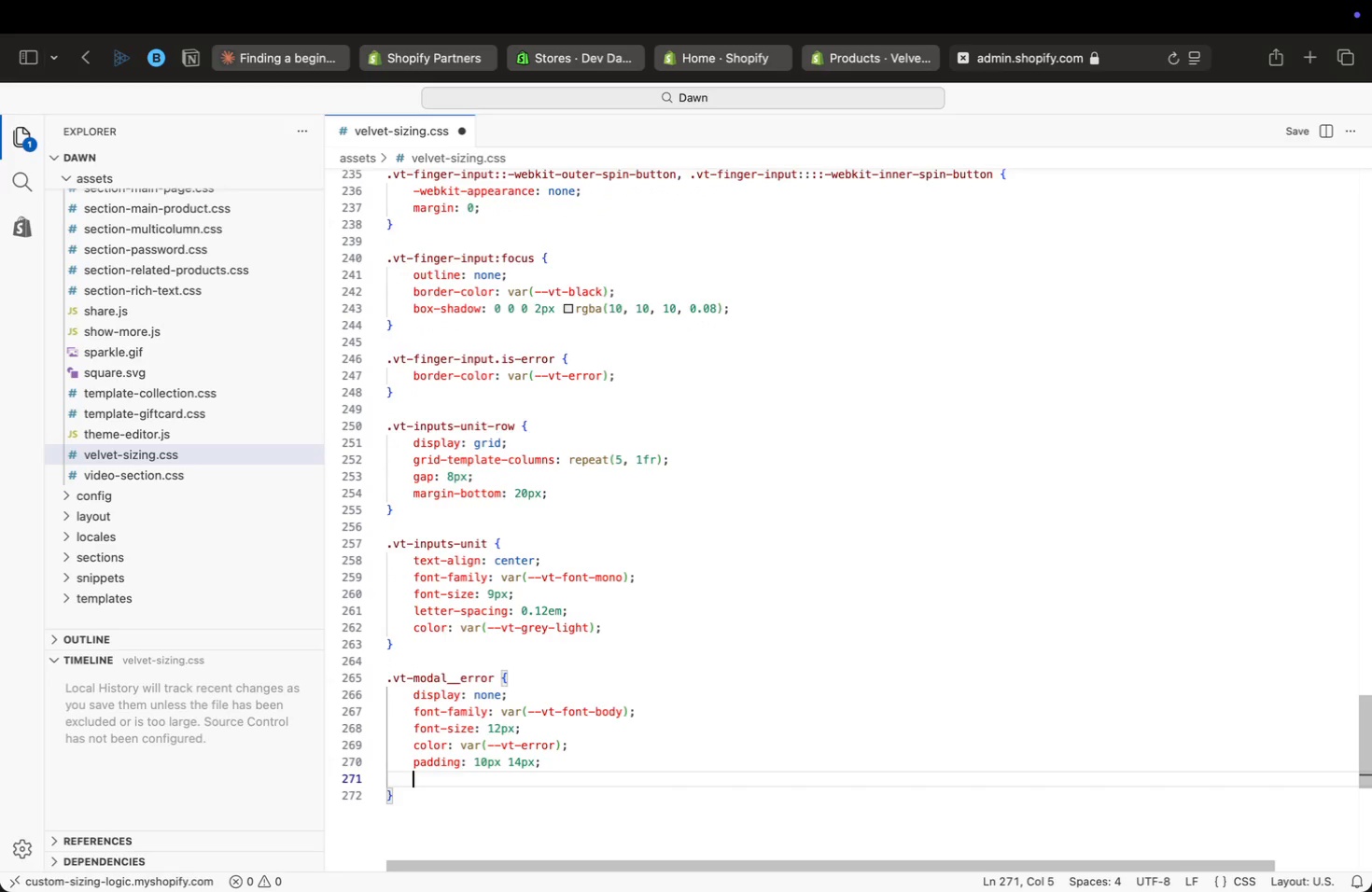 
type(back)
 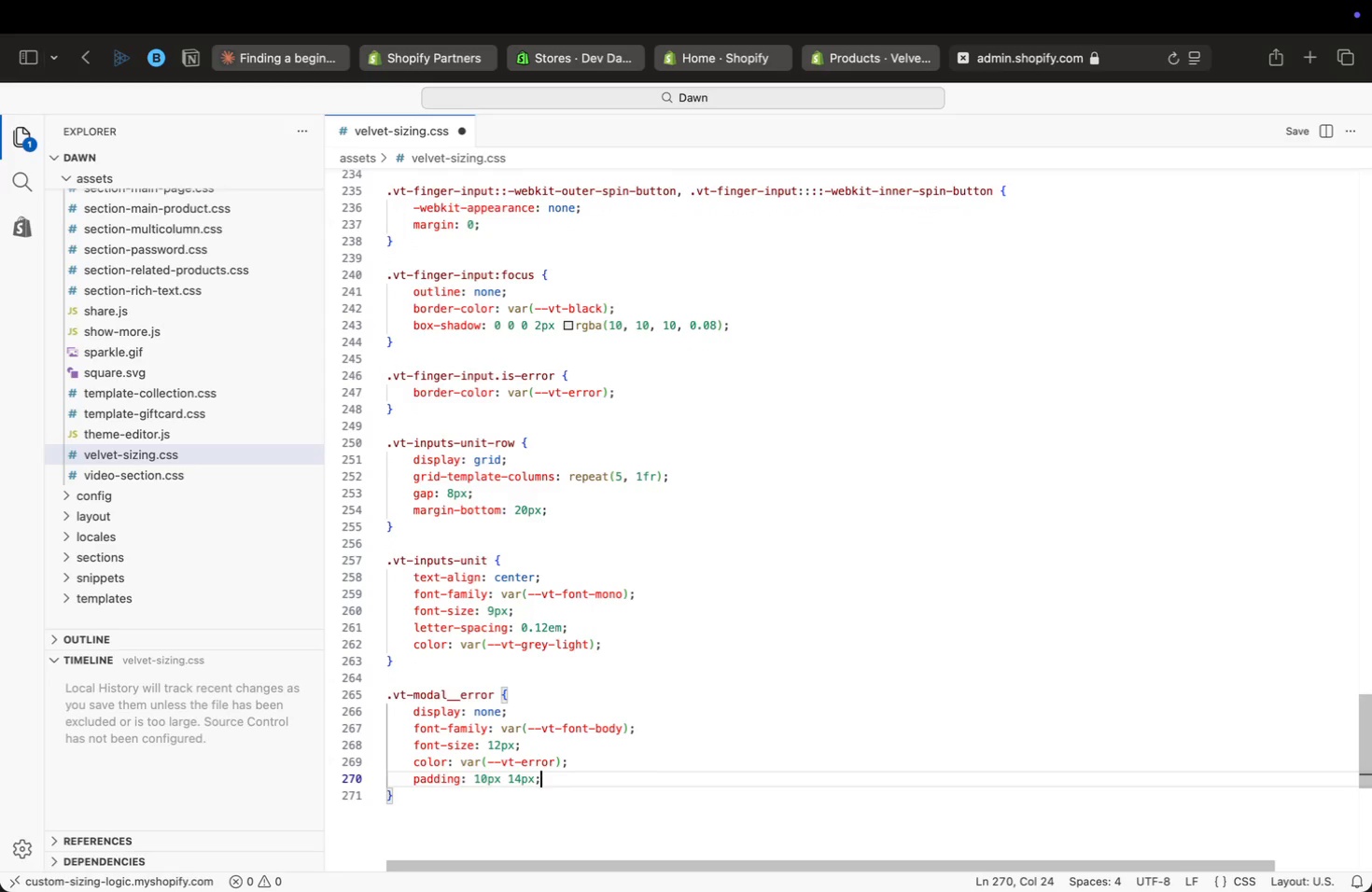 
key(ArrowDown)
 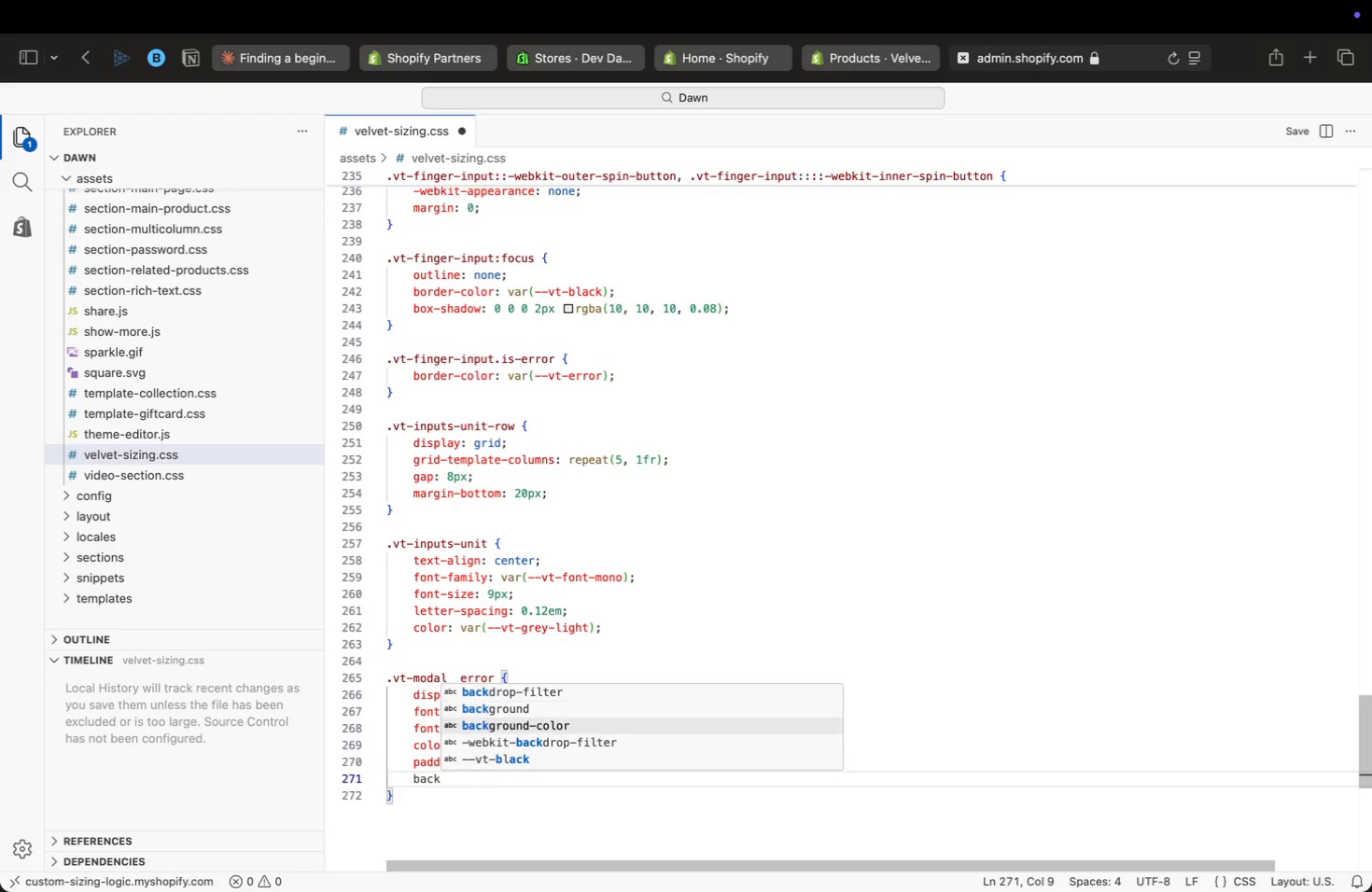 
key(ArrowDown)
 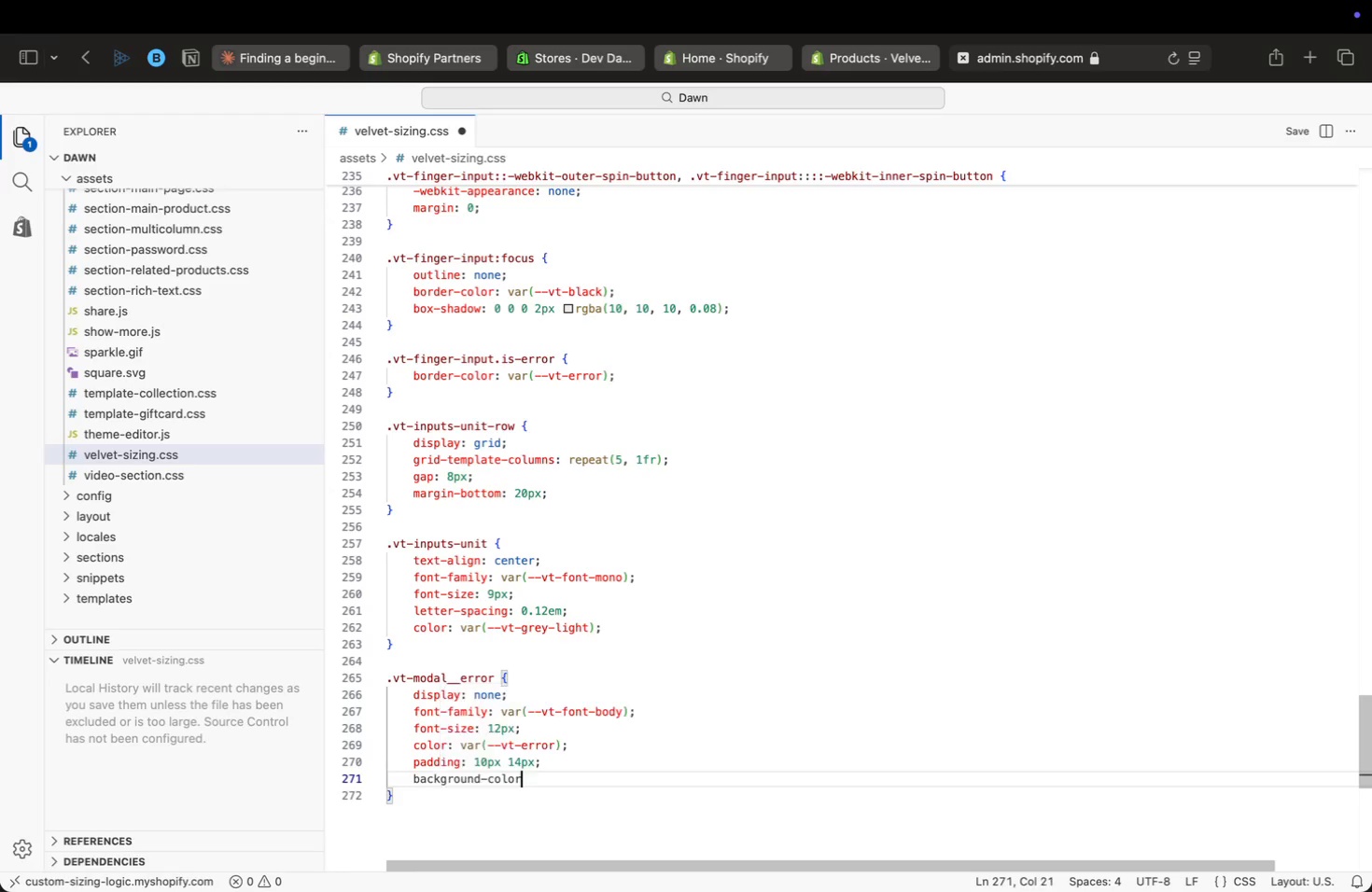 
key(Enter)
 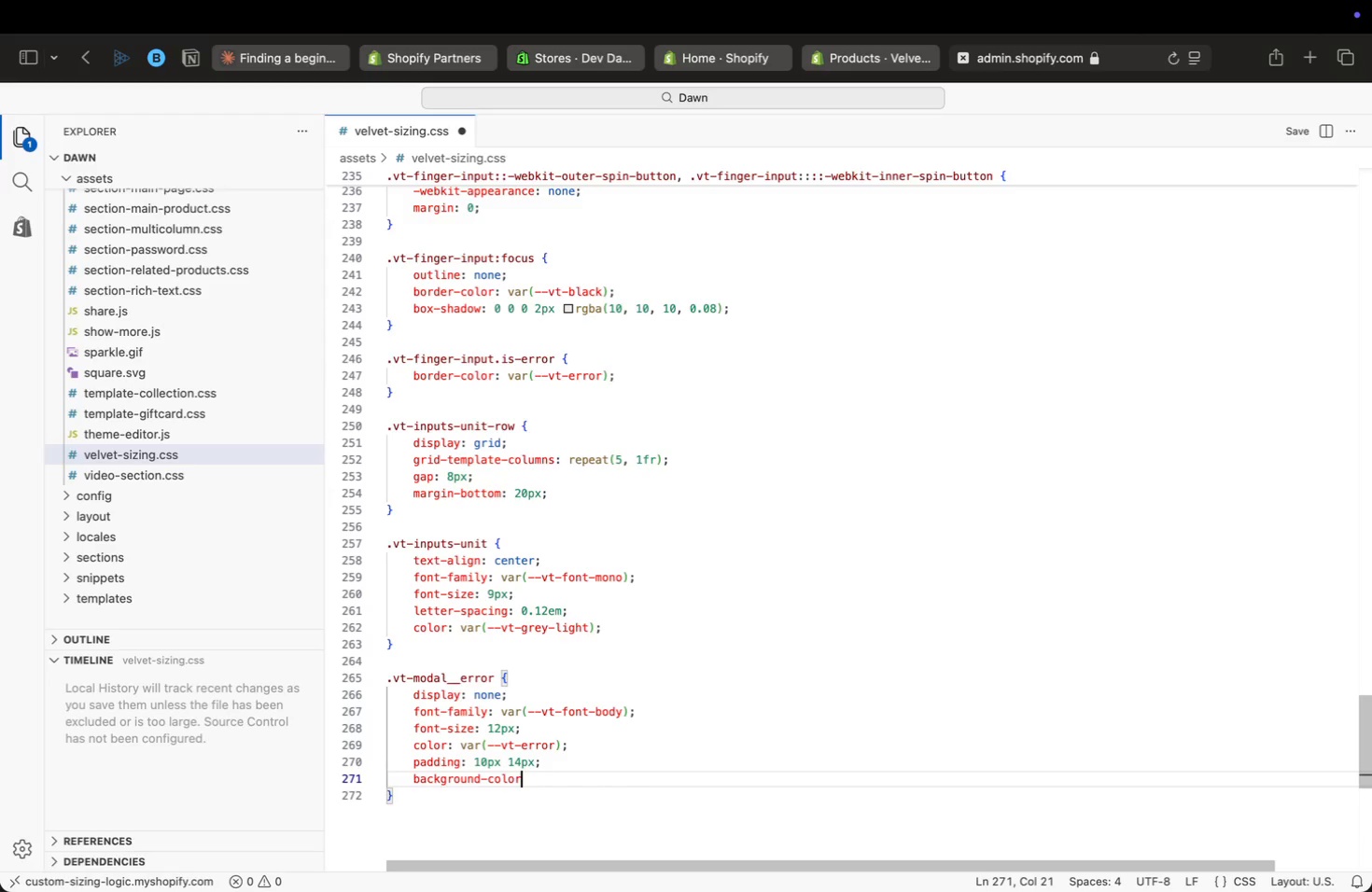 
type(: #fdf0f0;)
 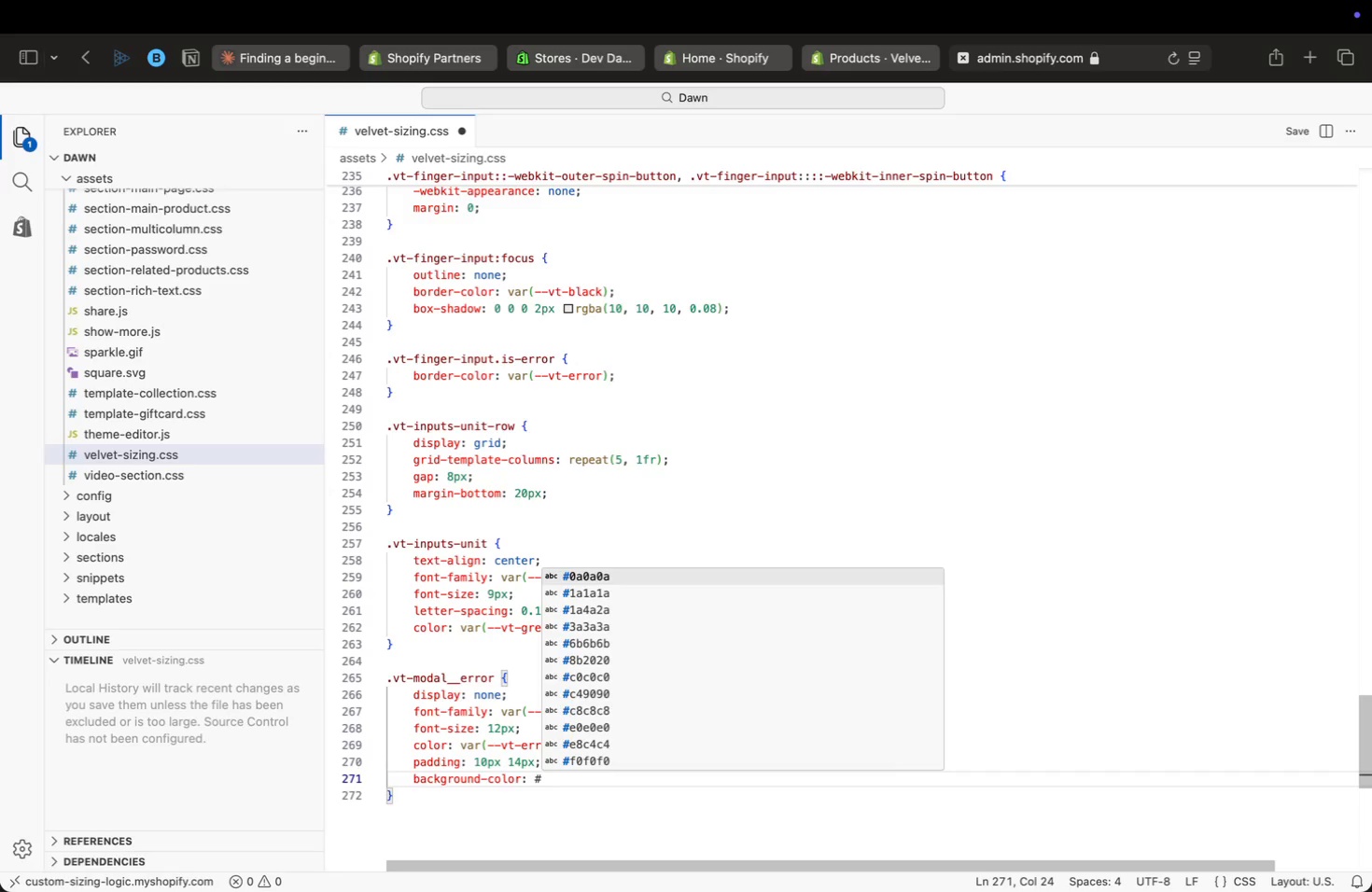 
 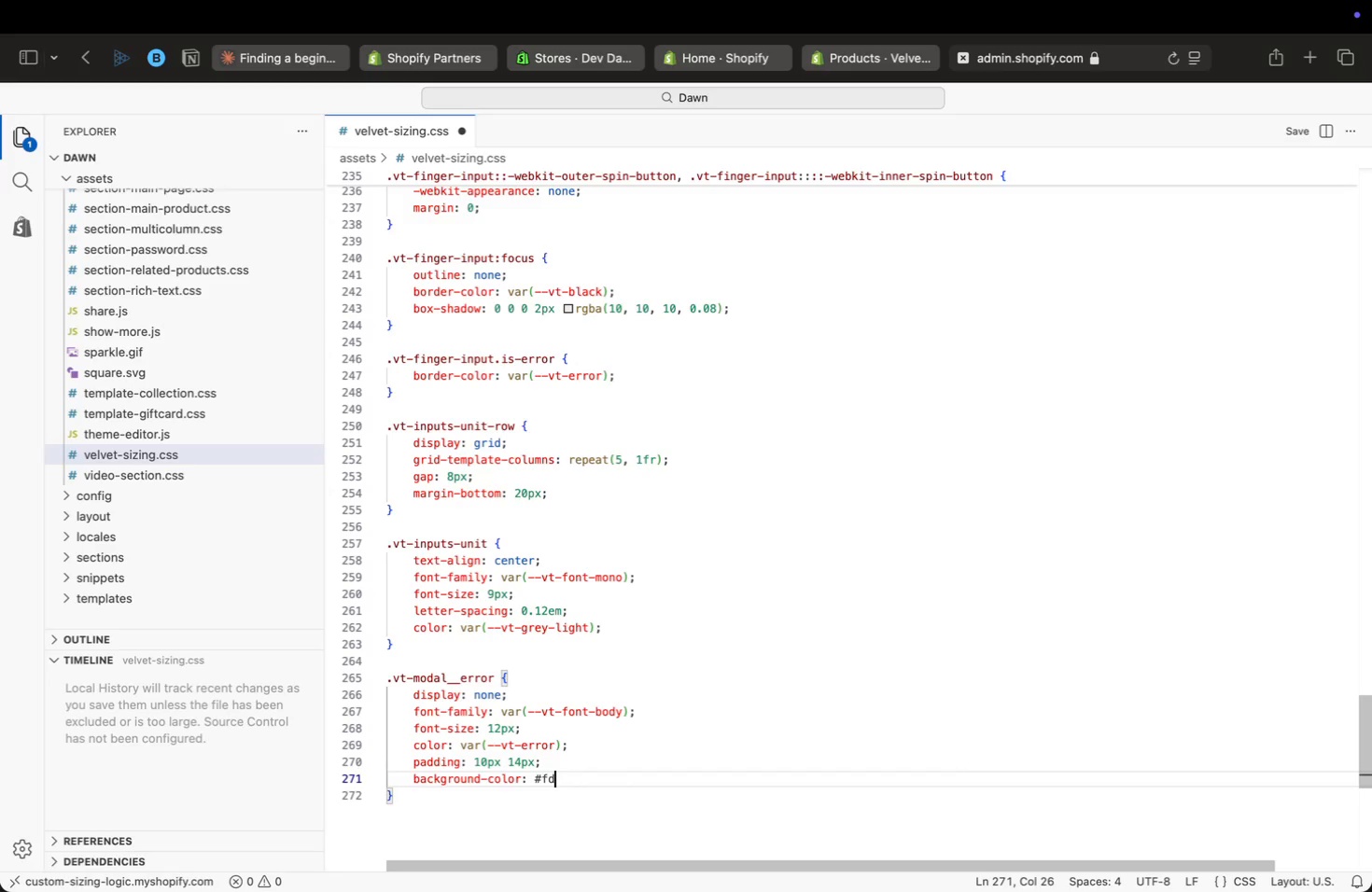 
key(Enter)
 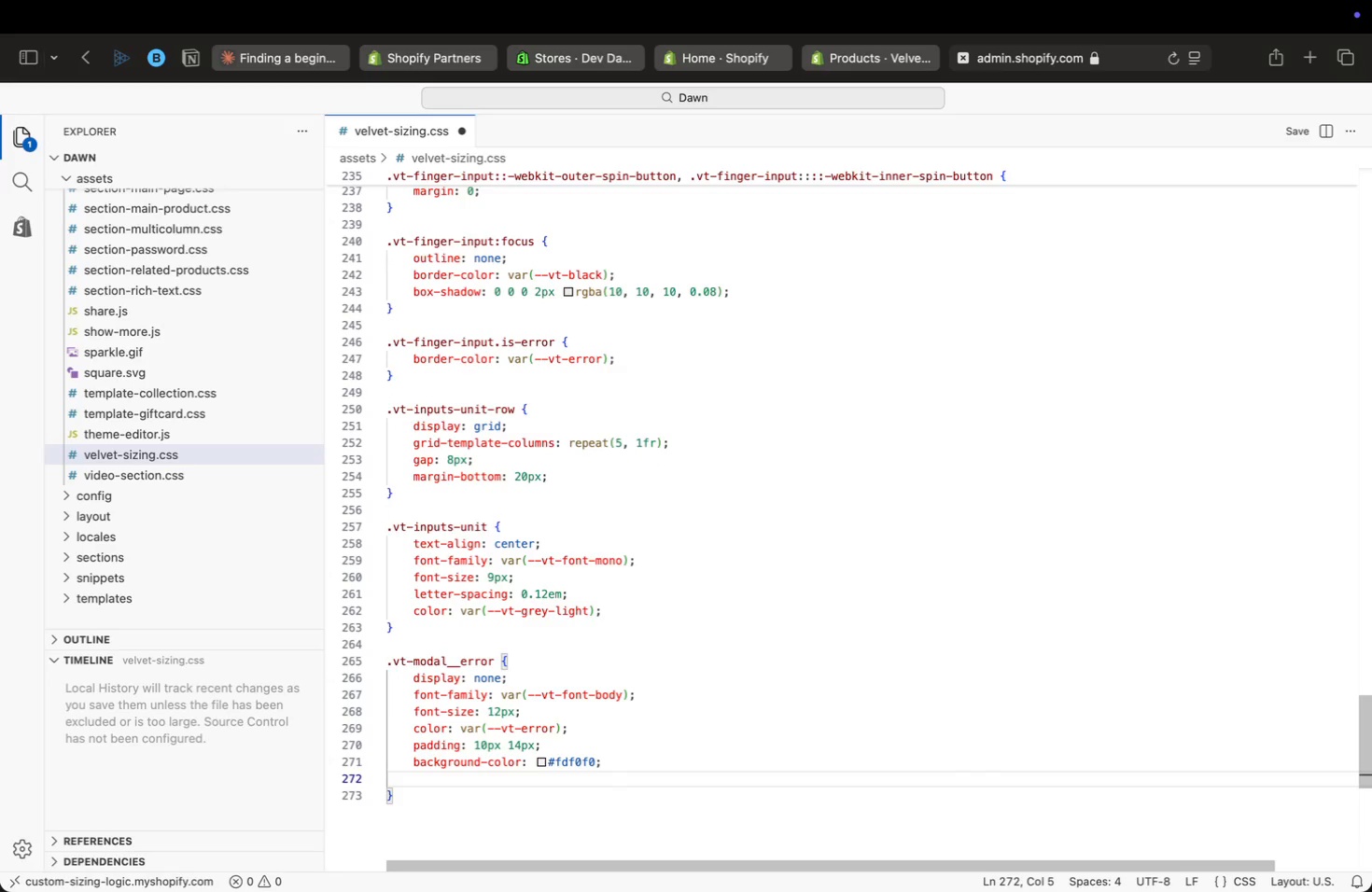 
type(border: 1px solid #f0c8c8;)
 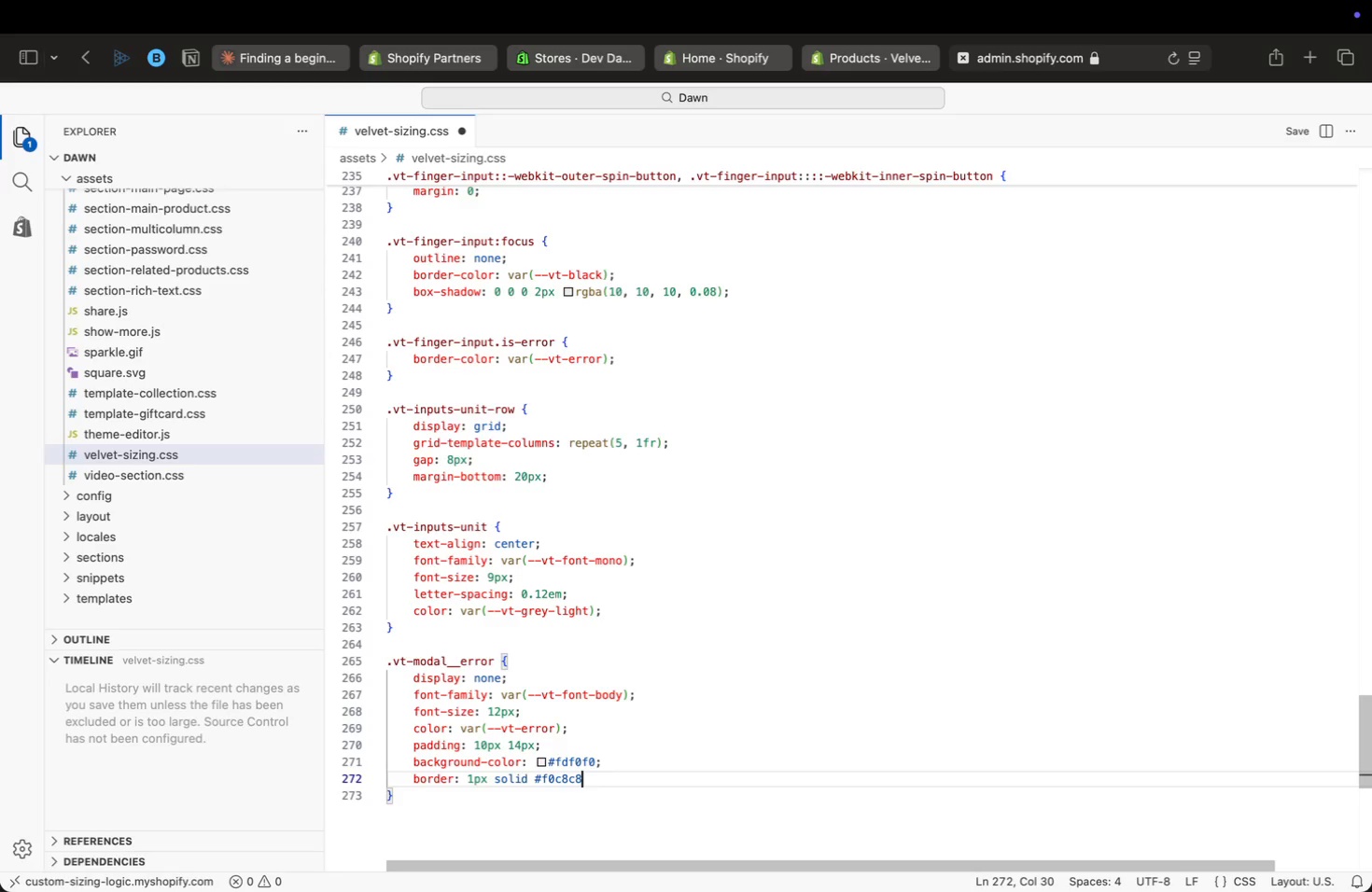 
key(Enter)
 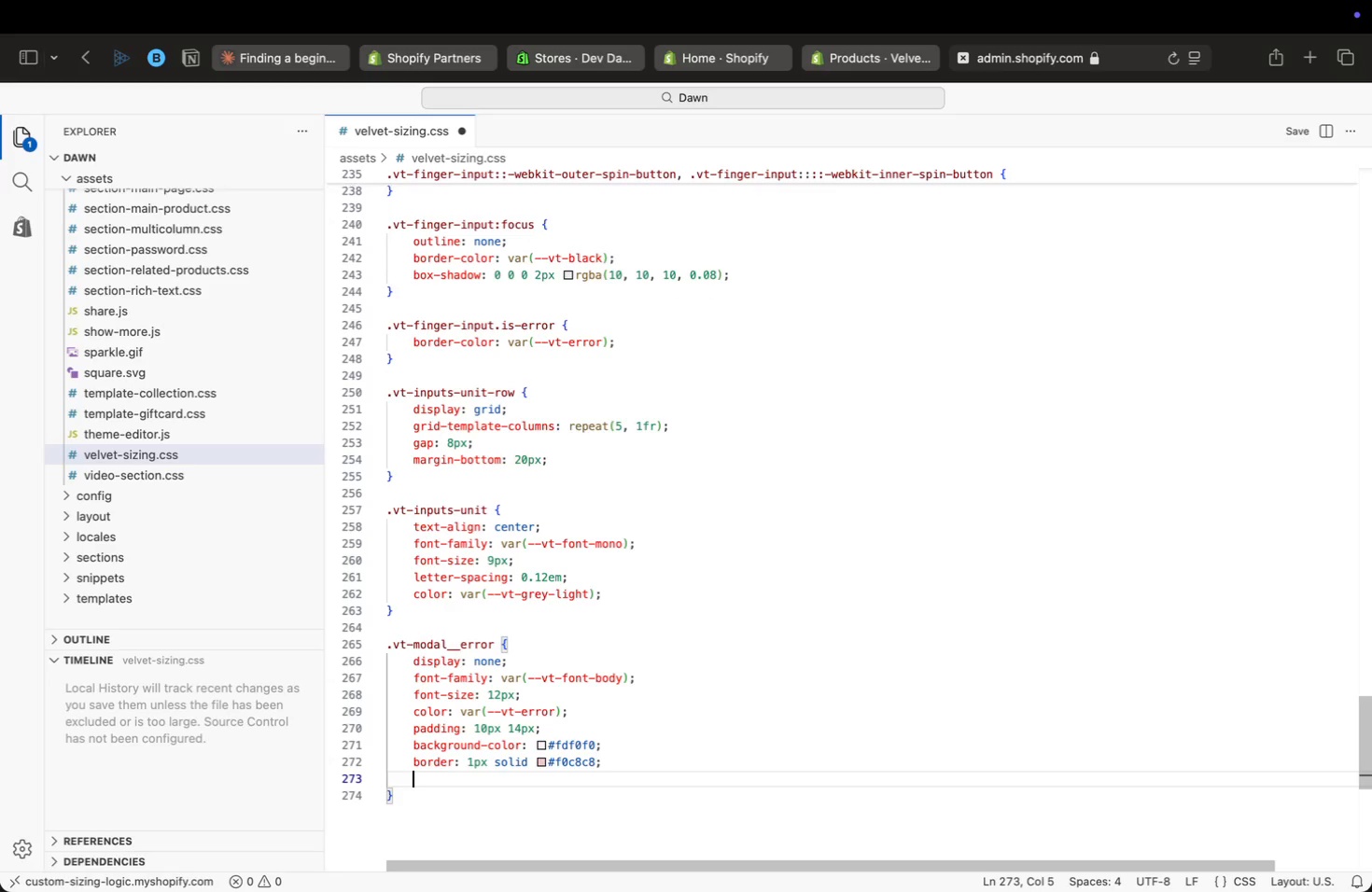 
type(mar)
 